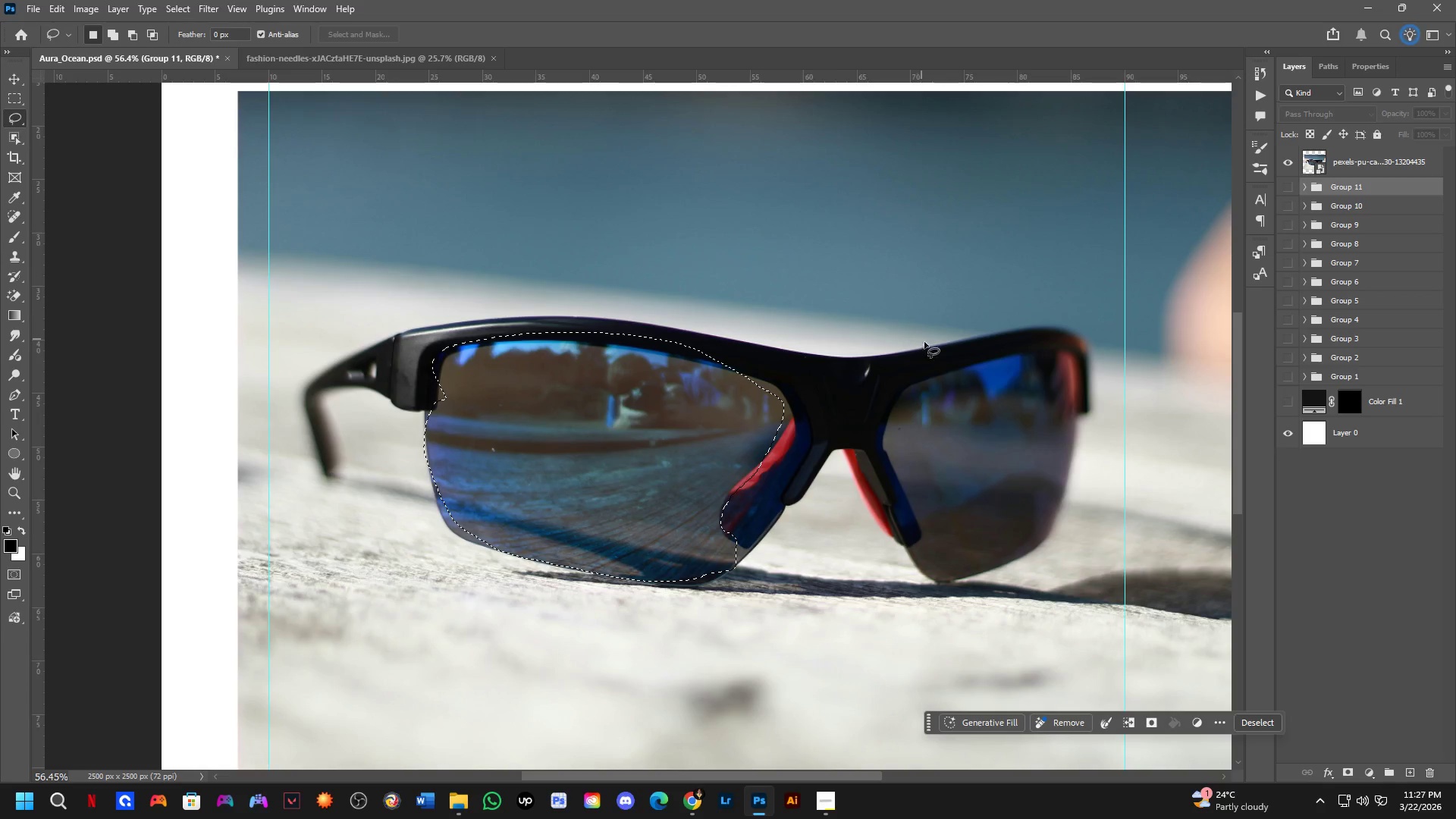 
key(Shift+ShiftLeft)
 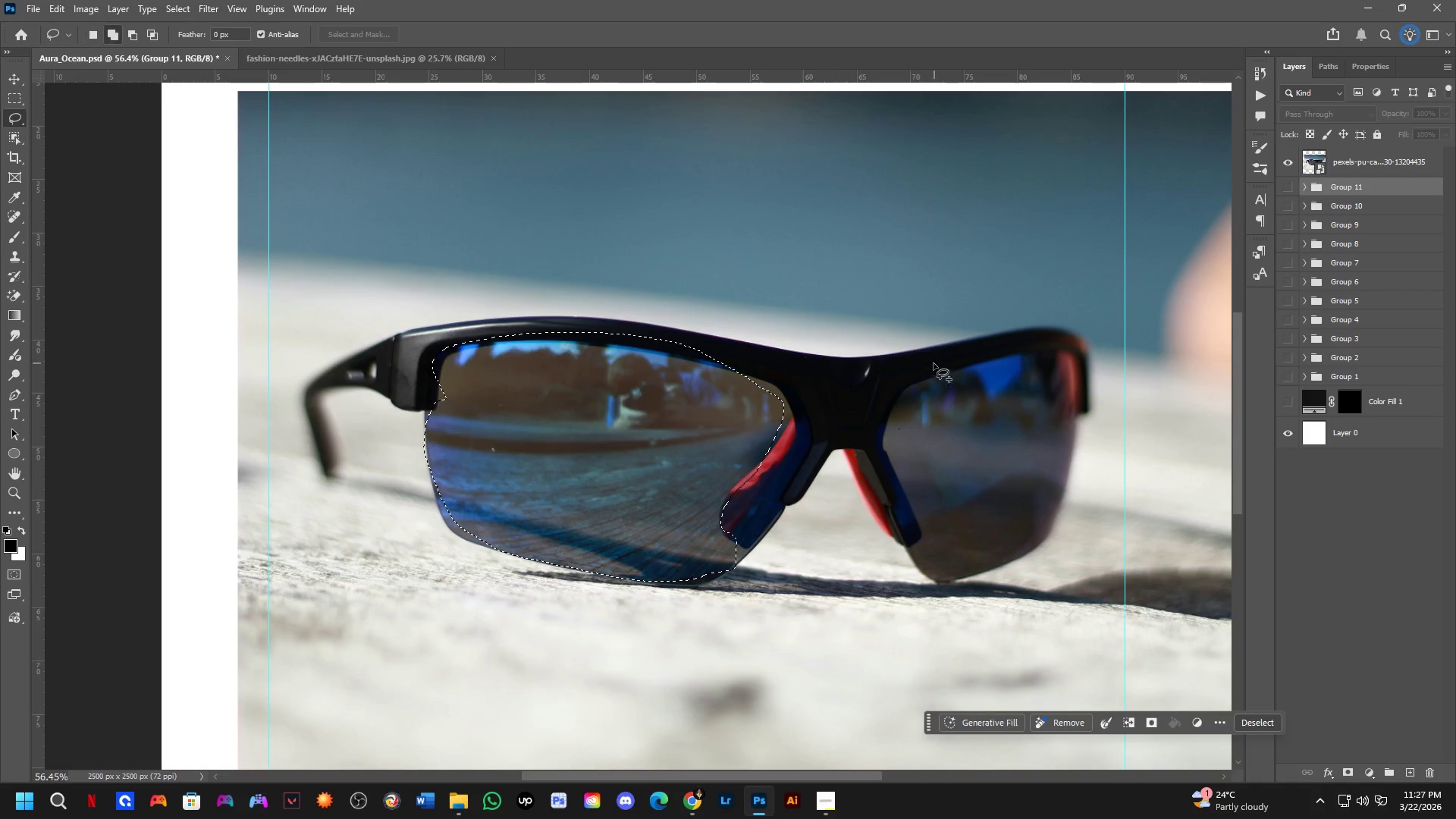 
left_click_drag(start_coordinate=[931, 366], to_coordinate=[1015, 354])
 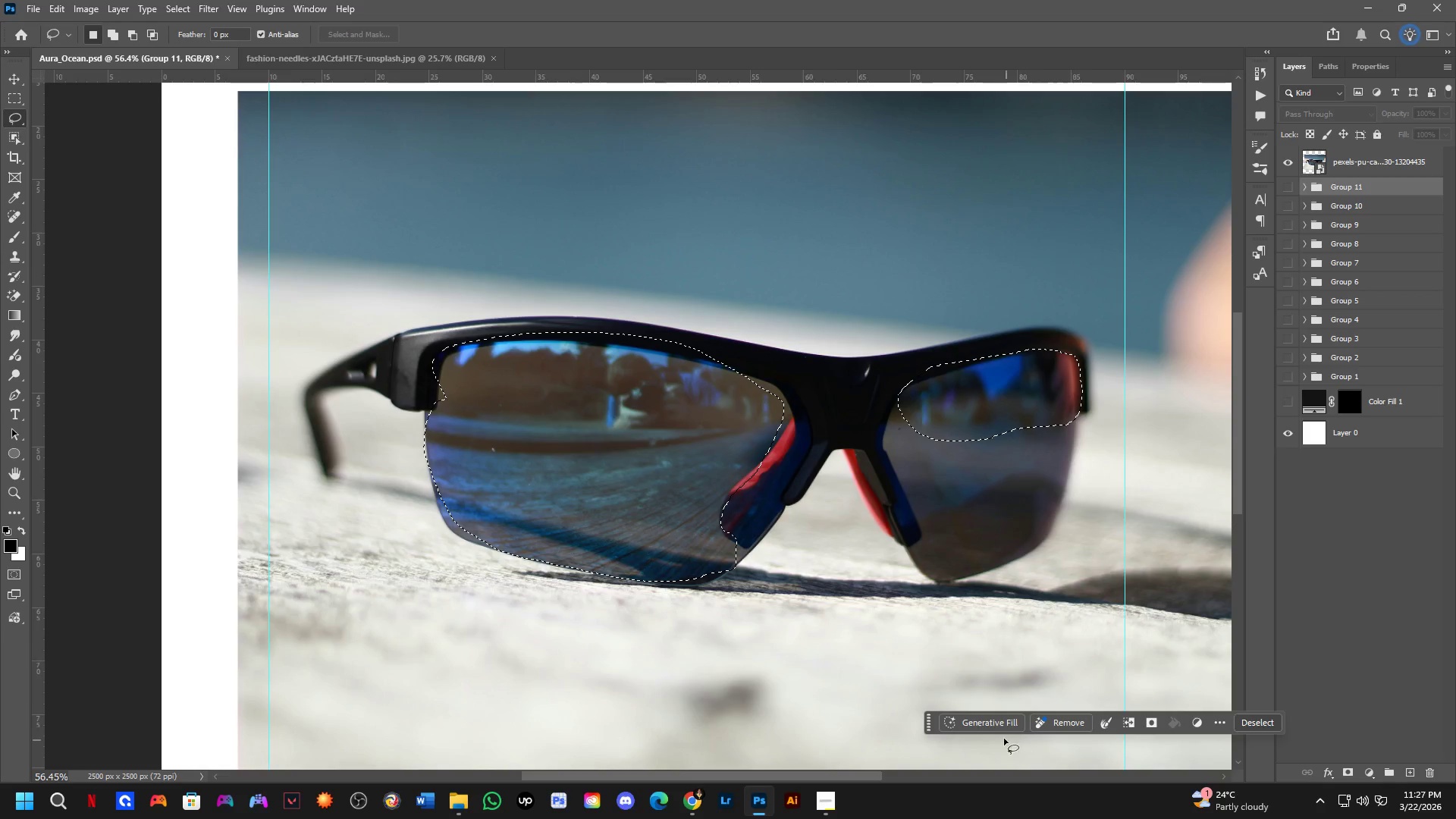 
left_click_drag(start_coordinate=[994, 723], to_coordinate=[999, 723])
 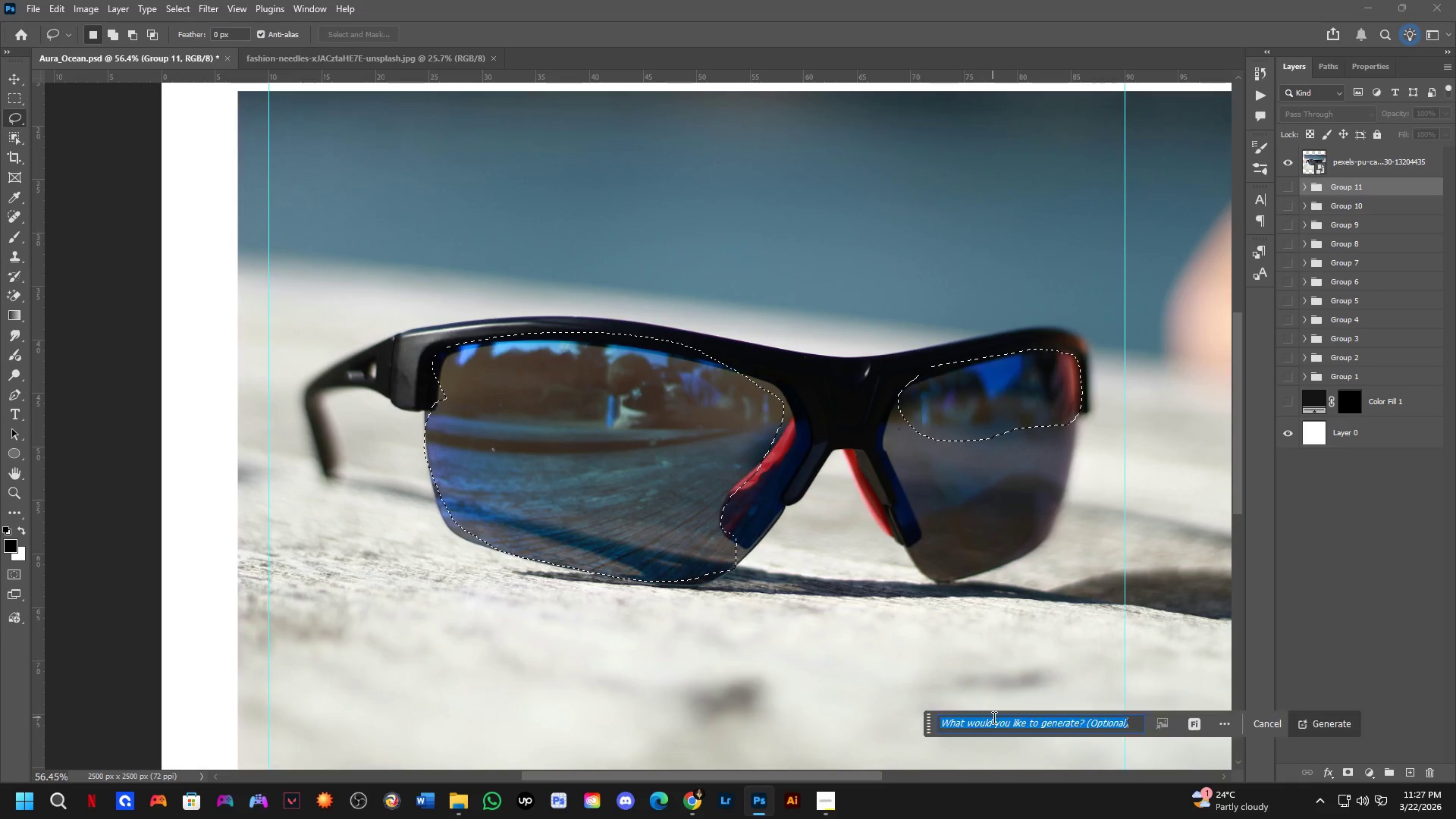 
key(NumpadEnter)
 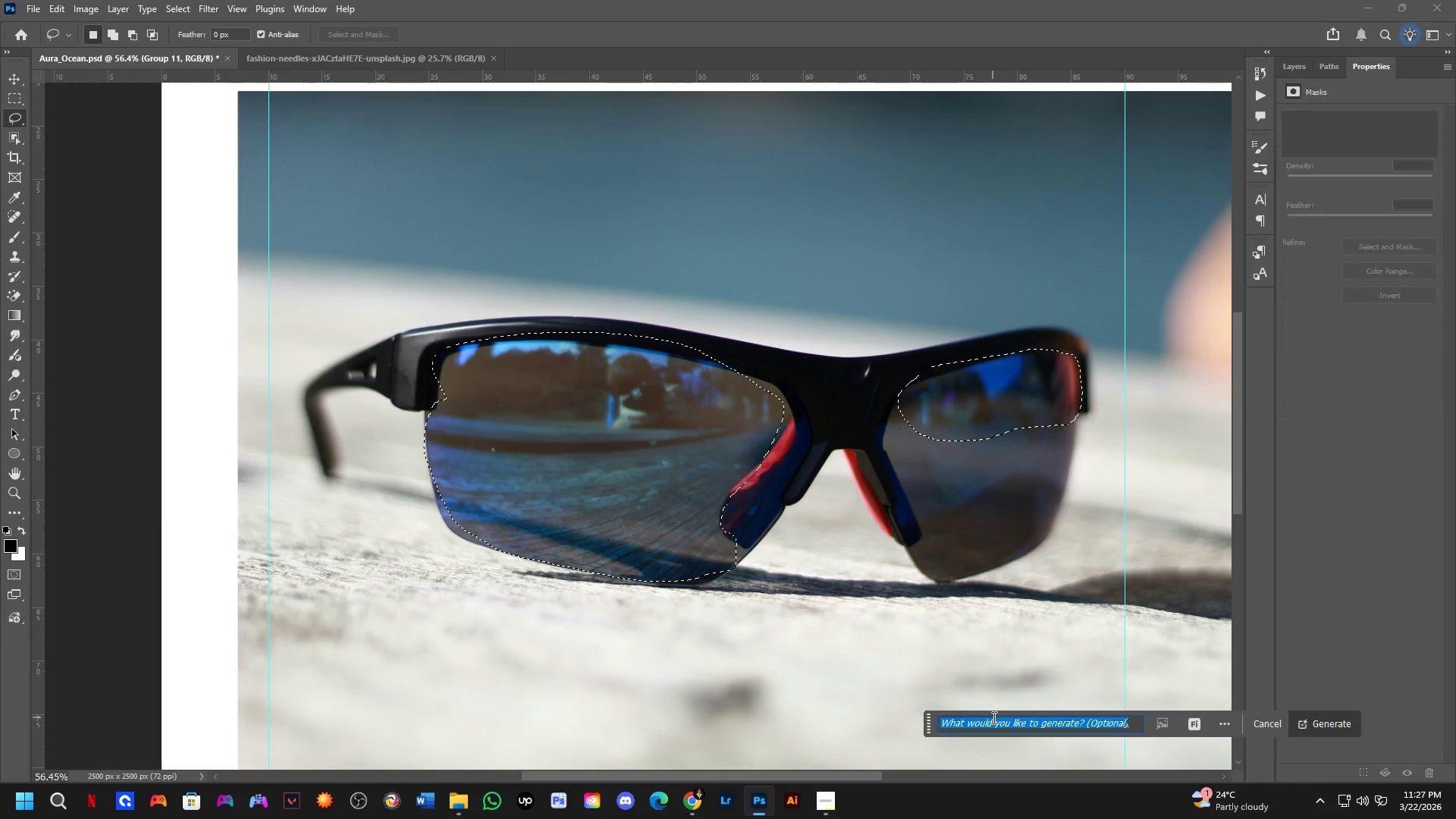 
key(Alt+Tab)
 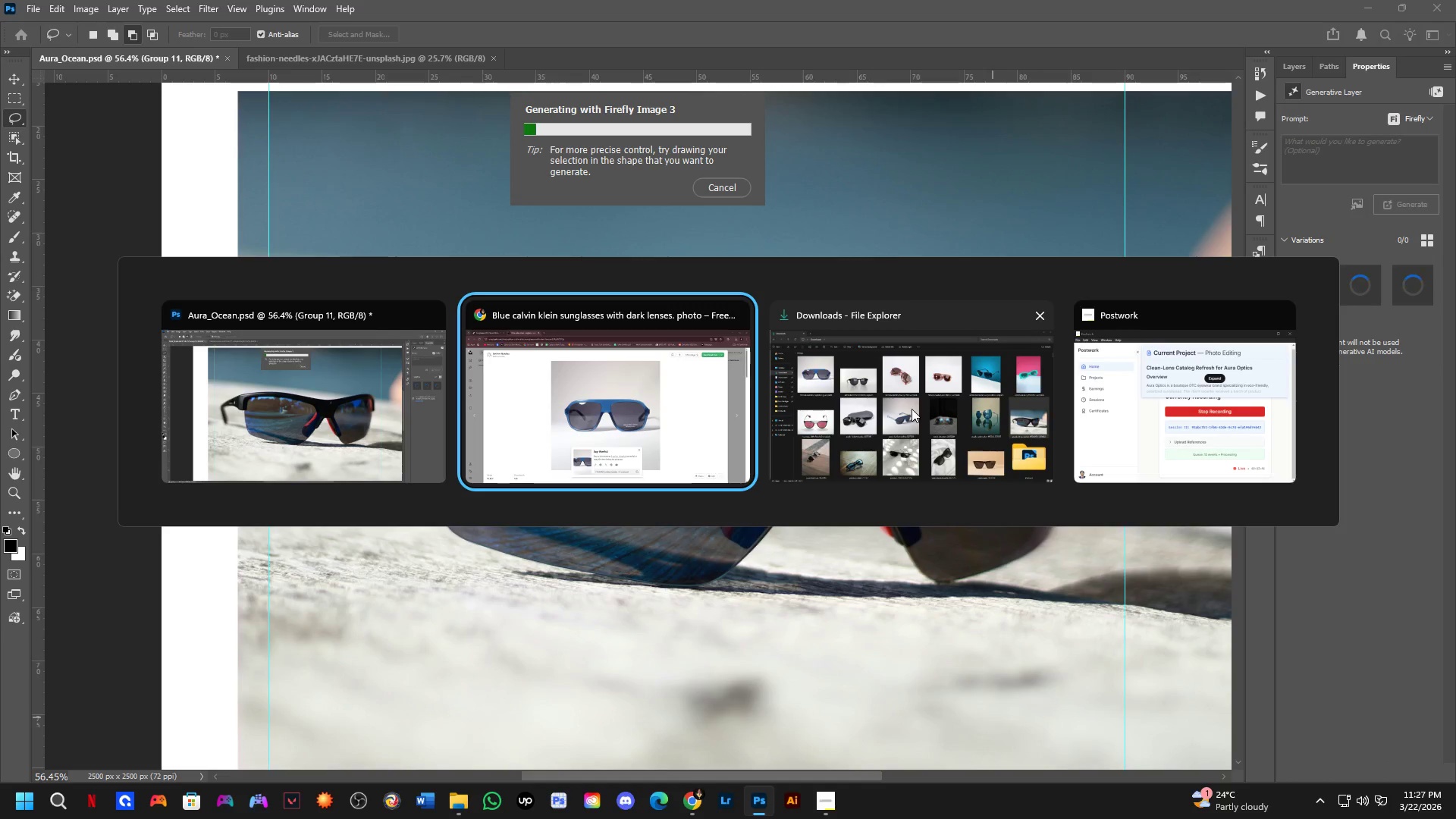 
left_click([912, 409])
 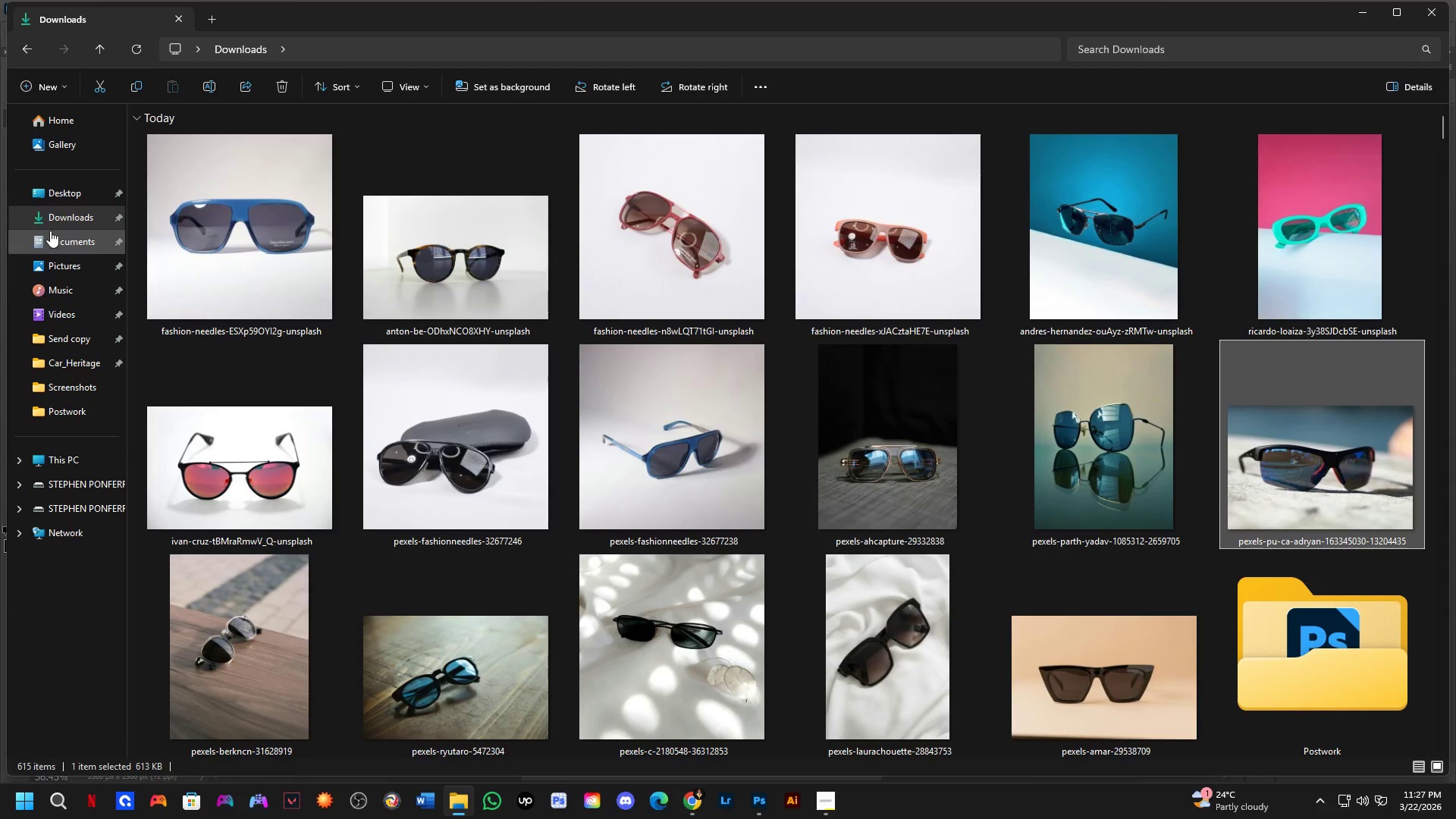 
left_click([54, 223])
 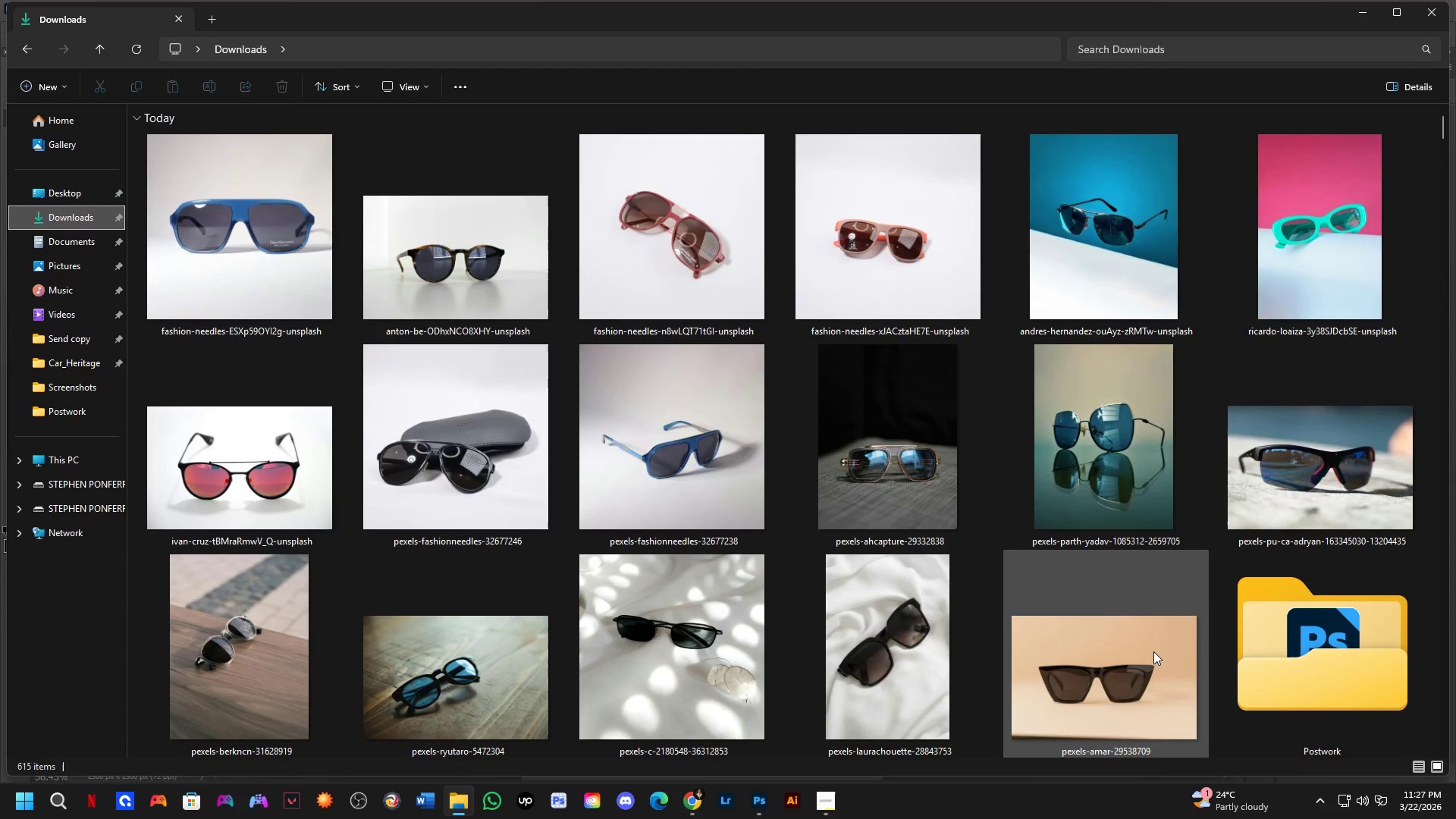 
wait(6.55)
 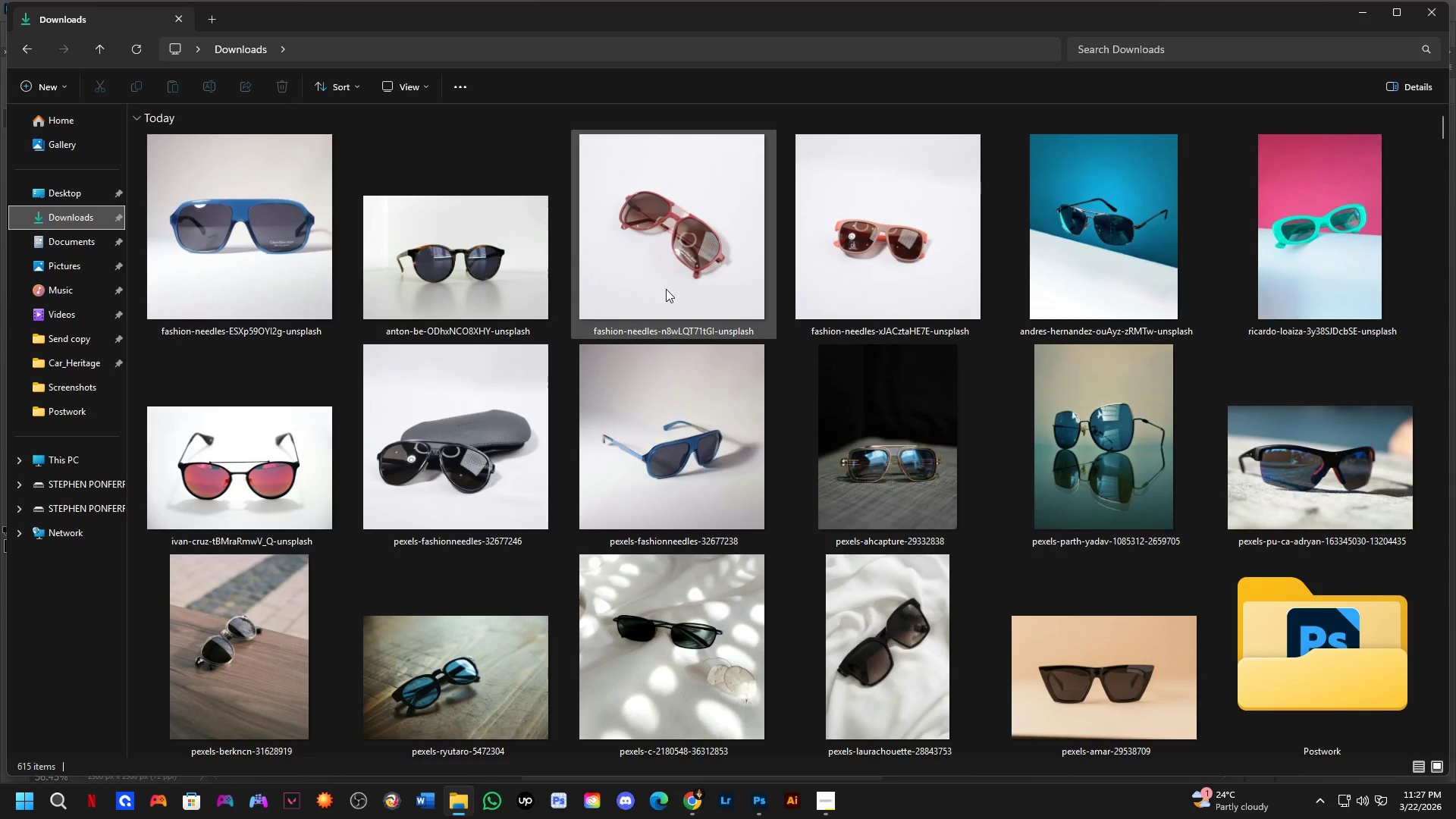 
mouse_move([863, 657])
 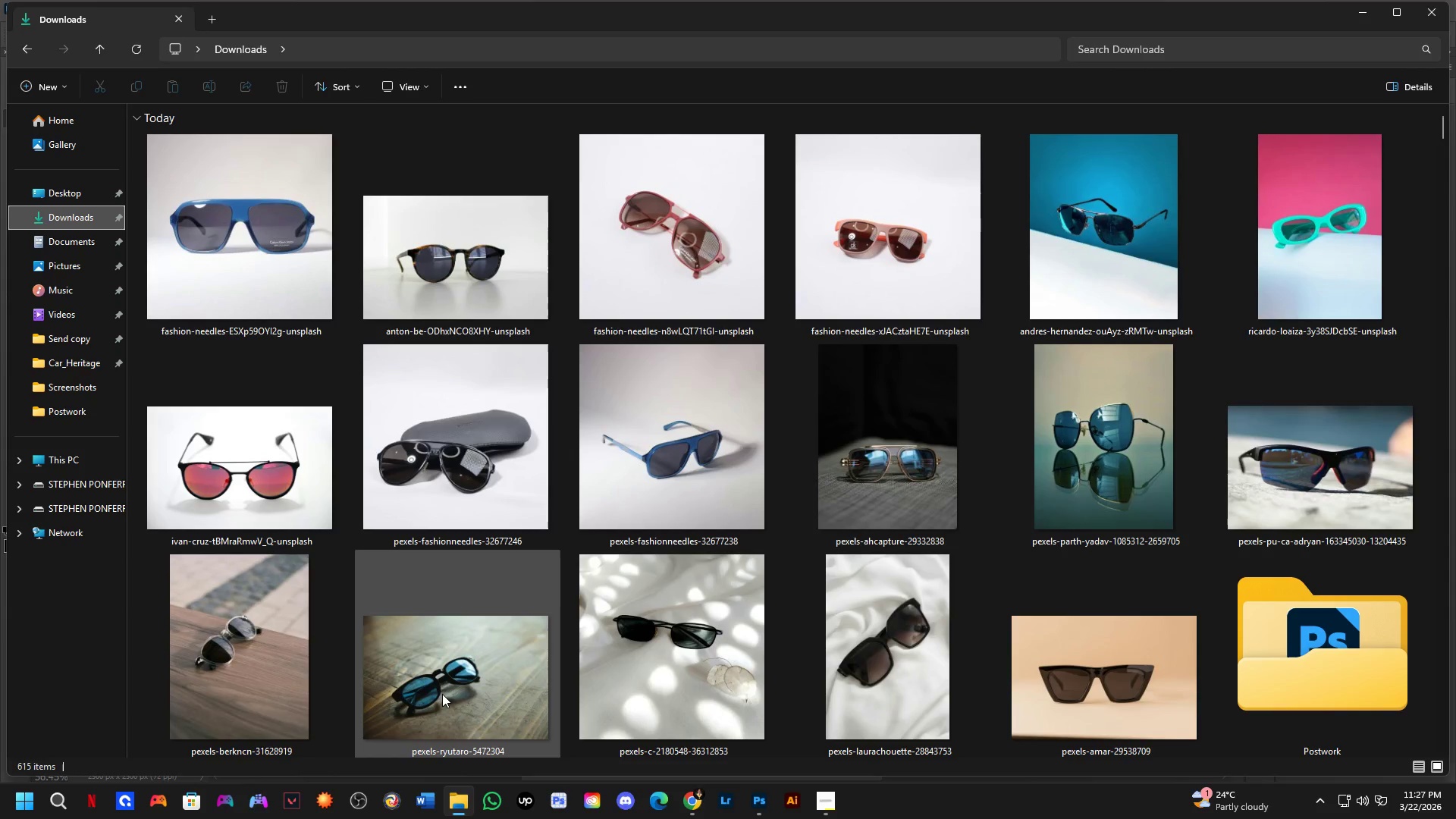 
mouse_move([300, 646])
 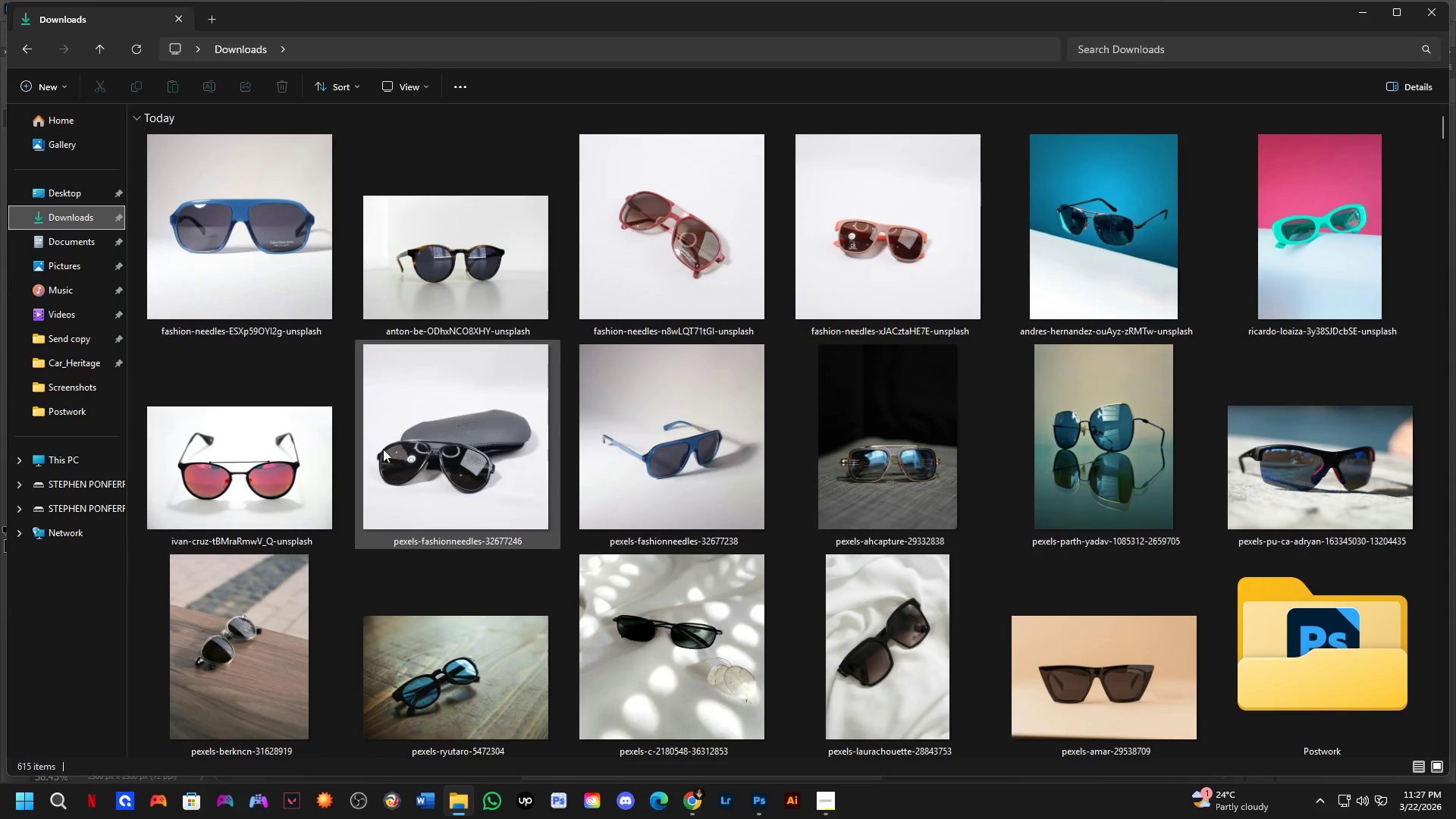 
left_click([56, 229])
 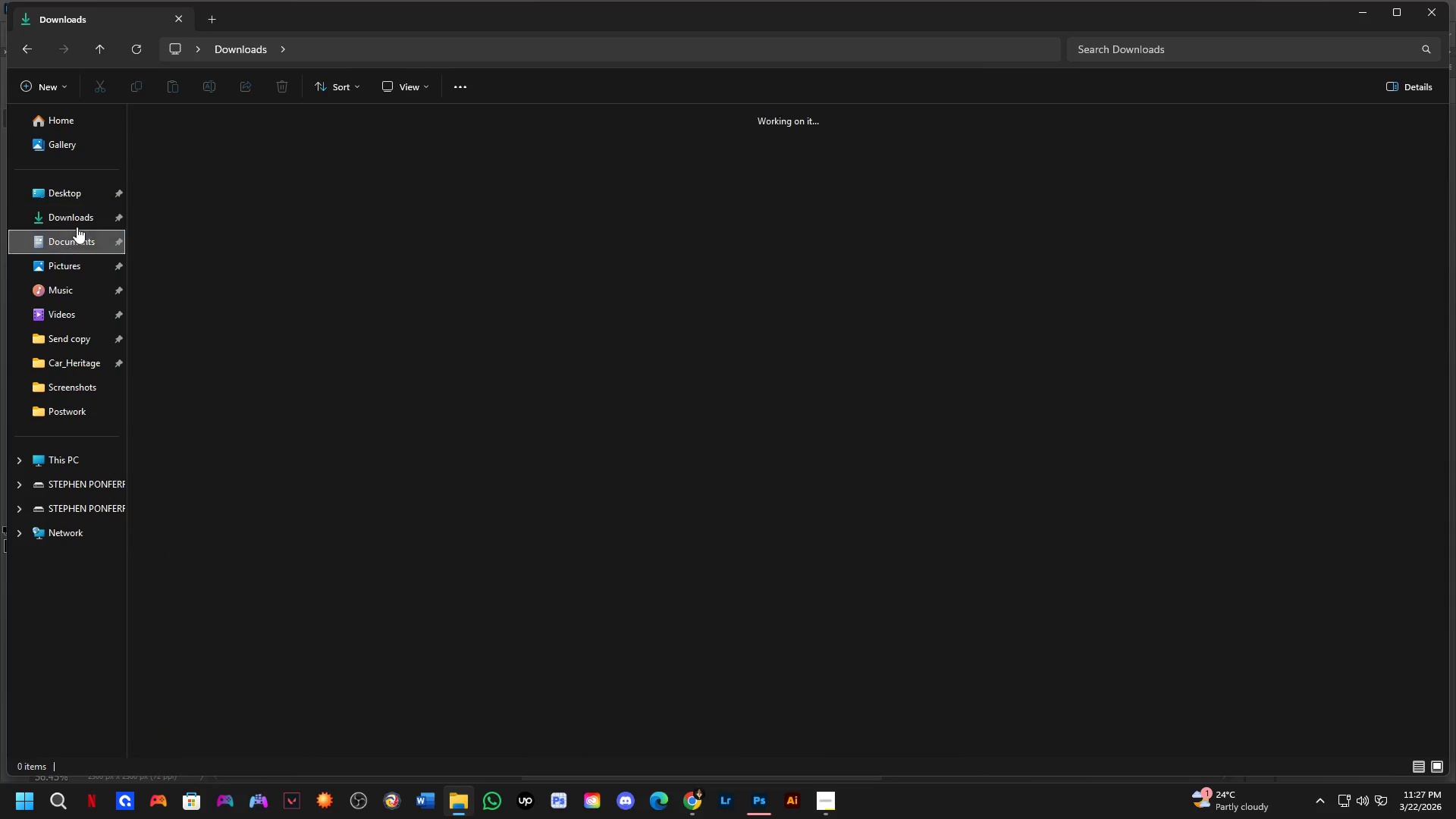 
double_click([79, 222])
 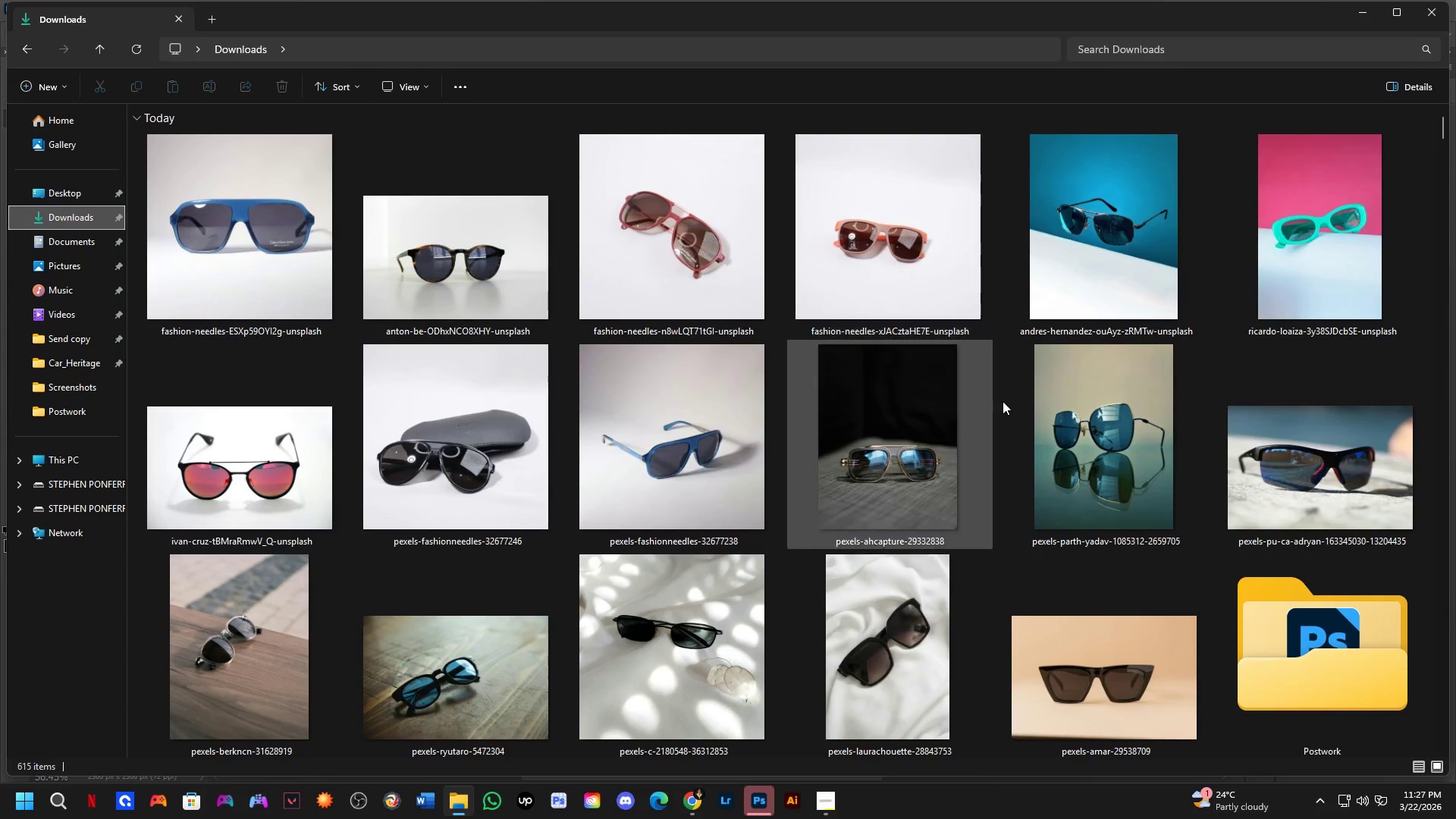 
scroll: coordinate [1059, 552], scroll_direction: down, amount: 1.0
 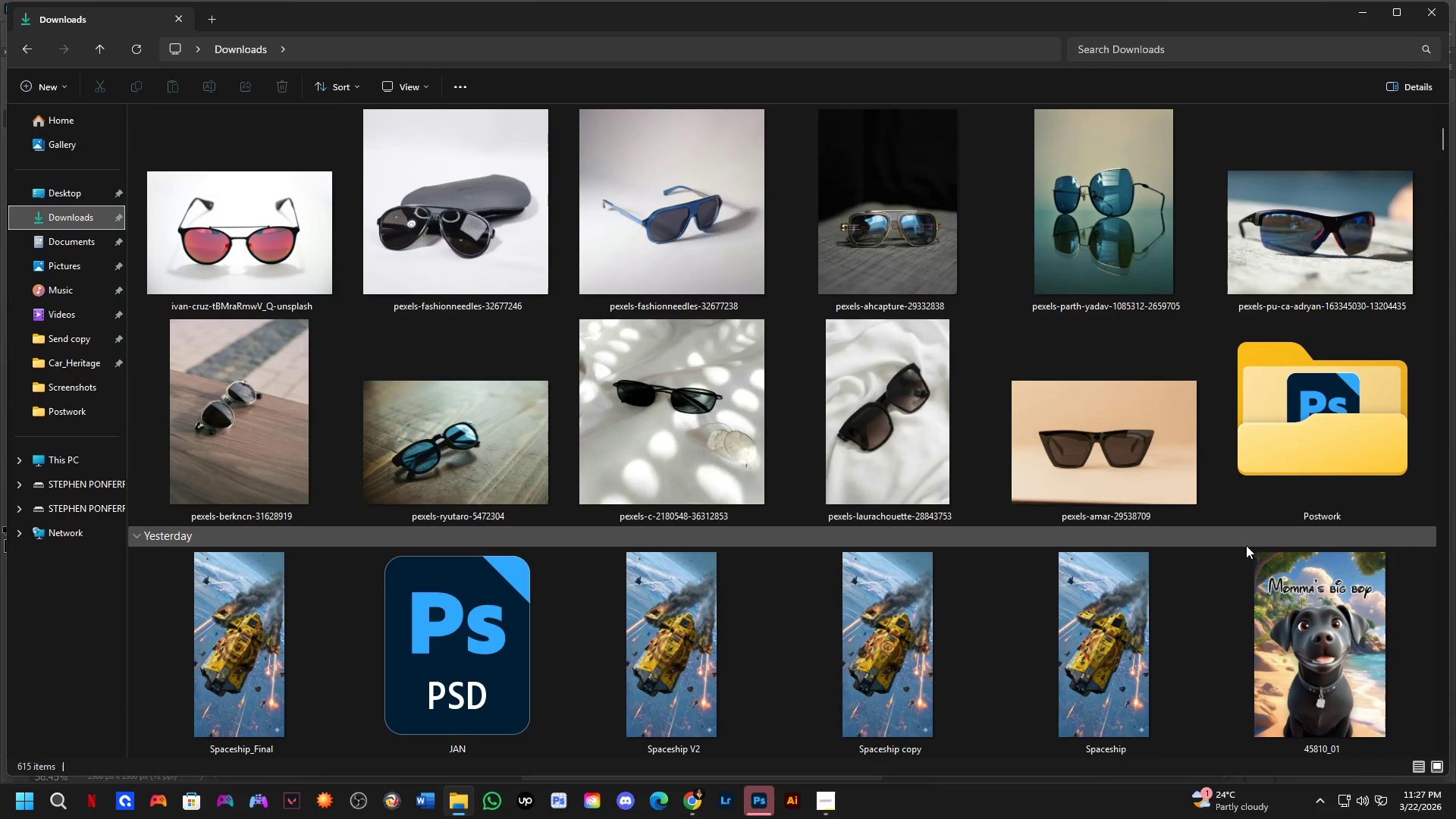 
scroll: coordinate [597, 161], scroll_direction: up, amount: 7.0
 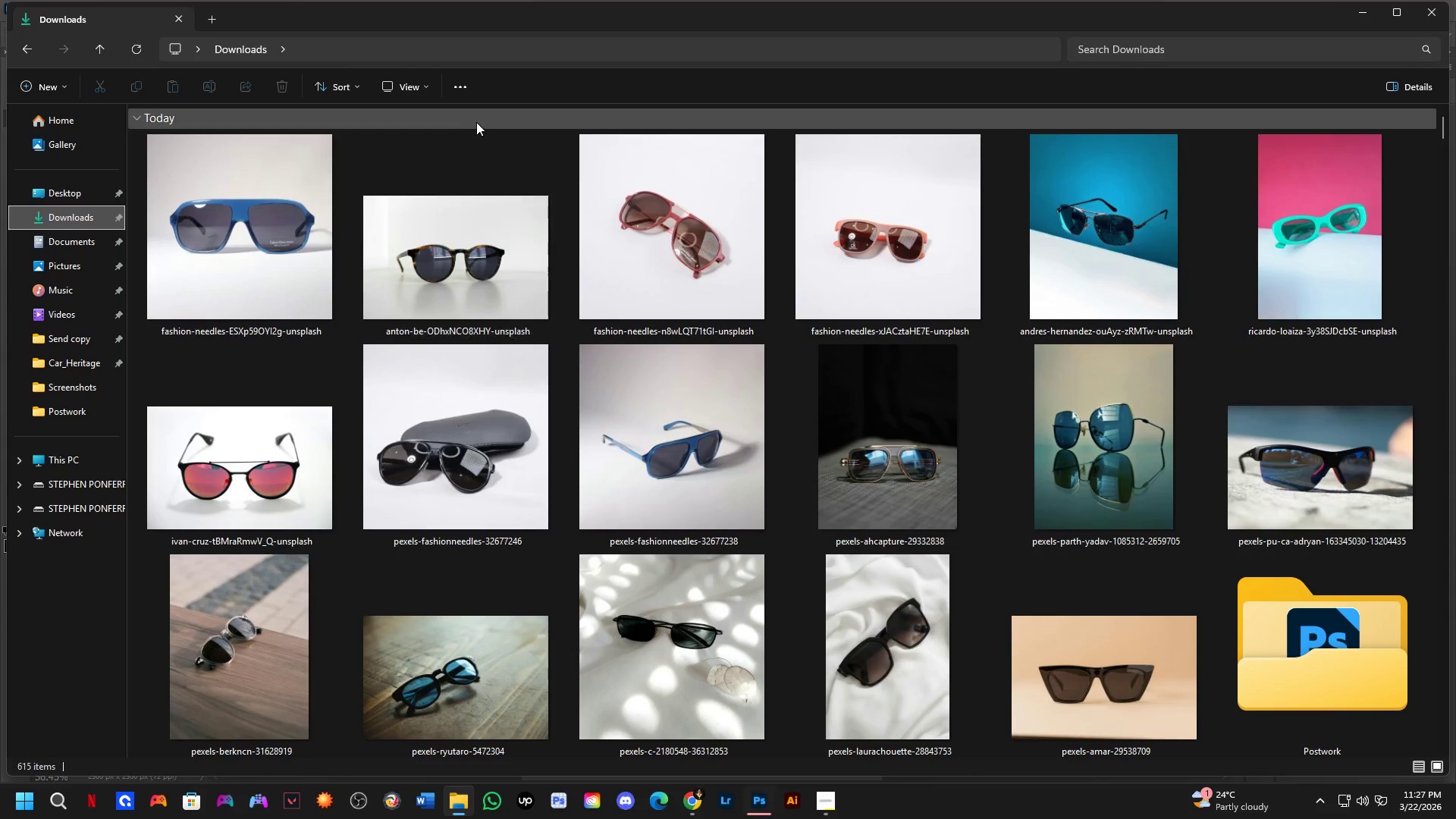 
right_click([477, 122])
 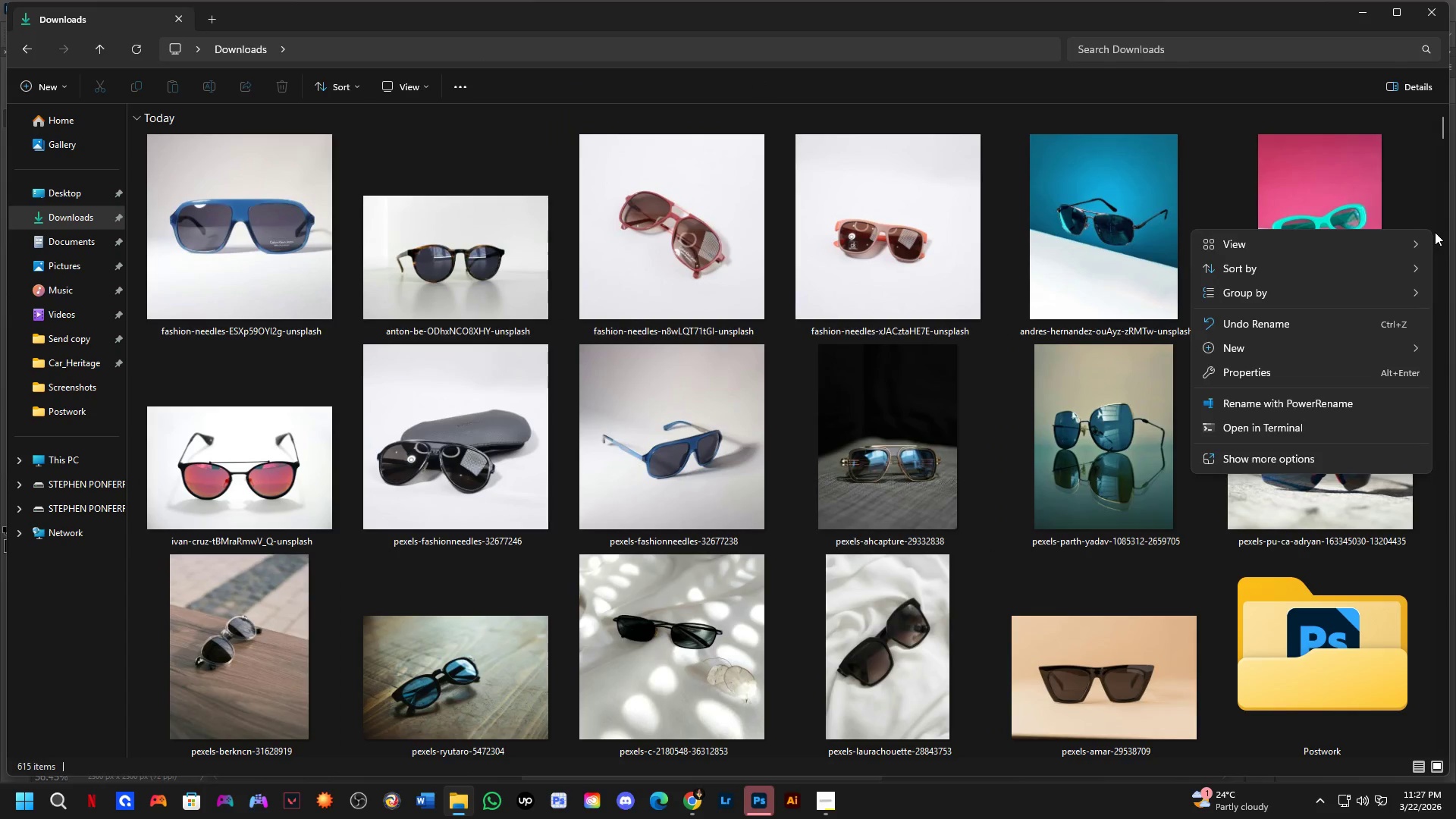 
left_click([1304, 259])
 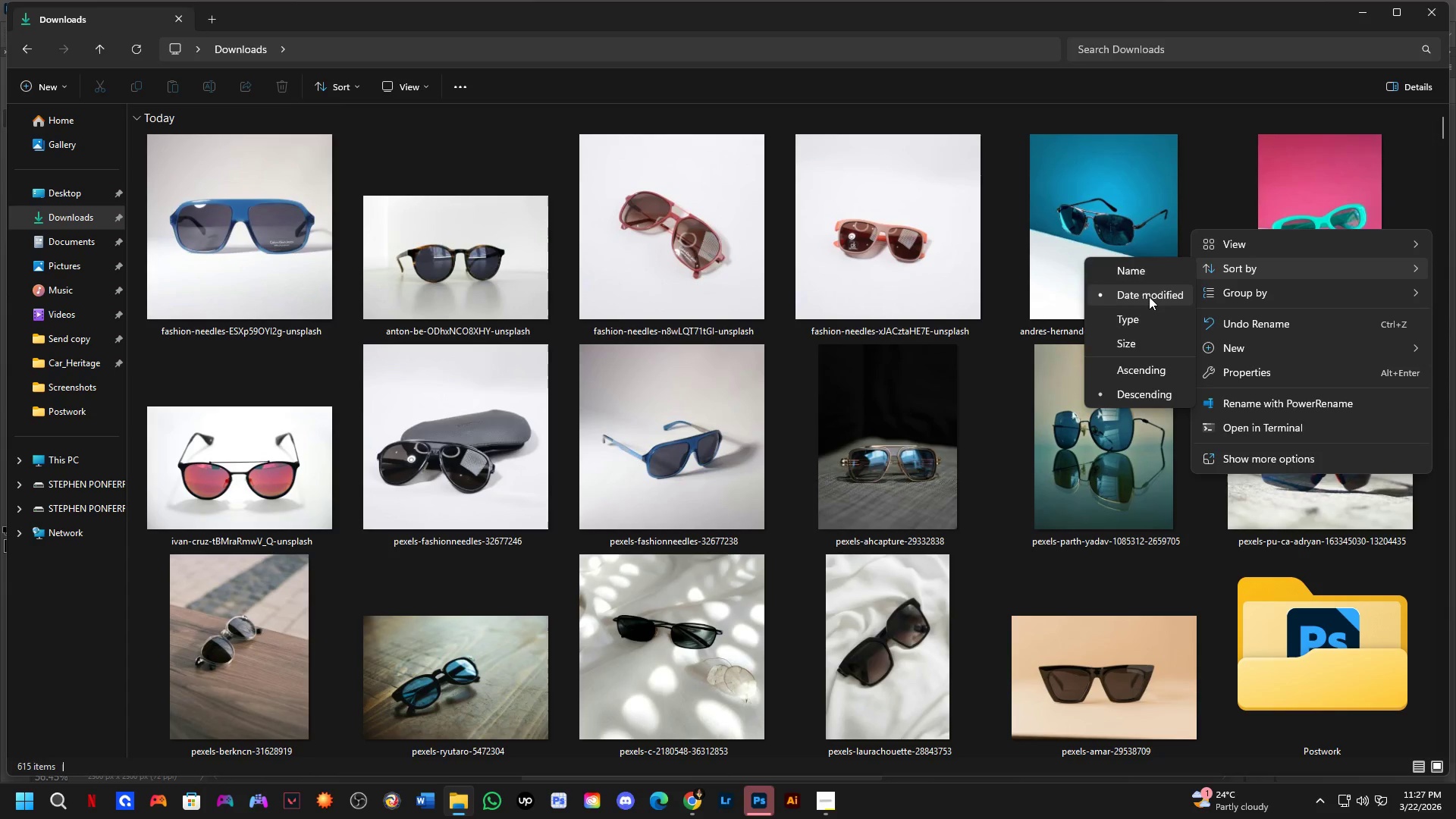 
wait(5.94)
 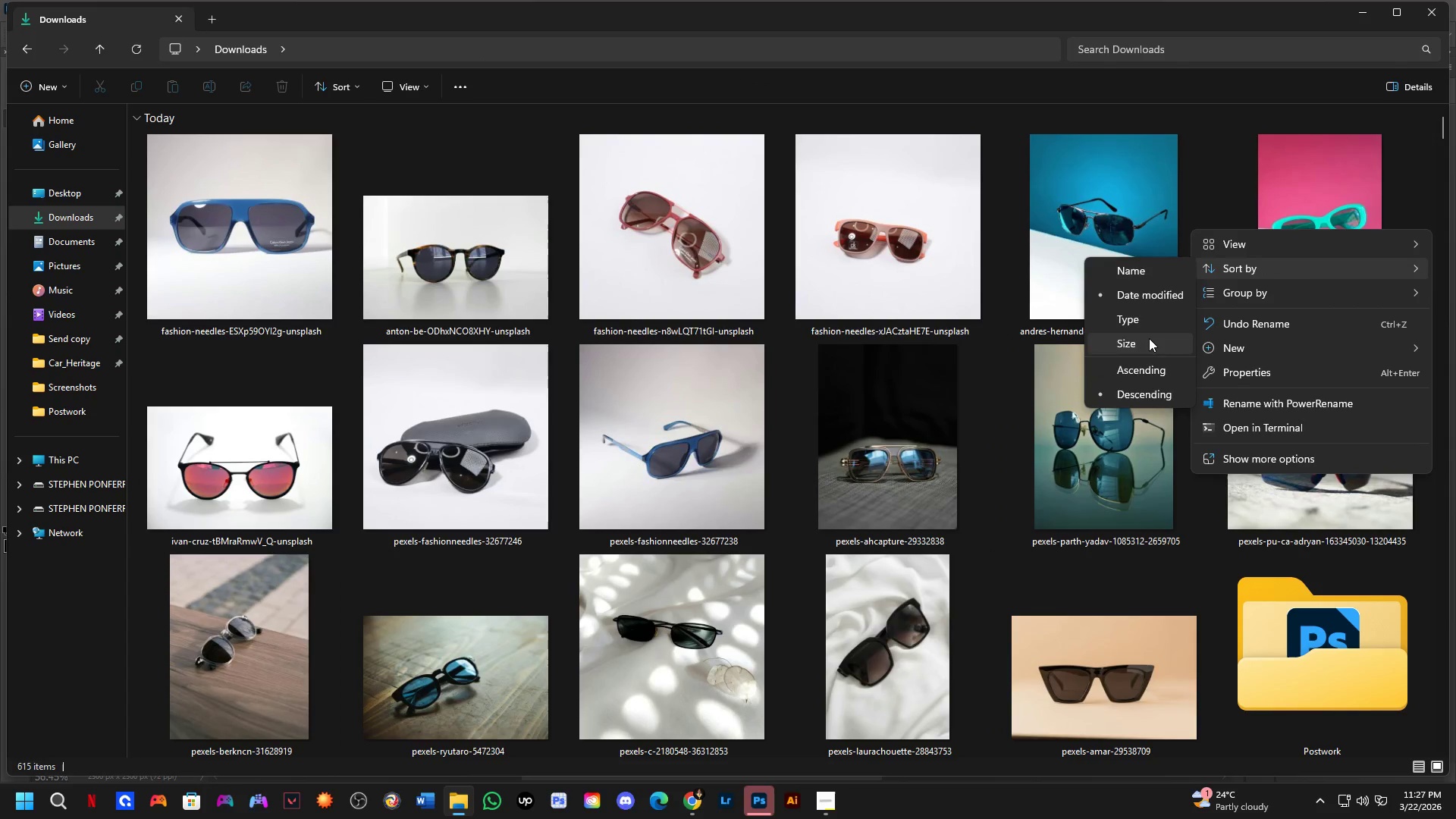 
left_click([1149, 296])
 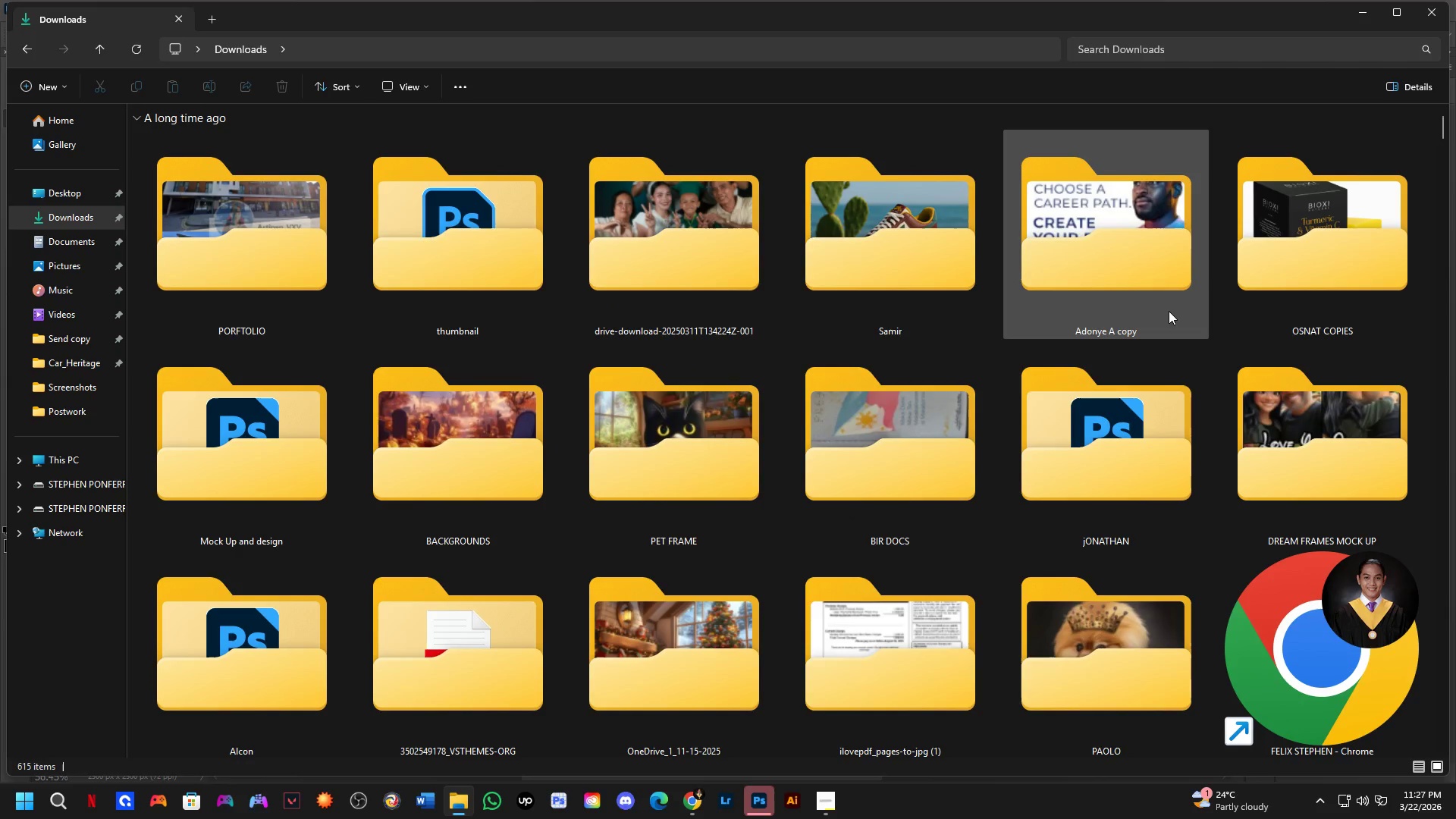 
scroll: coordinate [1244, 300], scroll_direction: up, amount: 4.0
 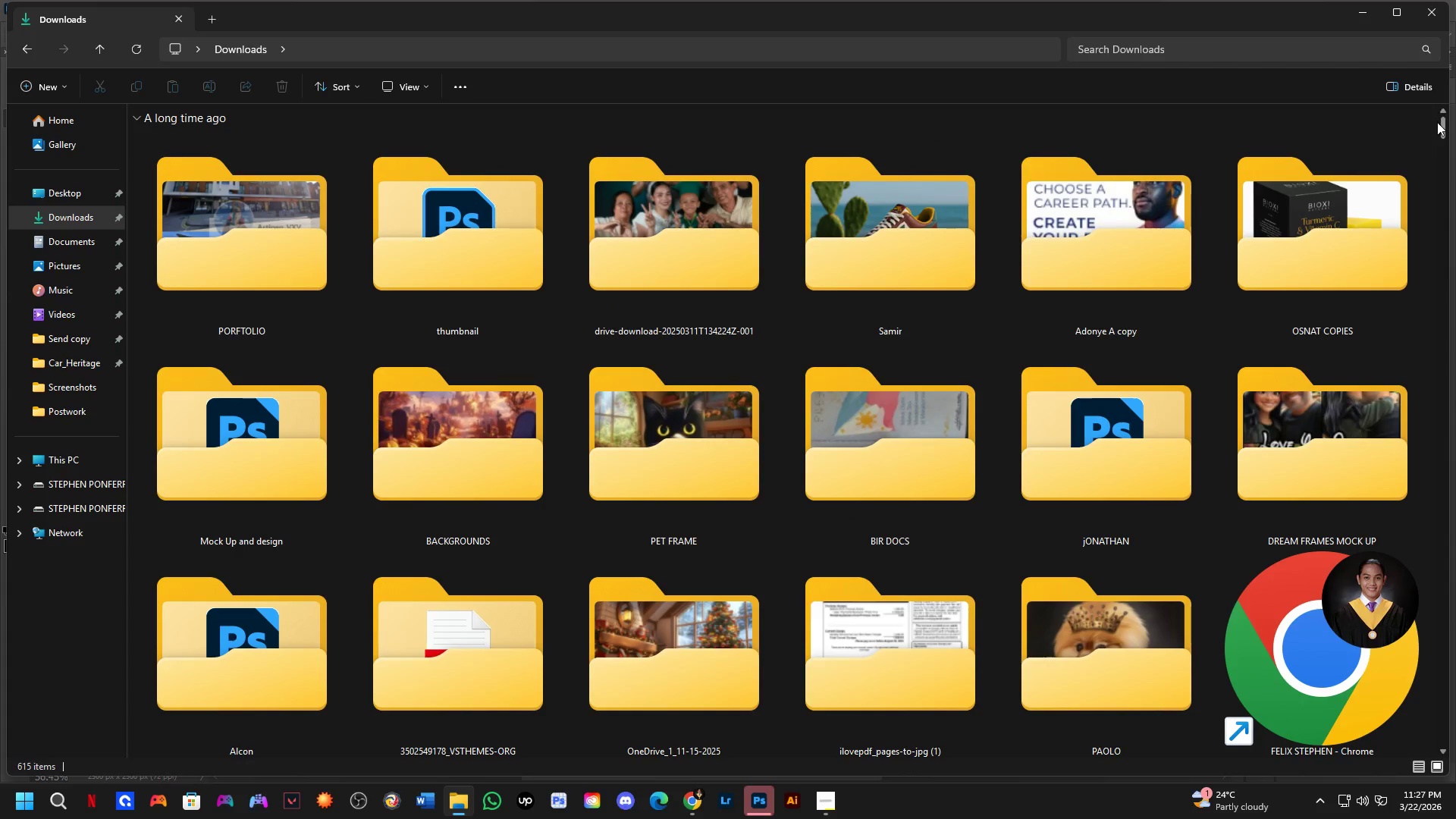 
right_click([1436, 144])
 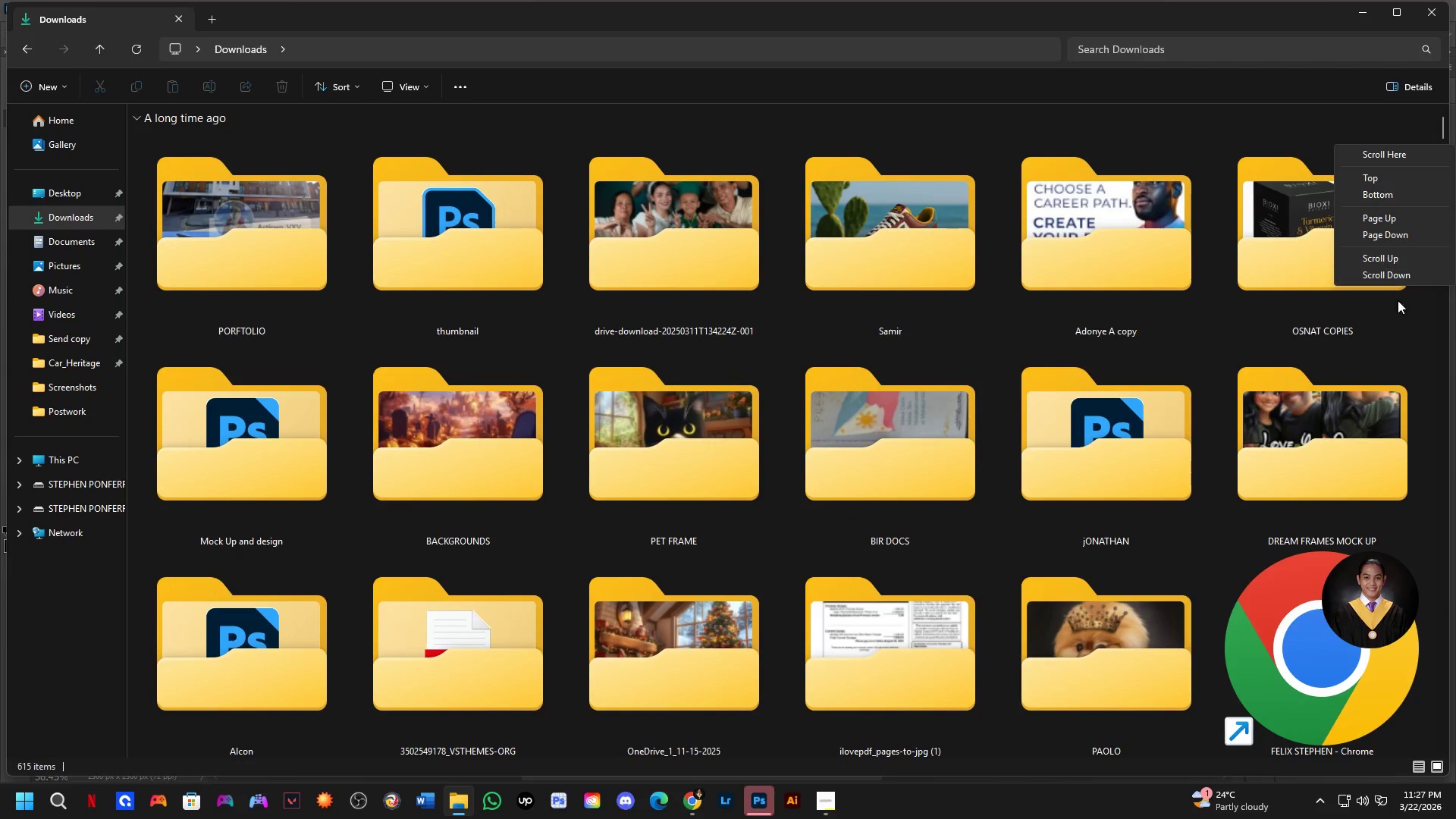 
right_click([1421, 315])
 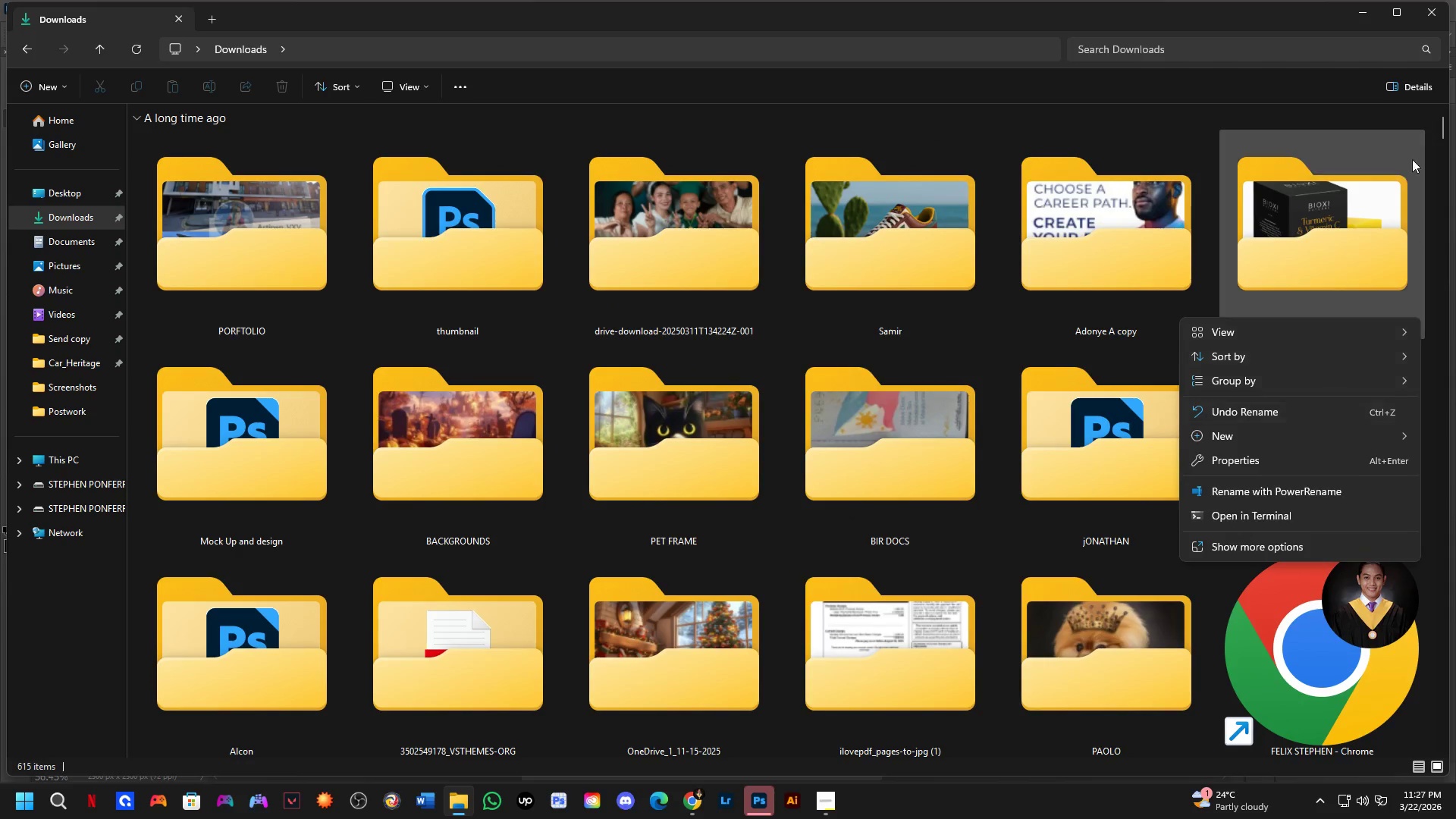 
left_click([1411, 120])
 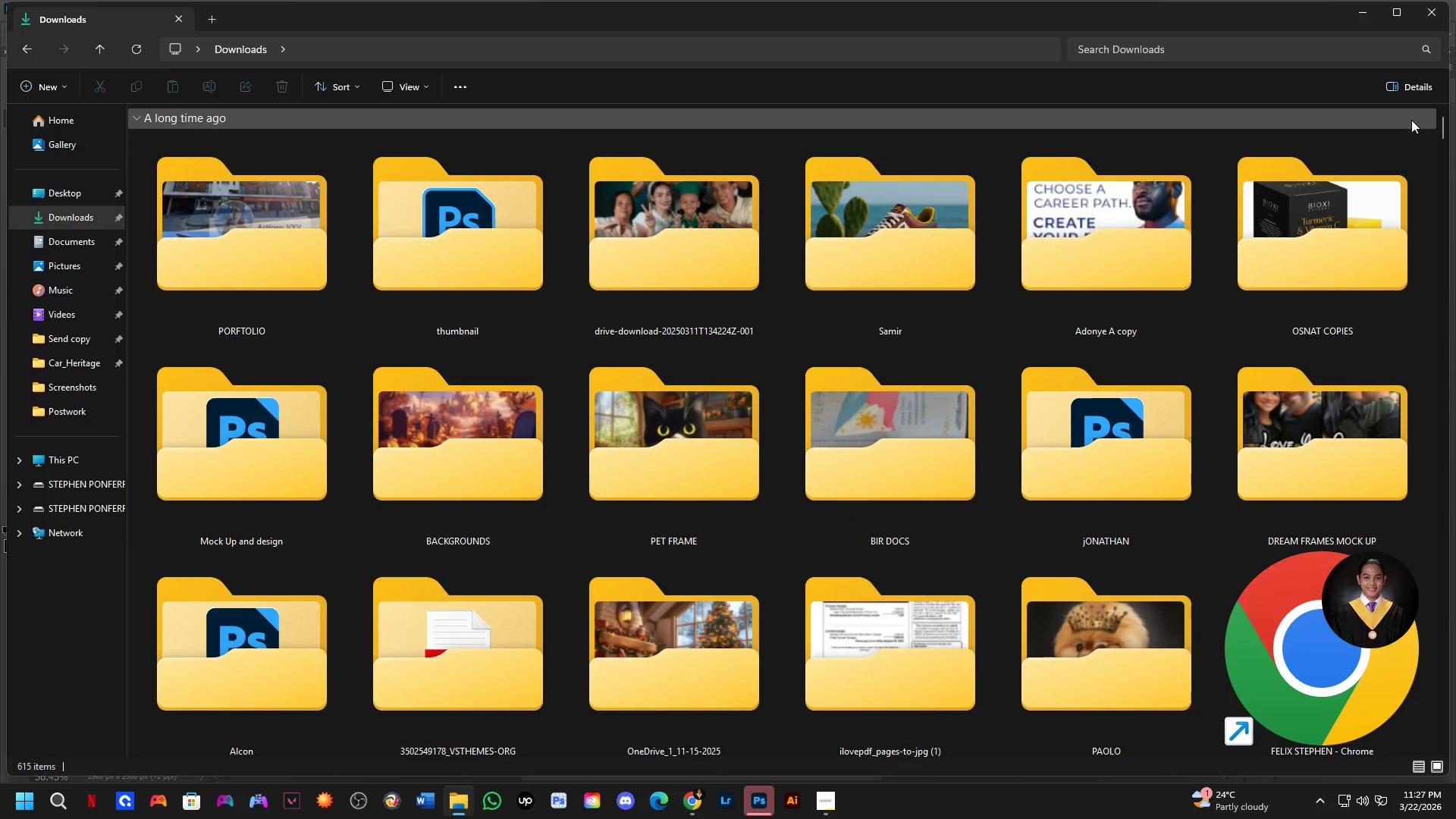 
right_click([1411, 120])
 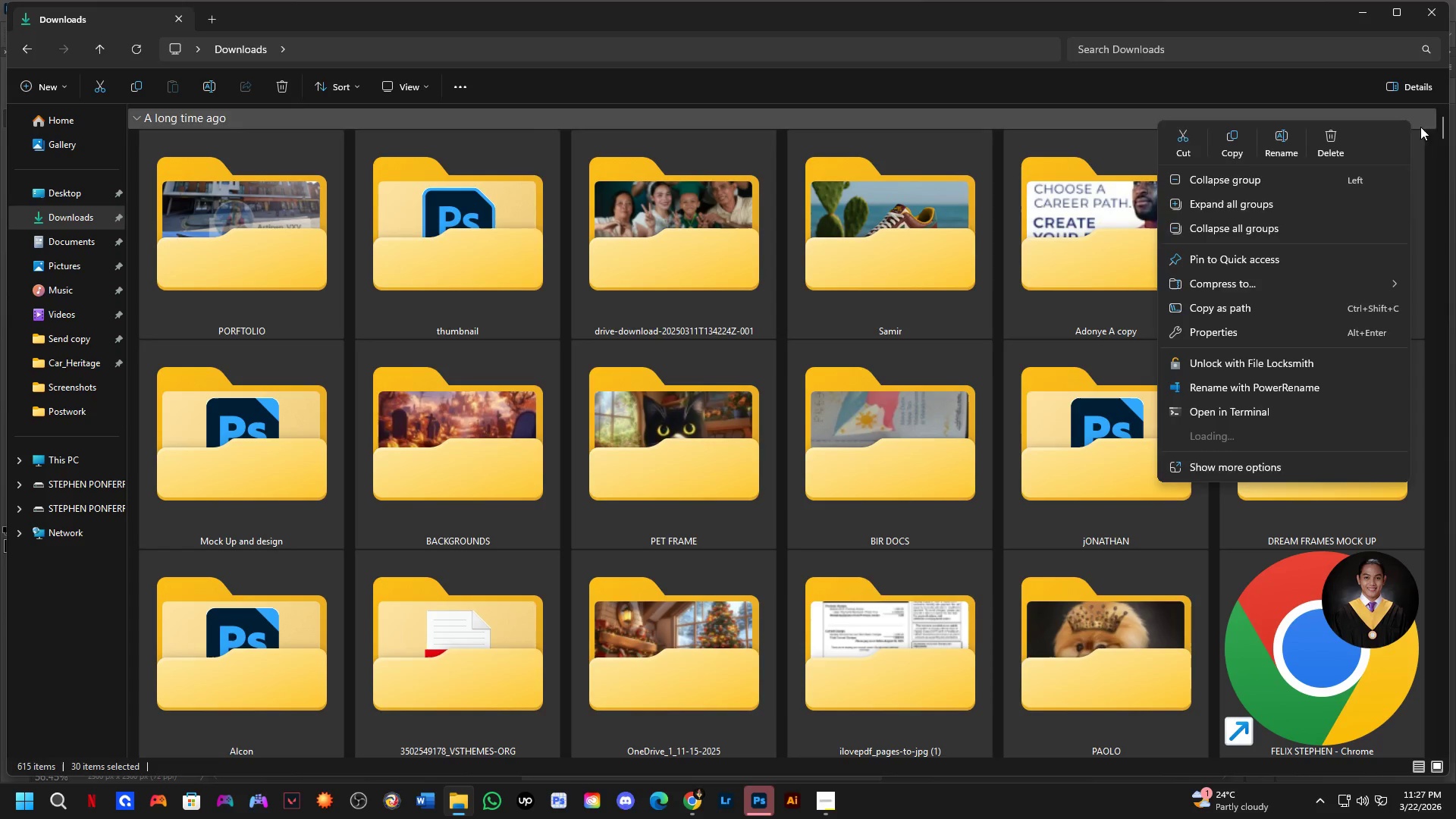 
right_click([1434, 143])
 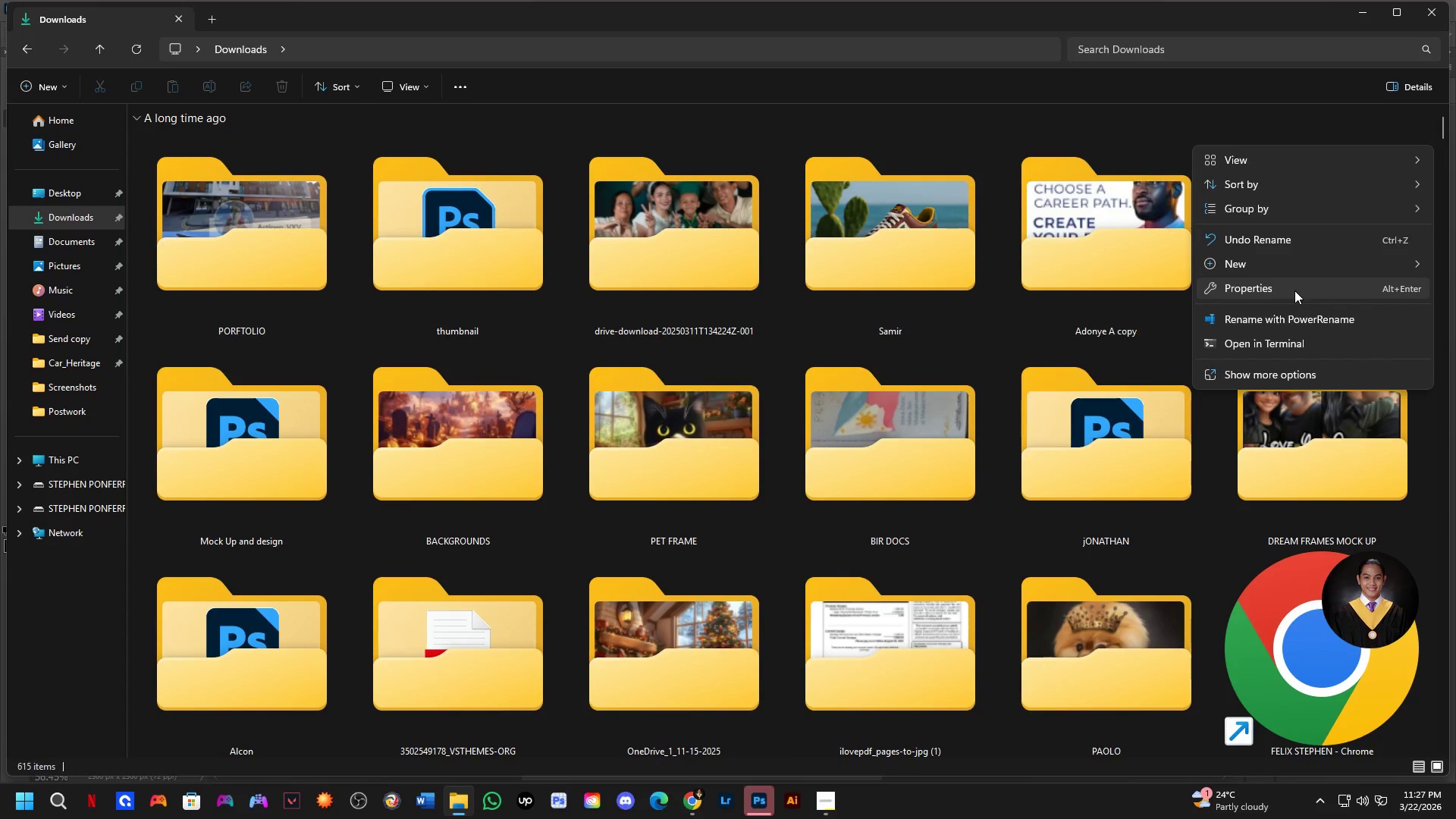 
left_click([1301, 191])
 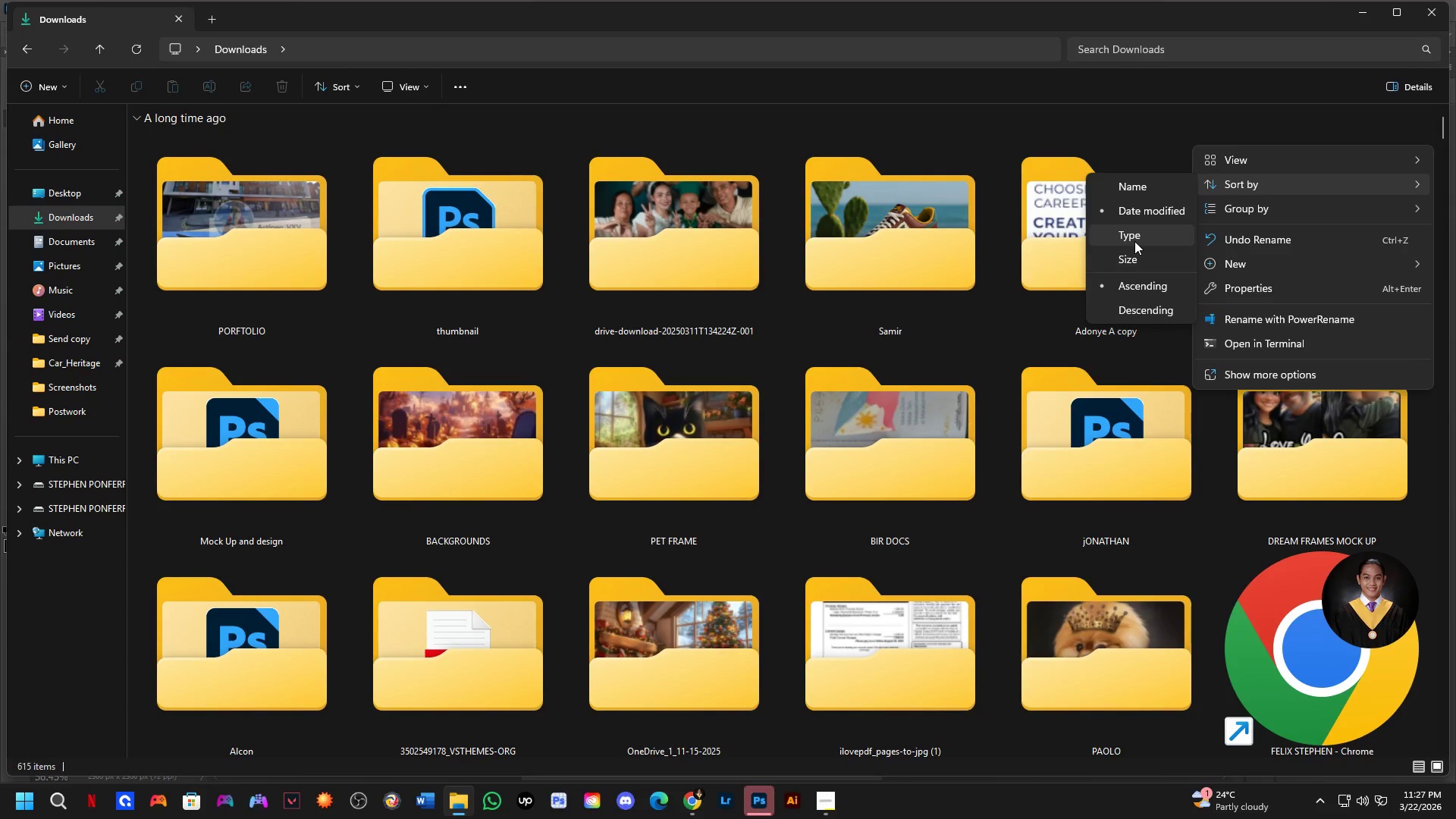 
left_click([1141, 310])
 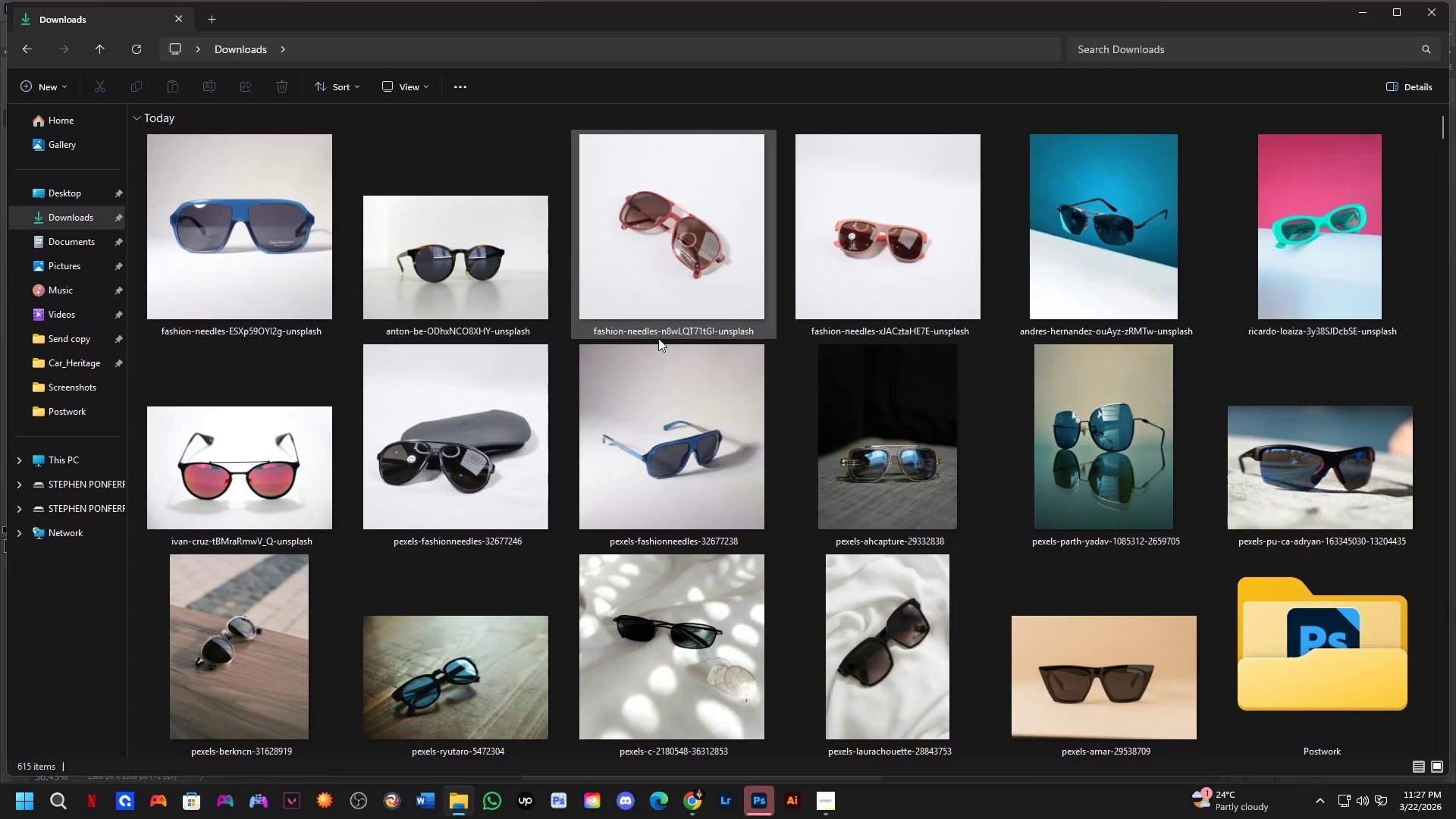 
scroll: coordinate [383, 344], scroll_direction: up, amount: 4.0
 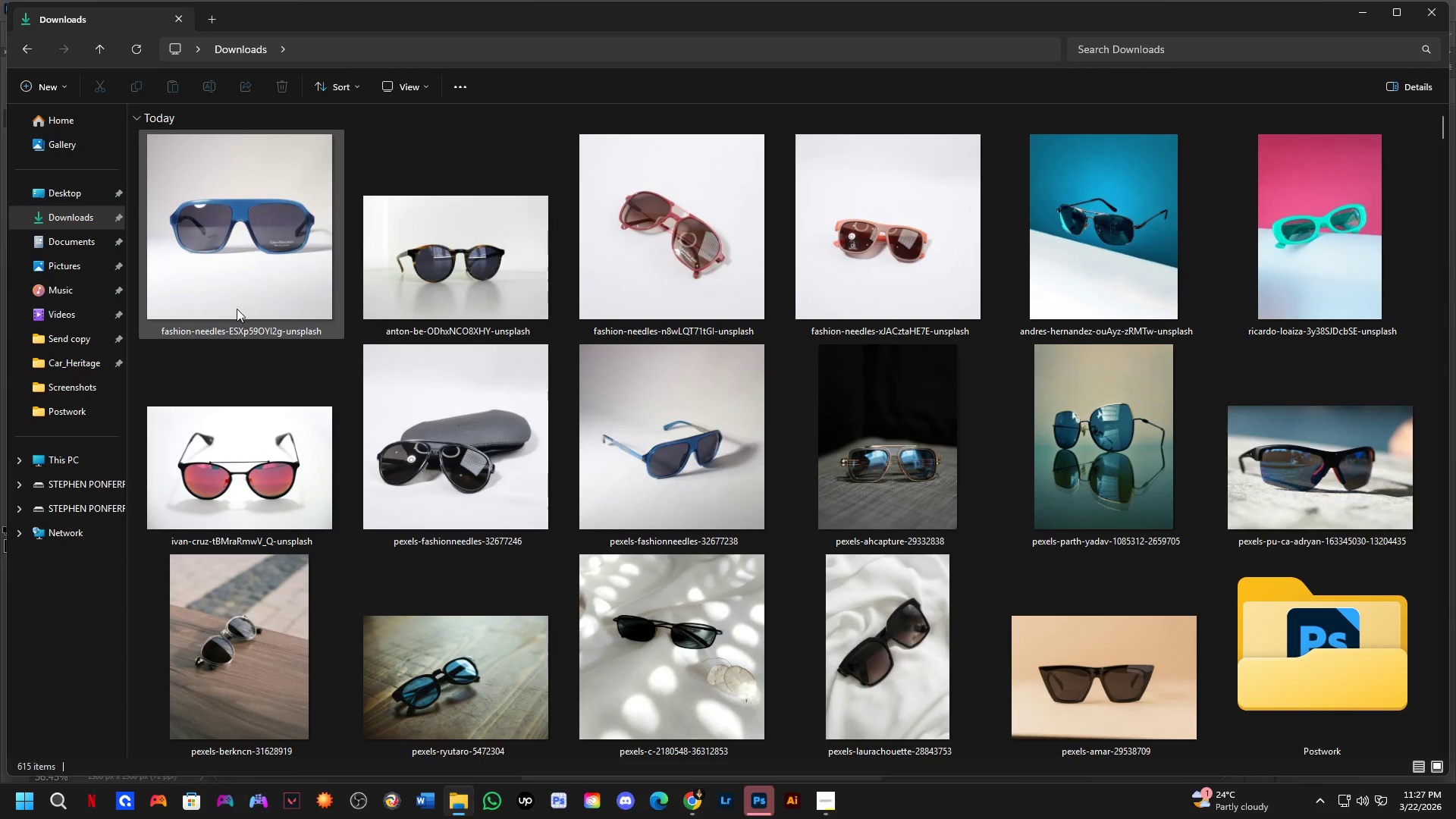 
key(Alt+AltLeft)
 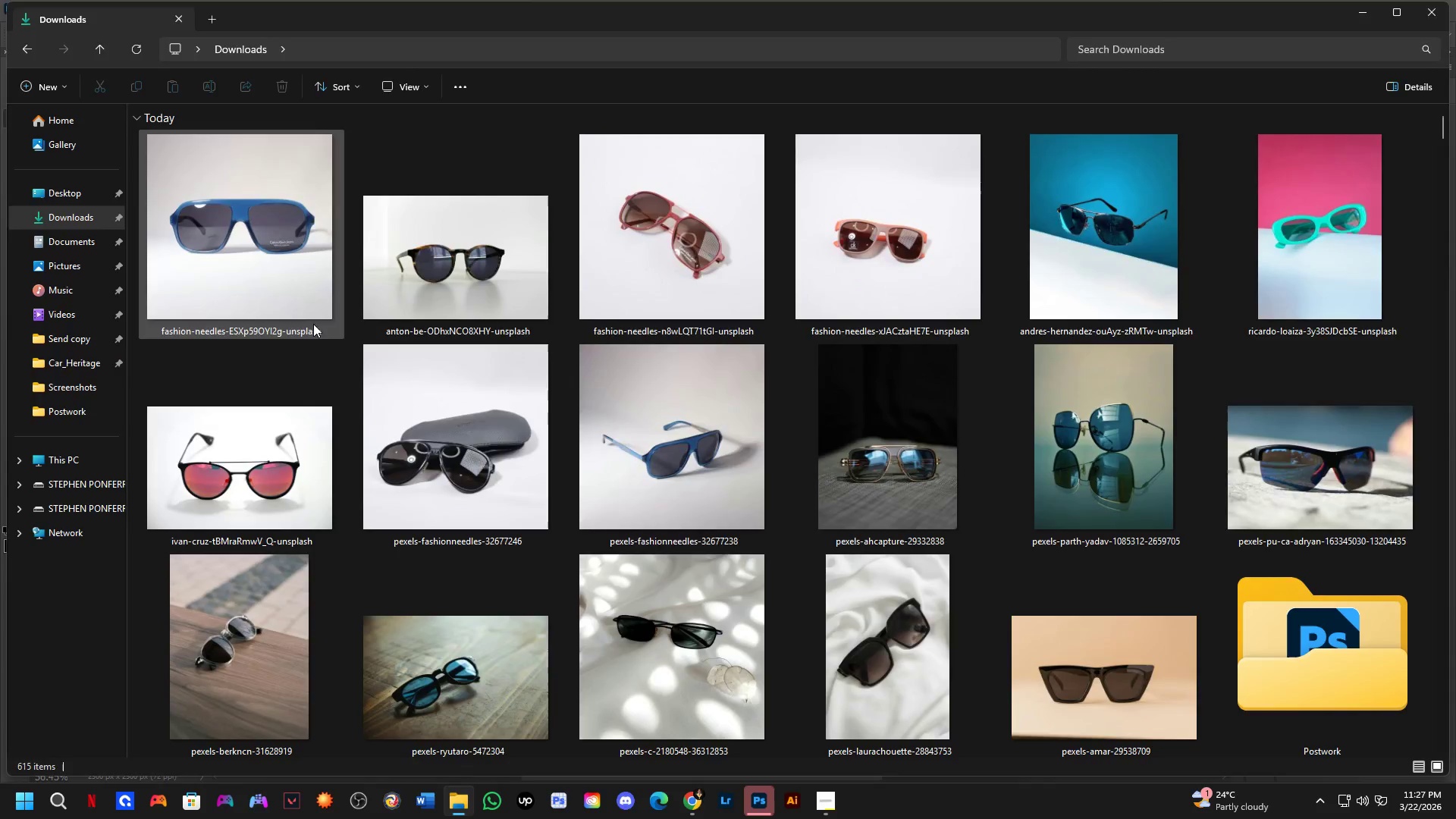 
key(Alt+Tab)
 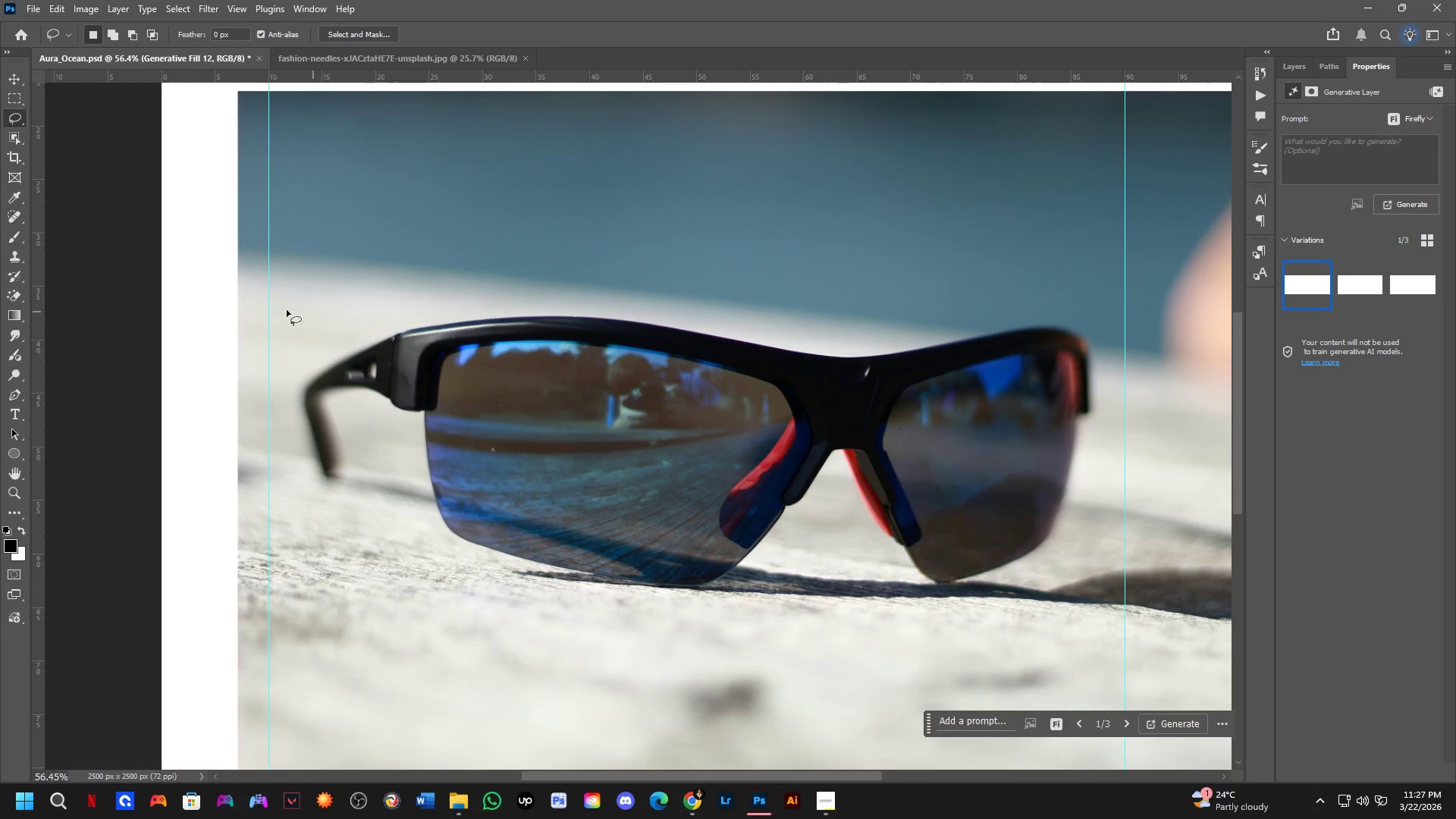 
scroll: coordinate [257, 307], scroll_direction: down, amount: 1.0
 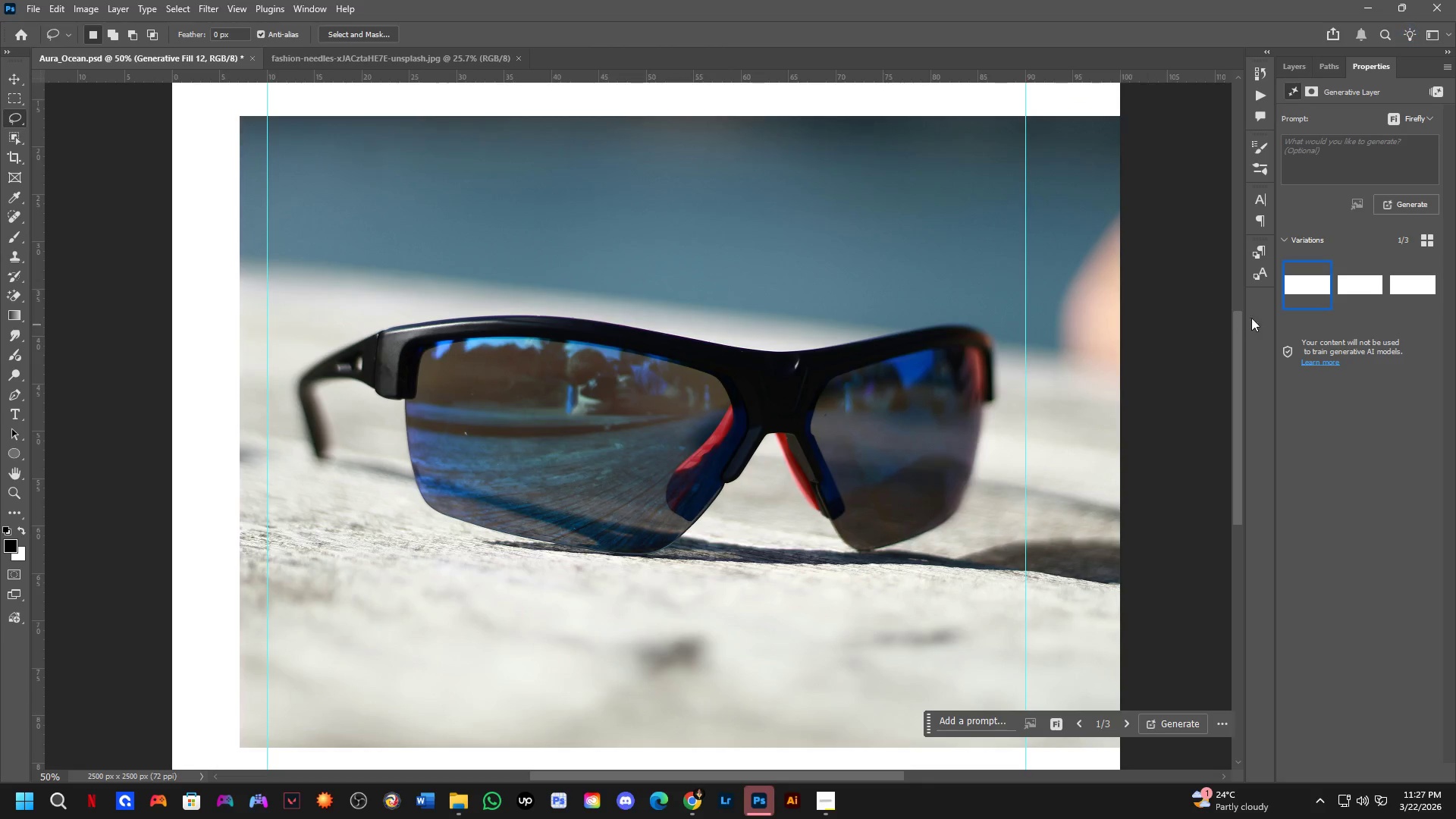 
key(Shift+ShiftLeft)
 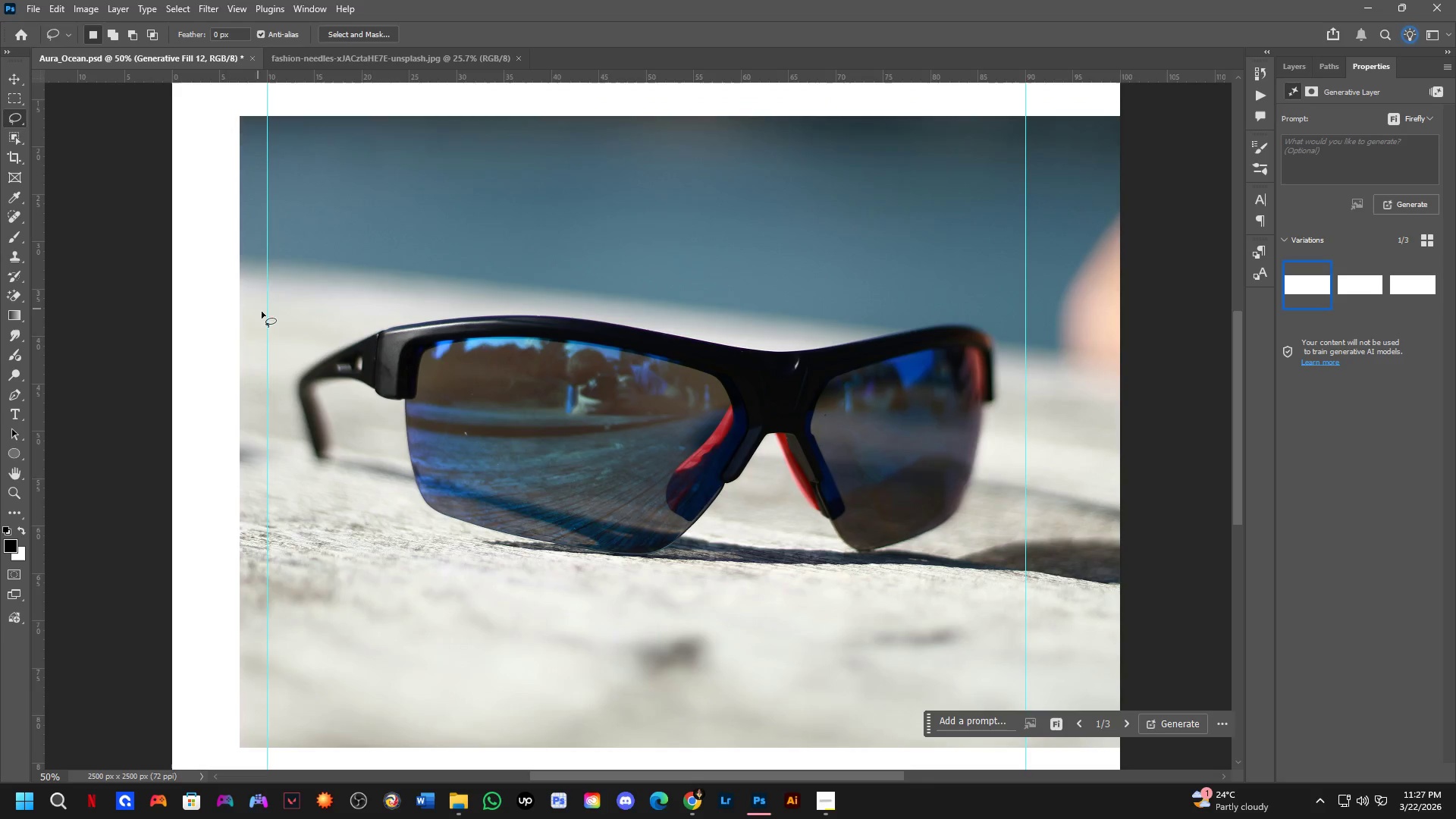 
key(Control+Z)
 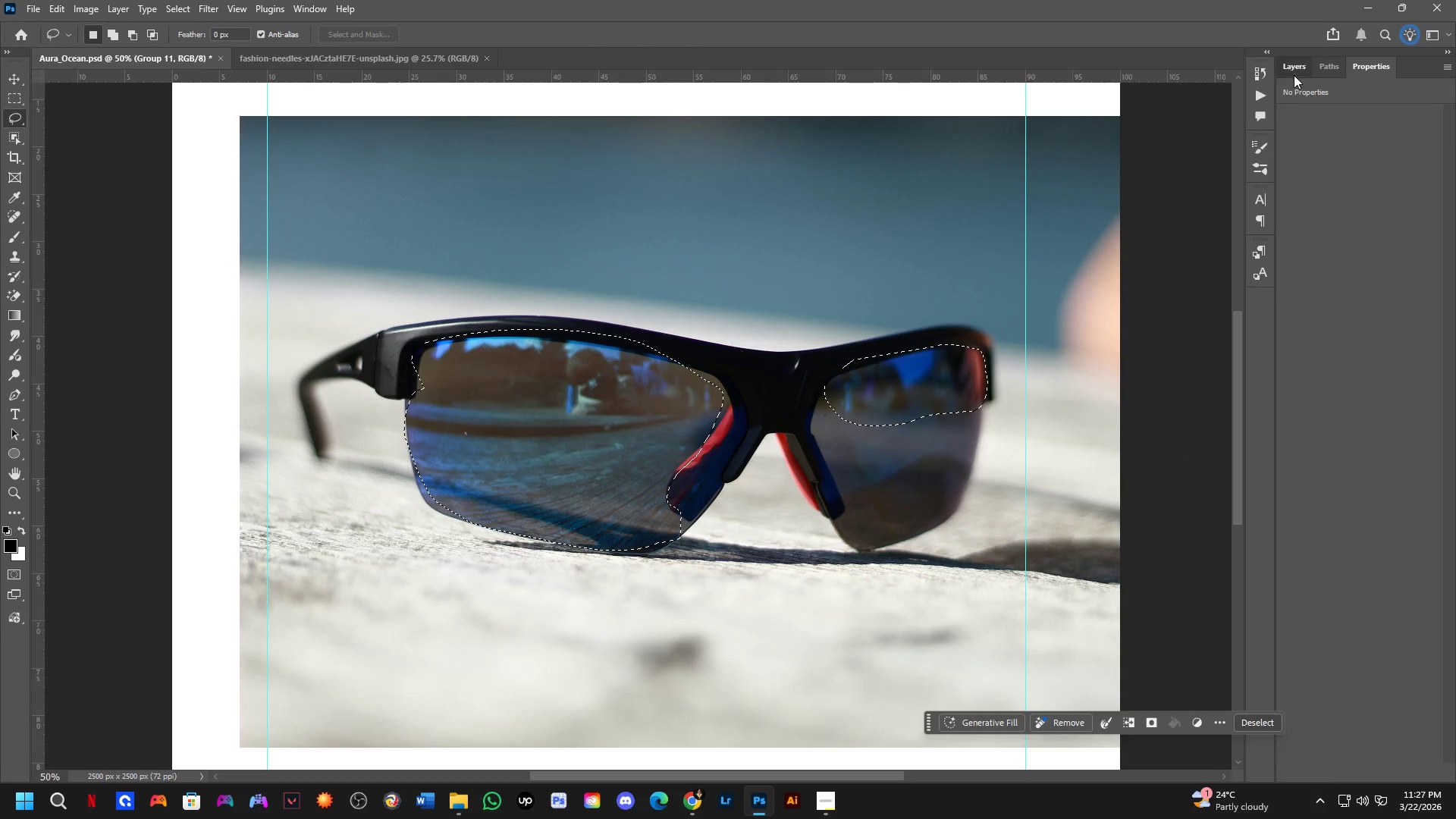 
double_click([1364, 163])
 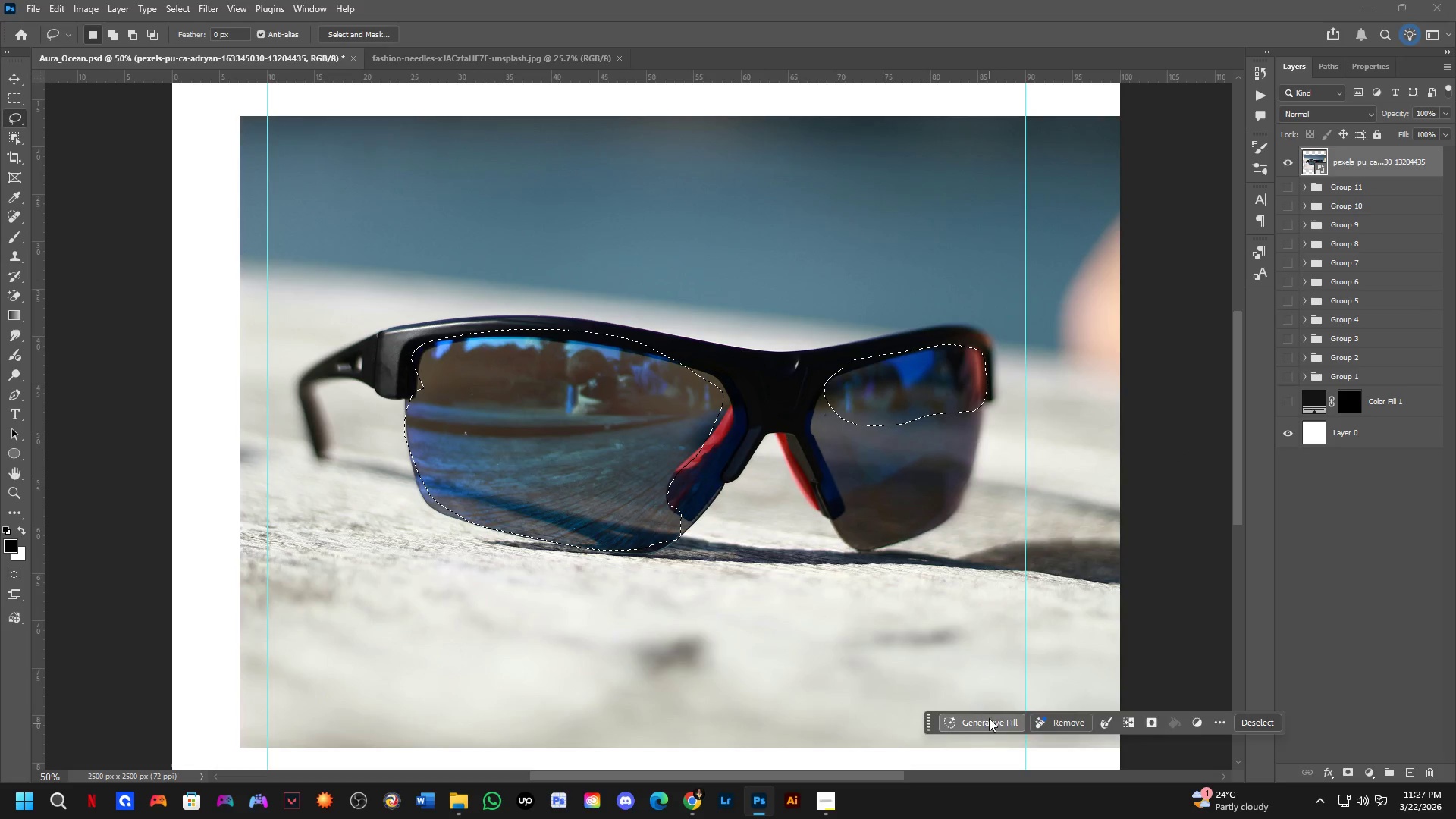 
key(NumpadEnter)
 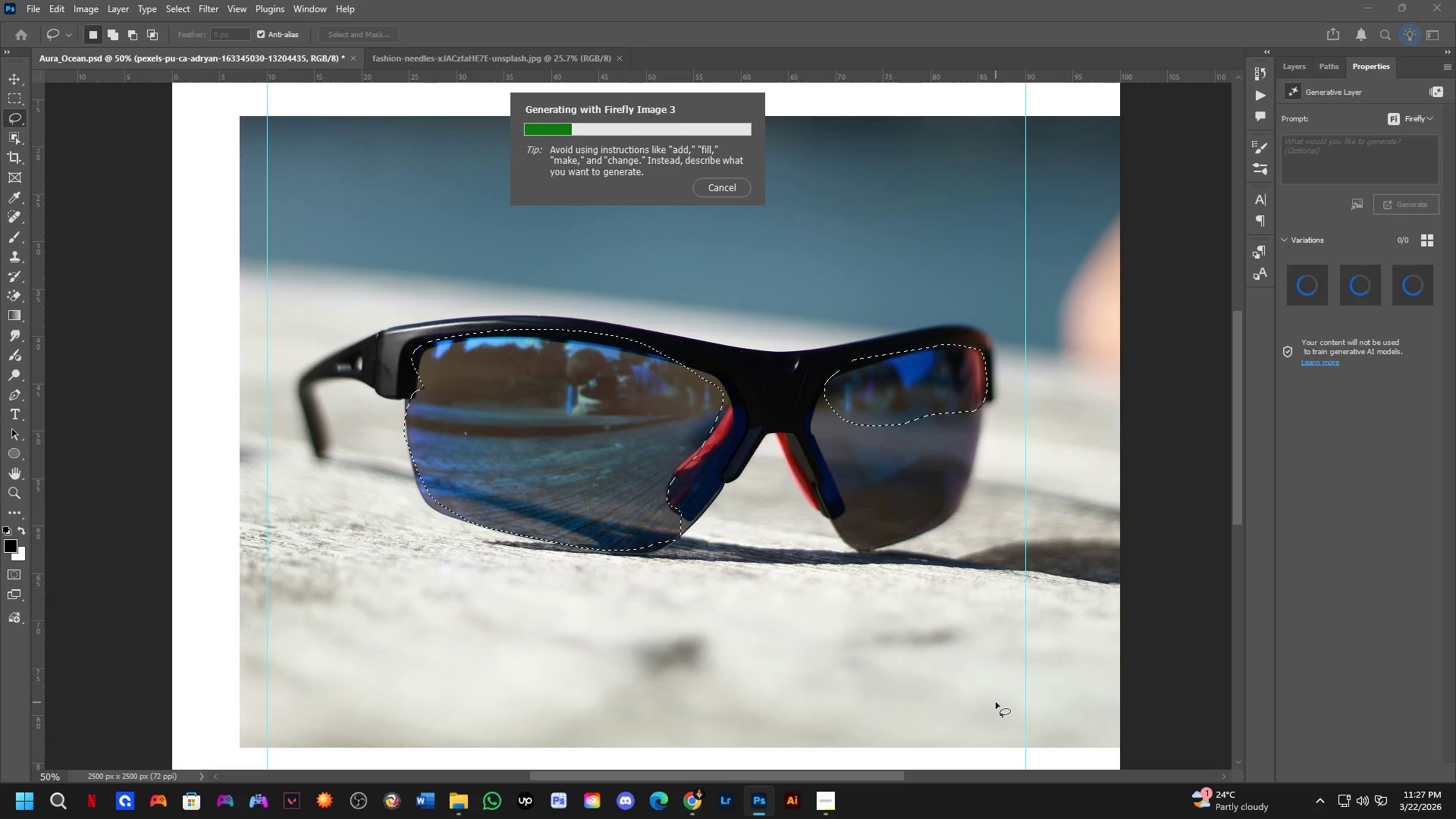 
hold_key(key=ShiftLeft, duration=0.45)
scroll: coordinate [810, 314], scroll_direction: down, amount: 2.0
 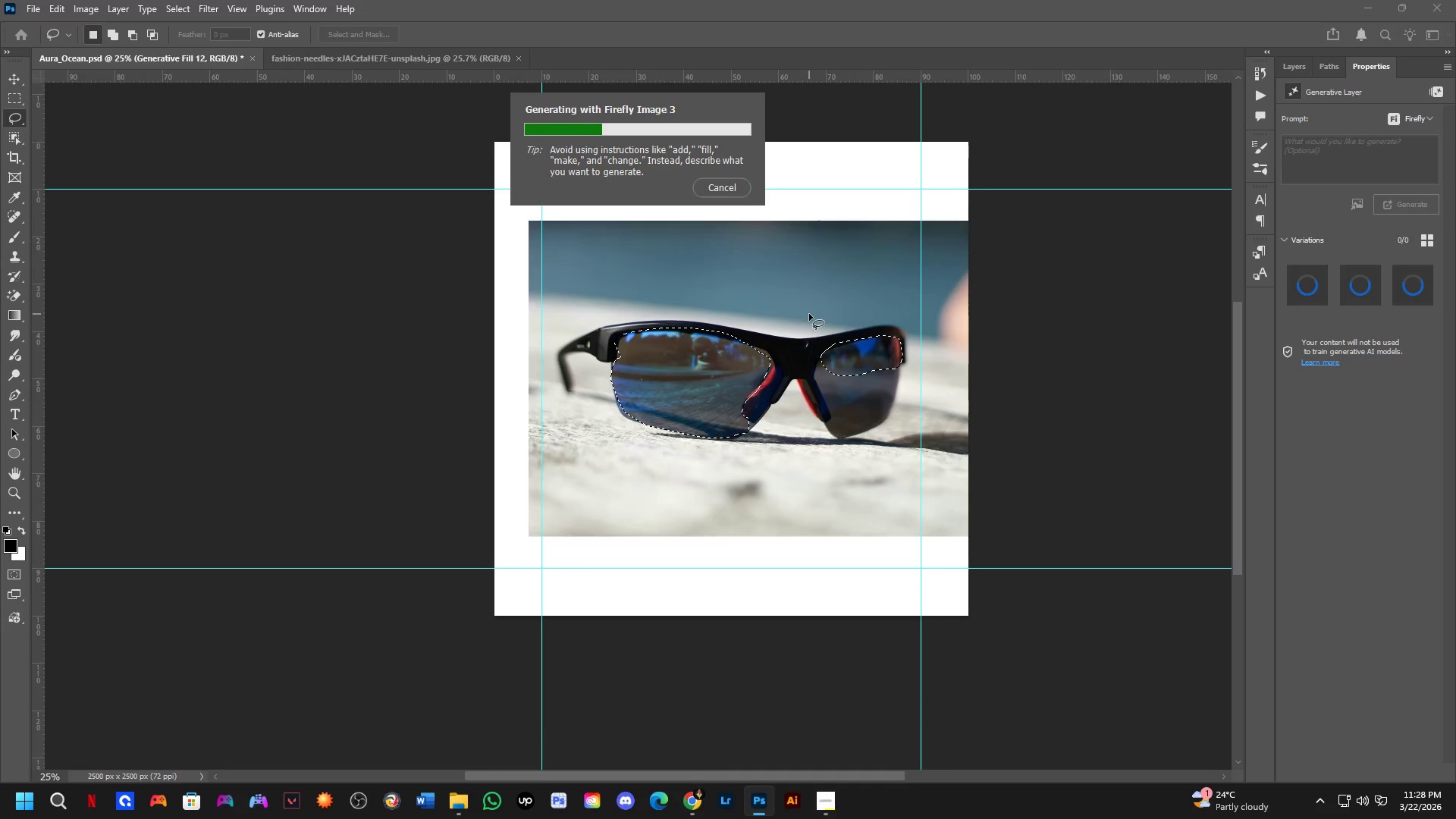 
key(Shift+ShiftLeft)
 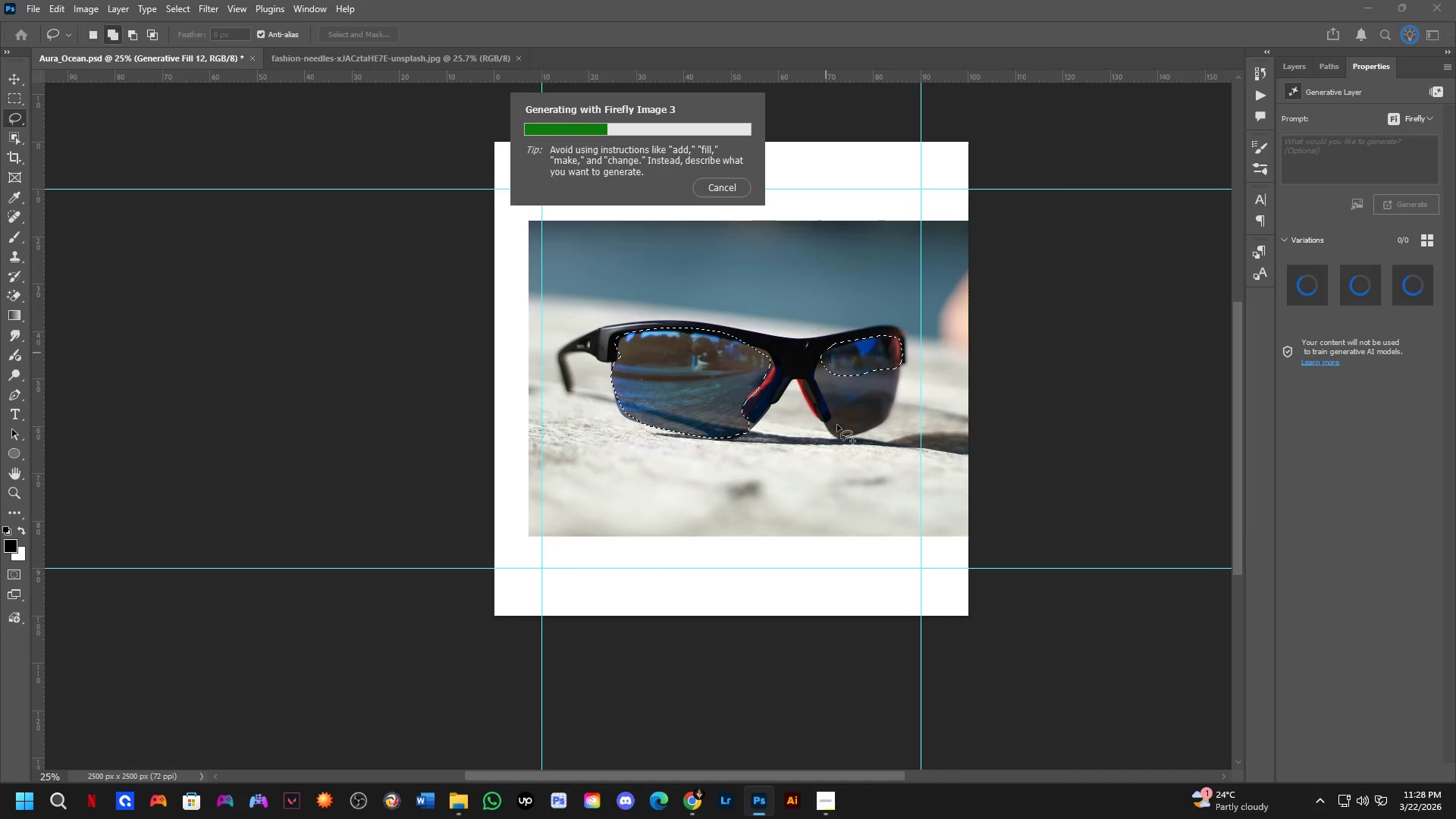 
key(Shift+ShiftLeft)
 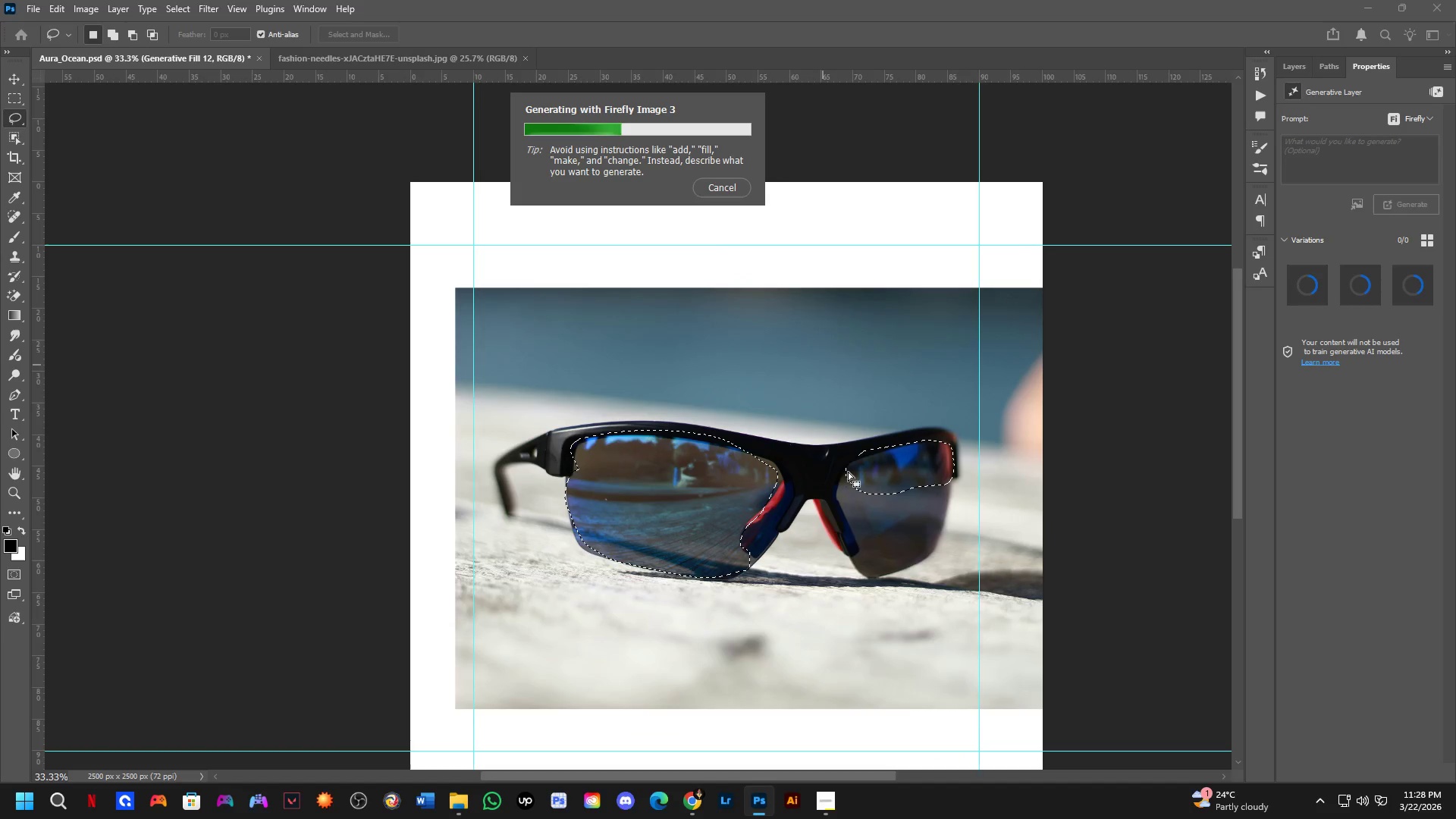 
scroll: coordinate [823, 361], scroll_direction: up, amount: 1.0
 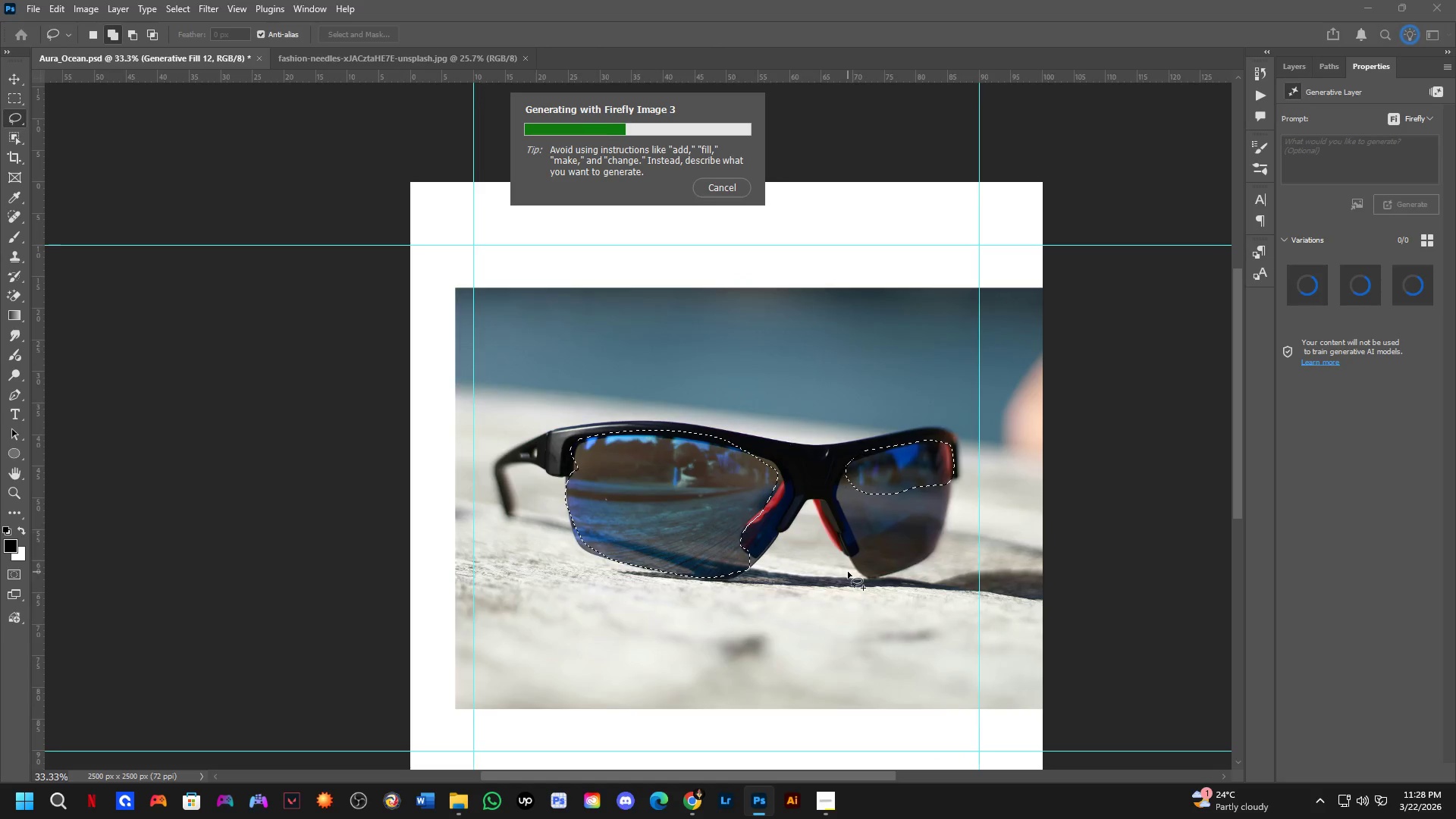 
key(Shift+ShiftLeft)
 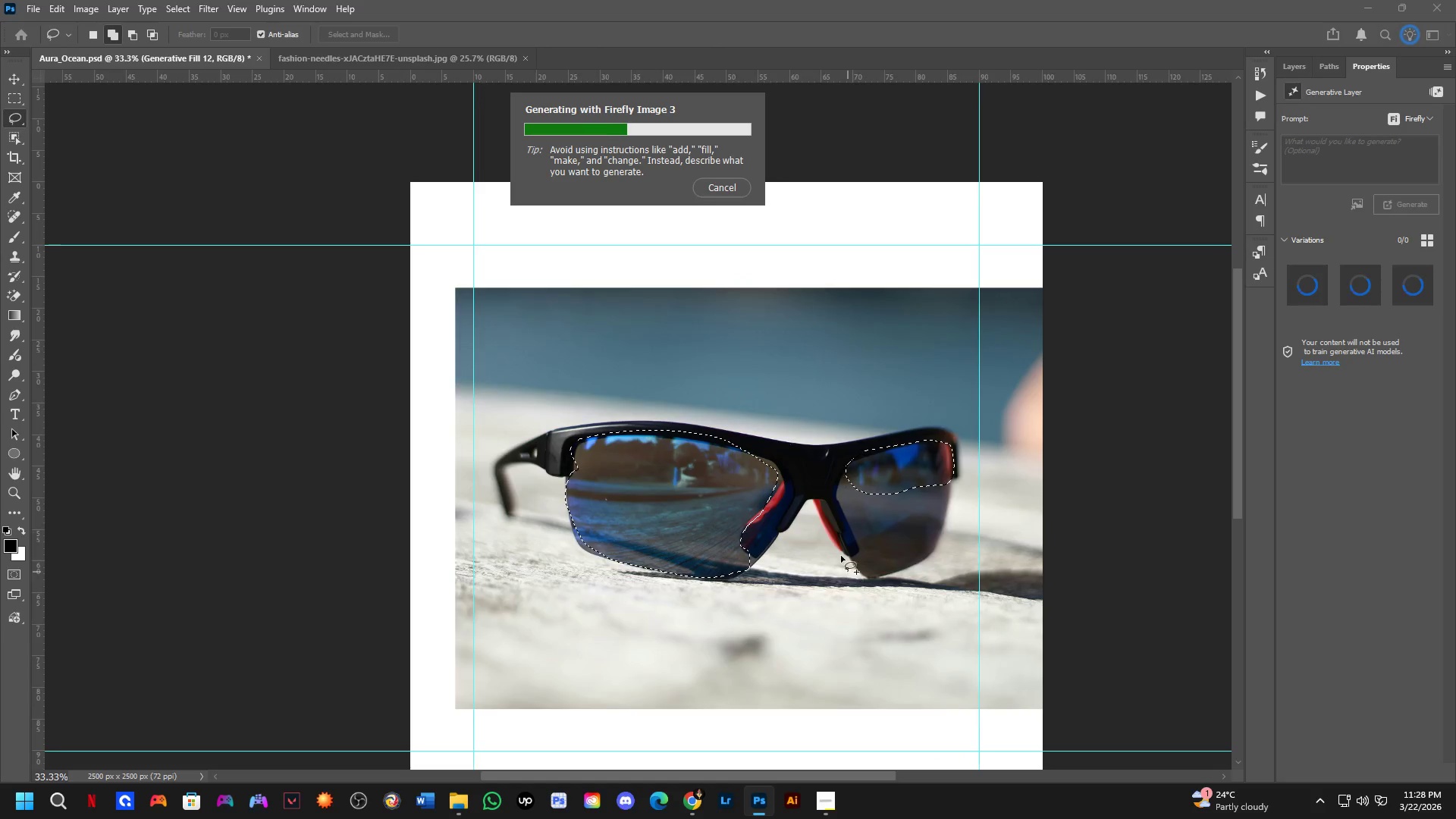 
scroll: coordinate [839, 553], scroll_direction: down, amount: 1.0
 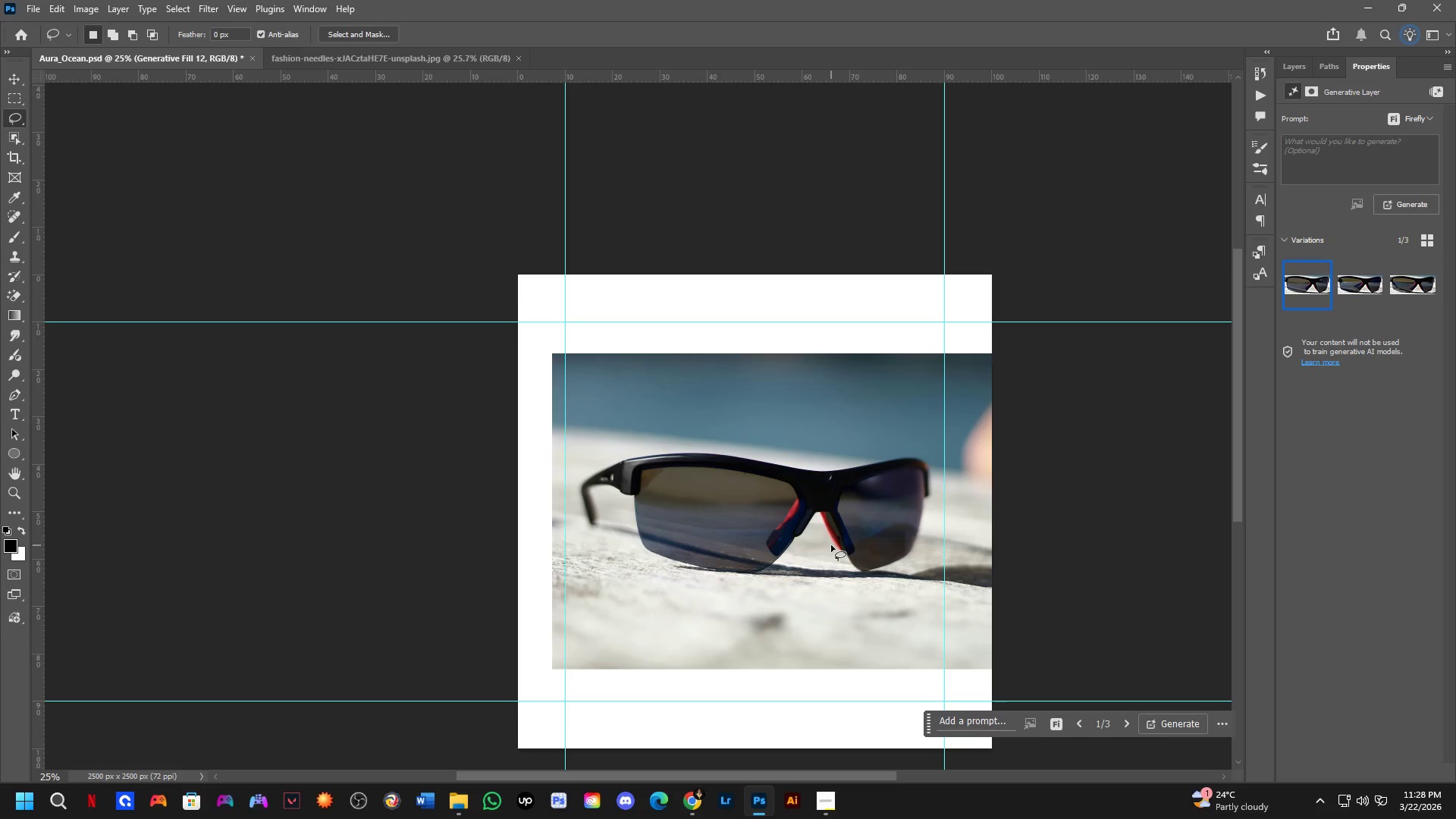 
wait(28.2)
 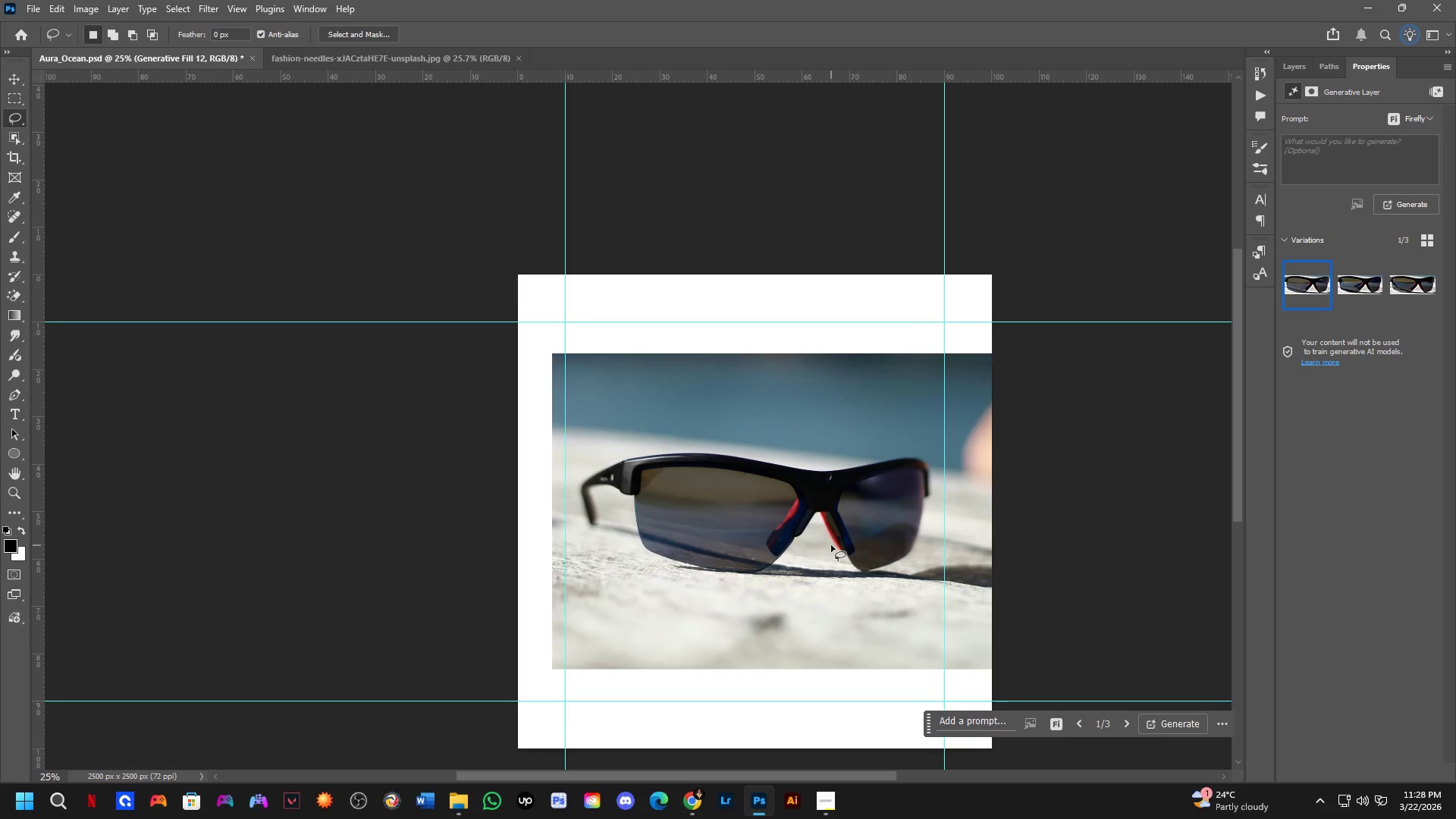 
double_click([1399, 284])
 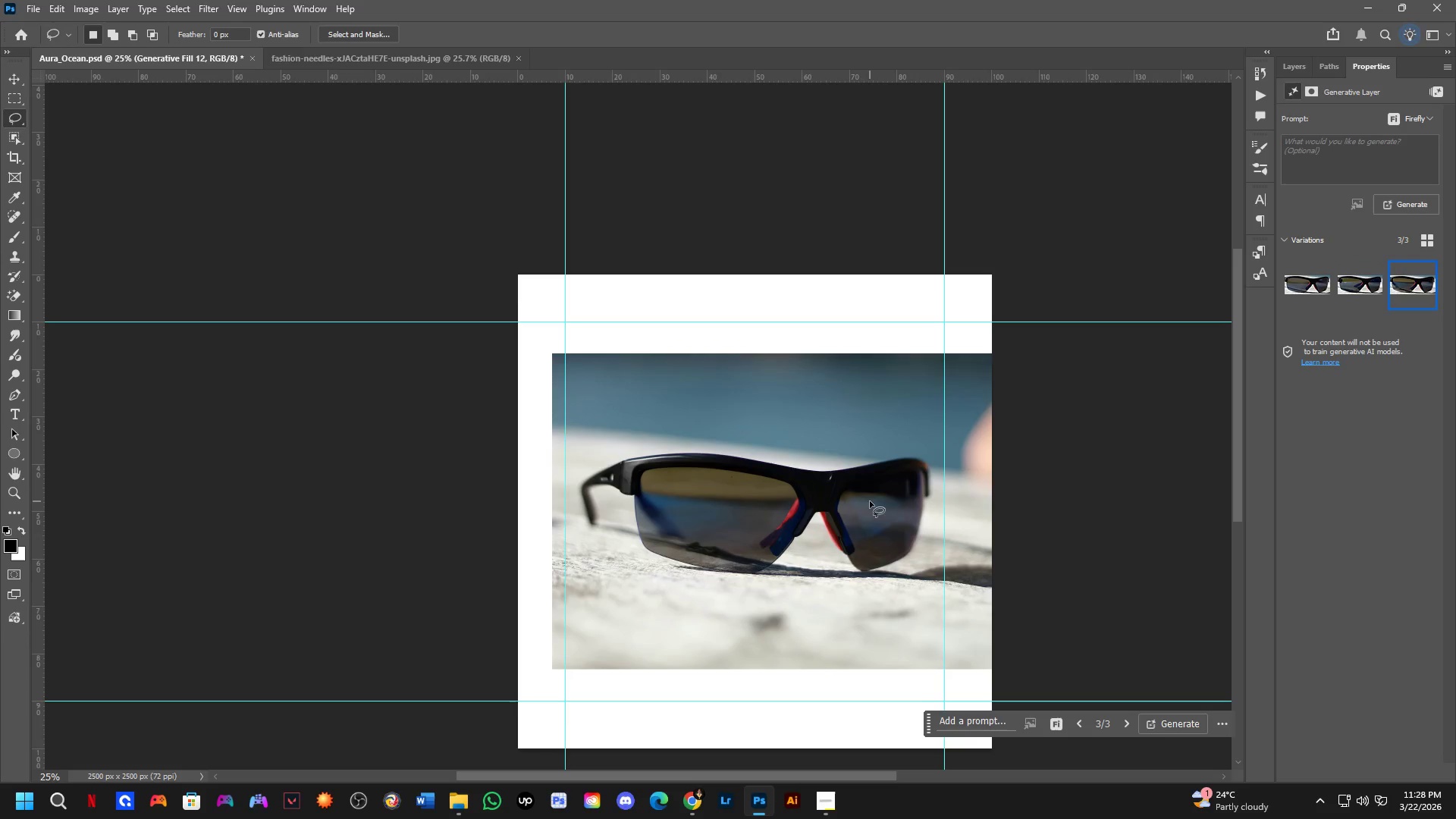 
key(Shift+ShiftLeft)
 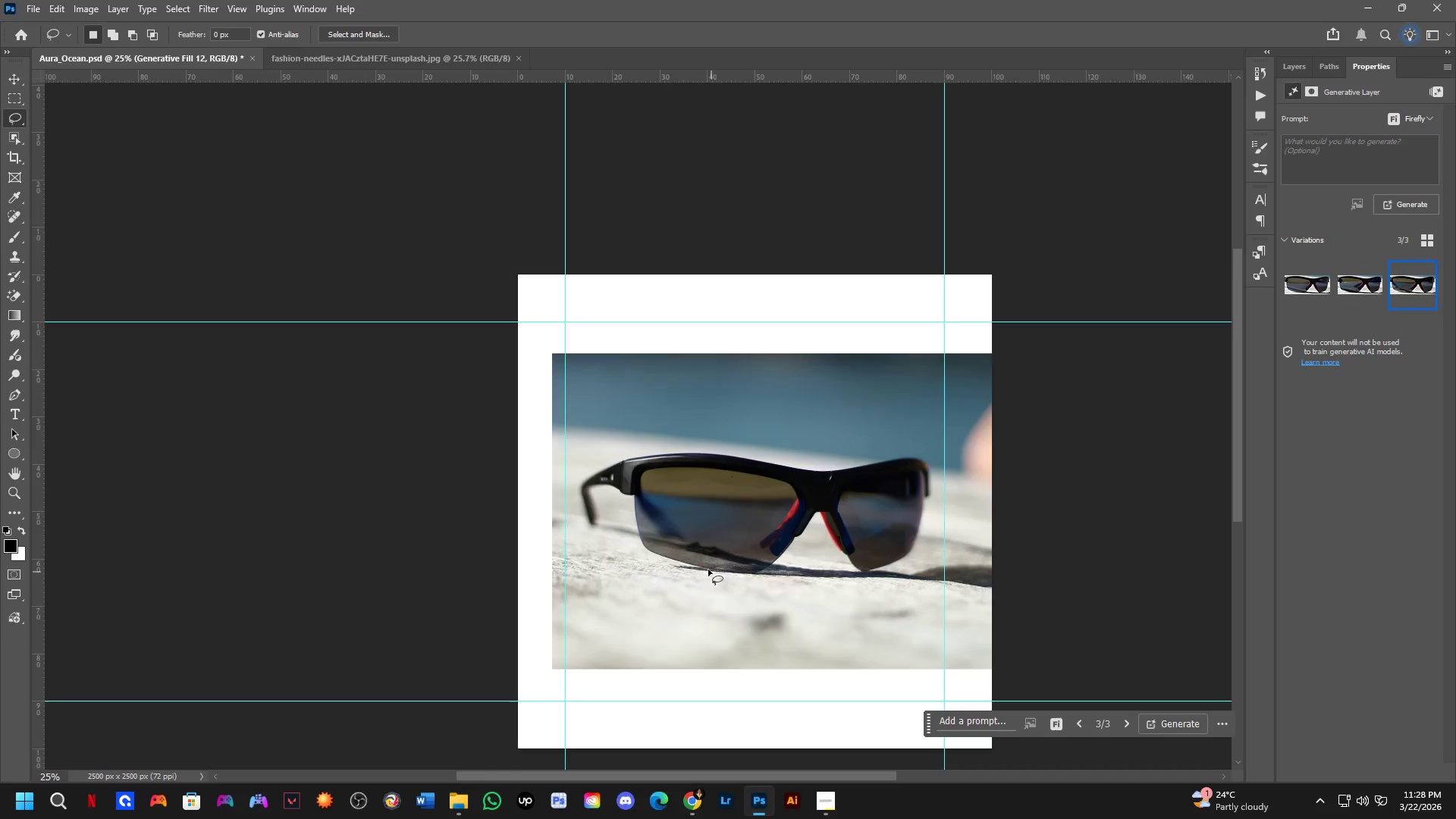 
scroll: coordinate [686, 558], scroll_direction: up, amount: 2.0
 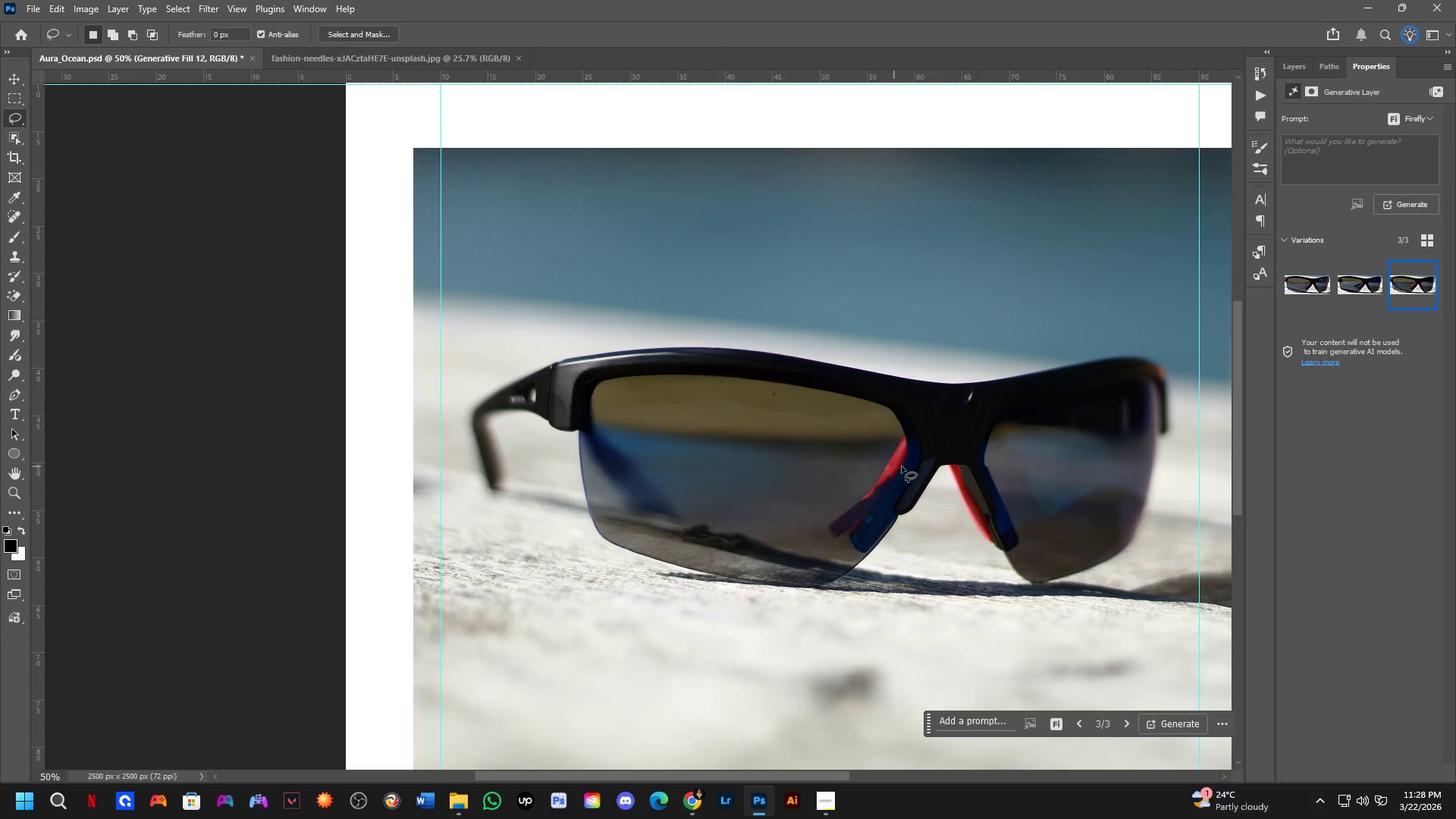 
hold_key(key=Space, duration=0.48)
 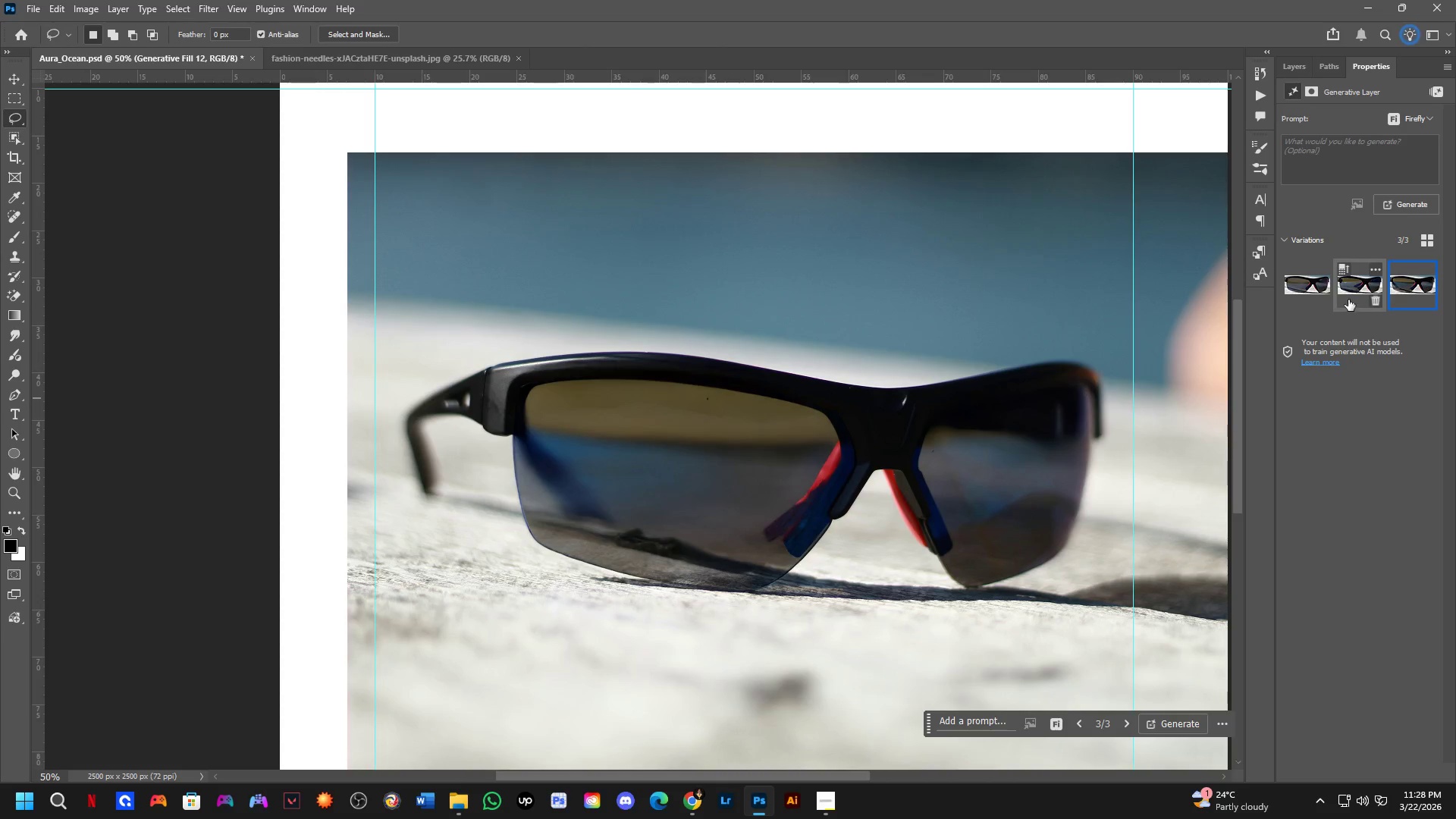 
left_click_drag(start_coordinate=[951, 511], to_coordinate=[885, 516])
 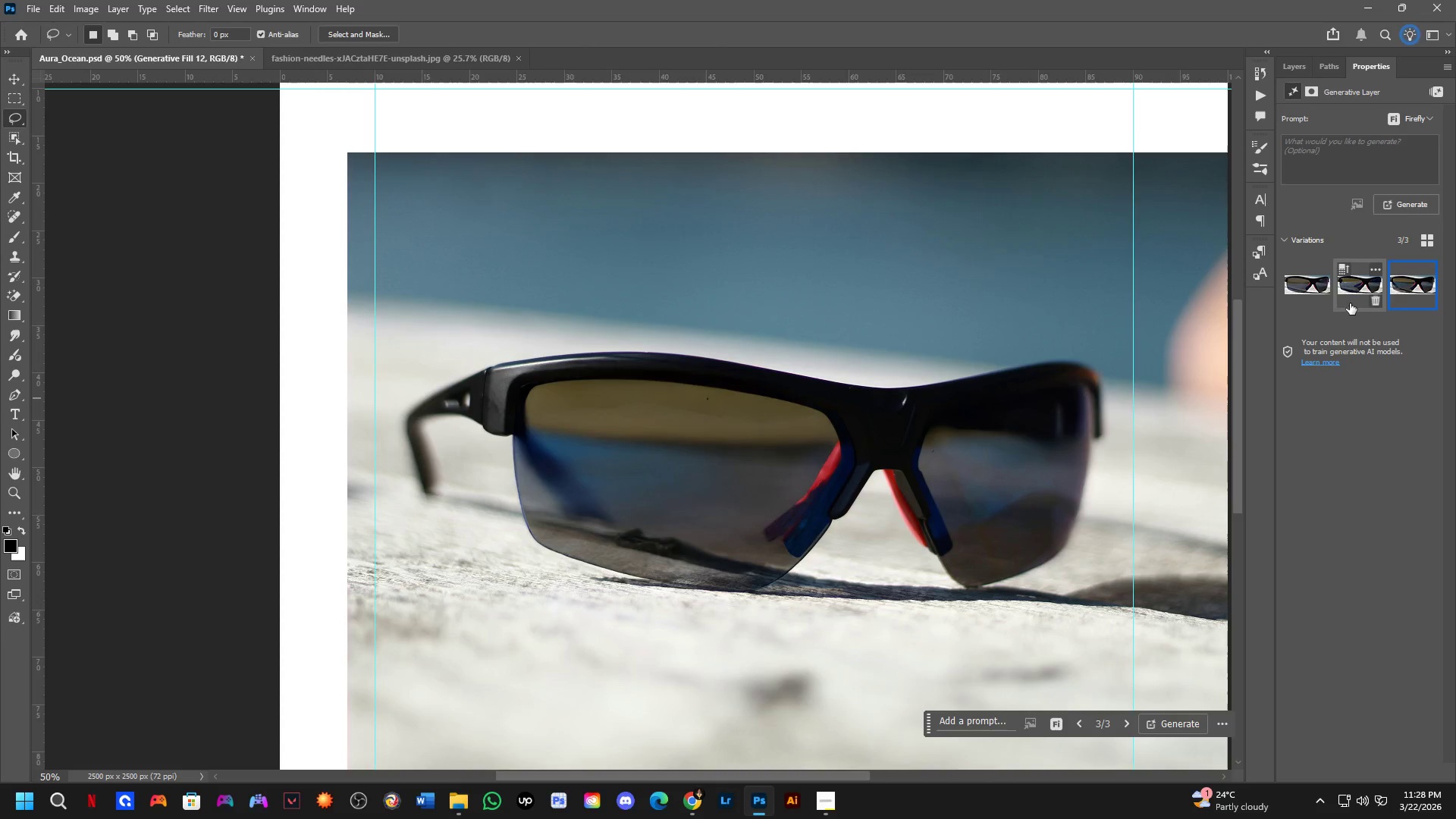 
left_click([1348, 298])
 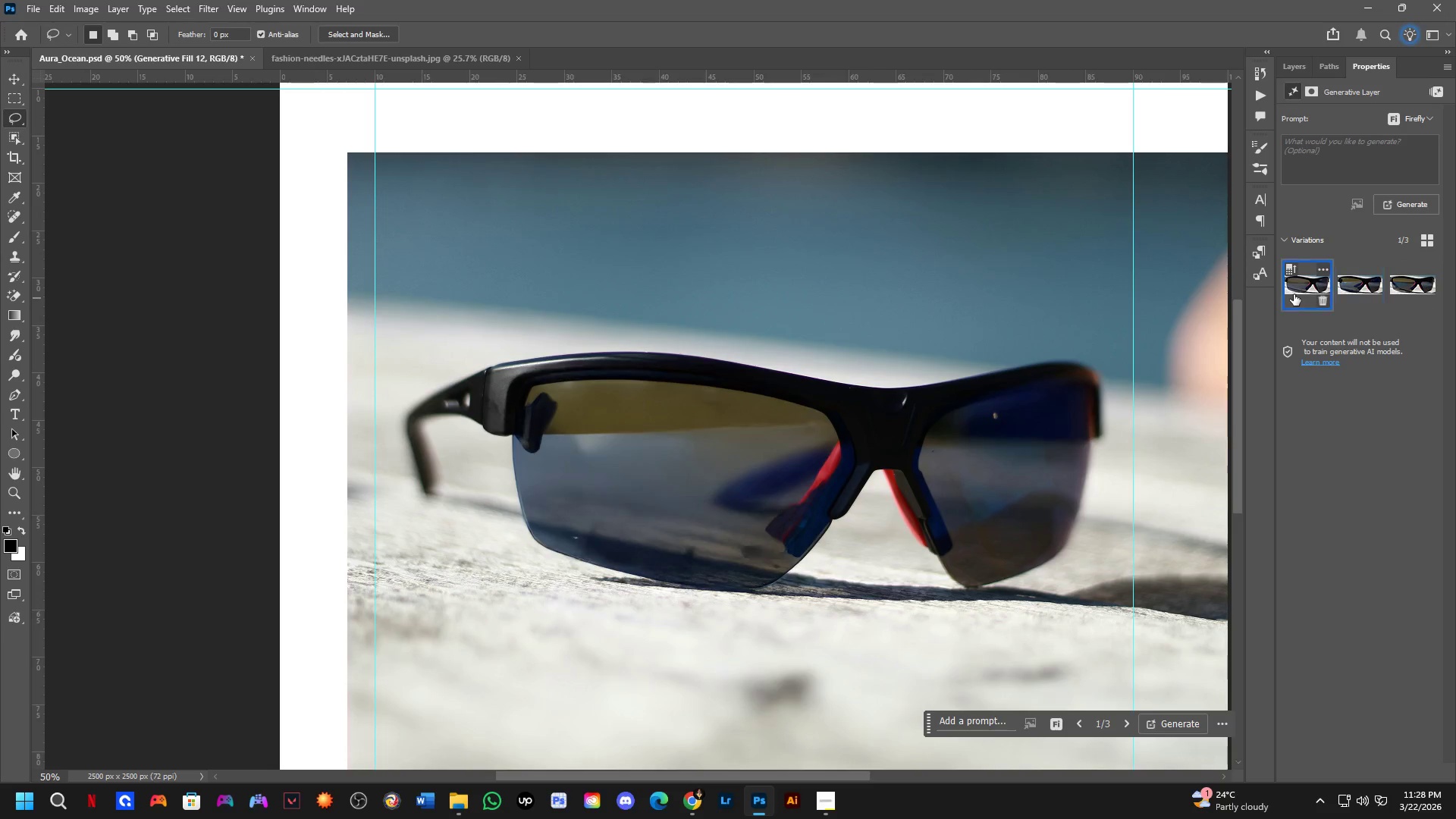 
key(Shift+ShiftLeft)
 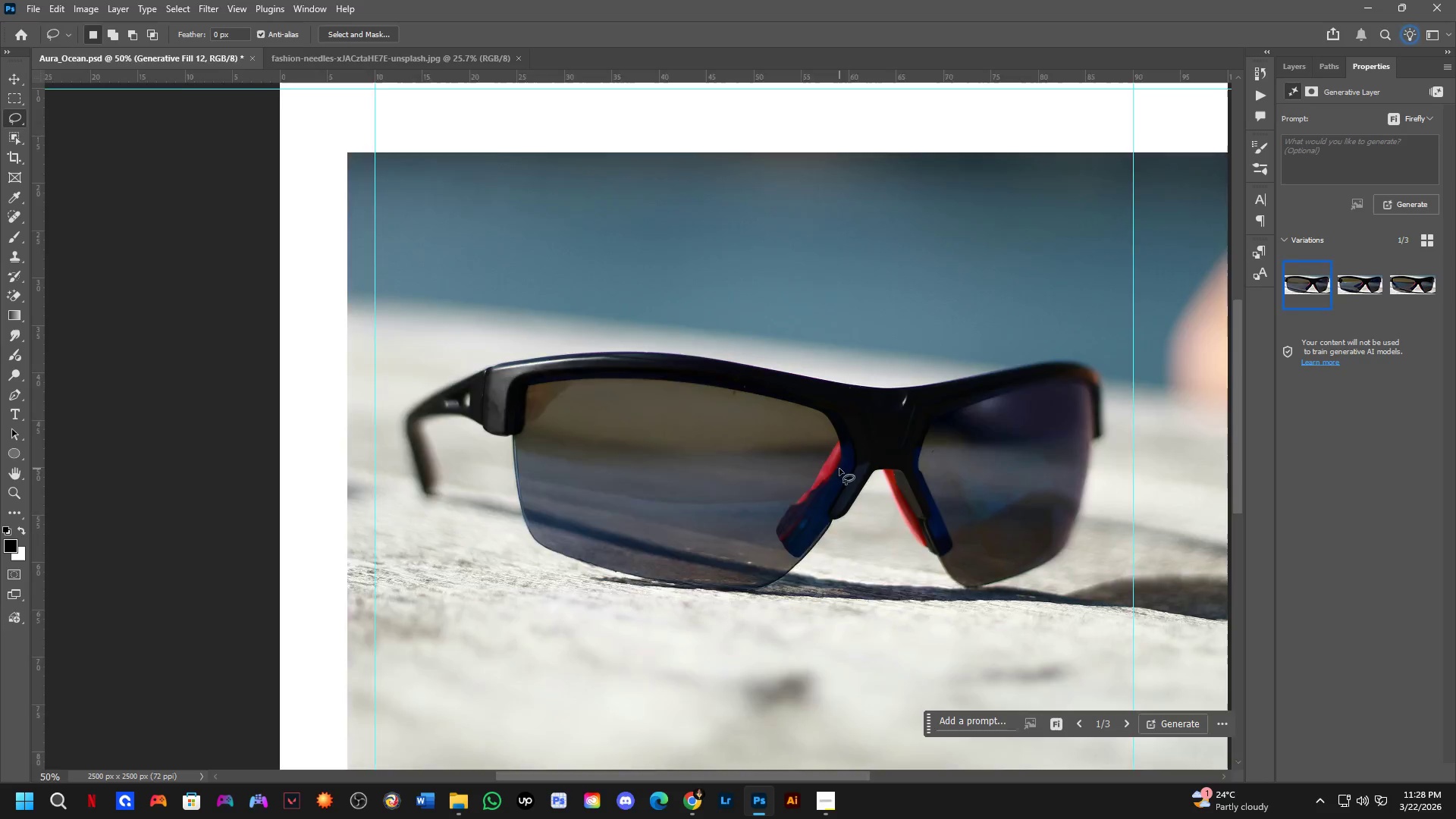 
scroll: coordinate [839, 469], scroll_direction: down, amount: 1.0
 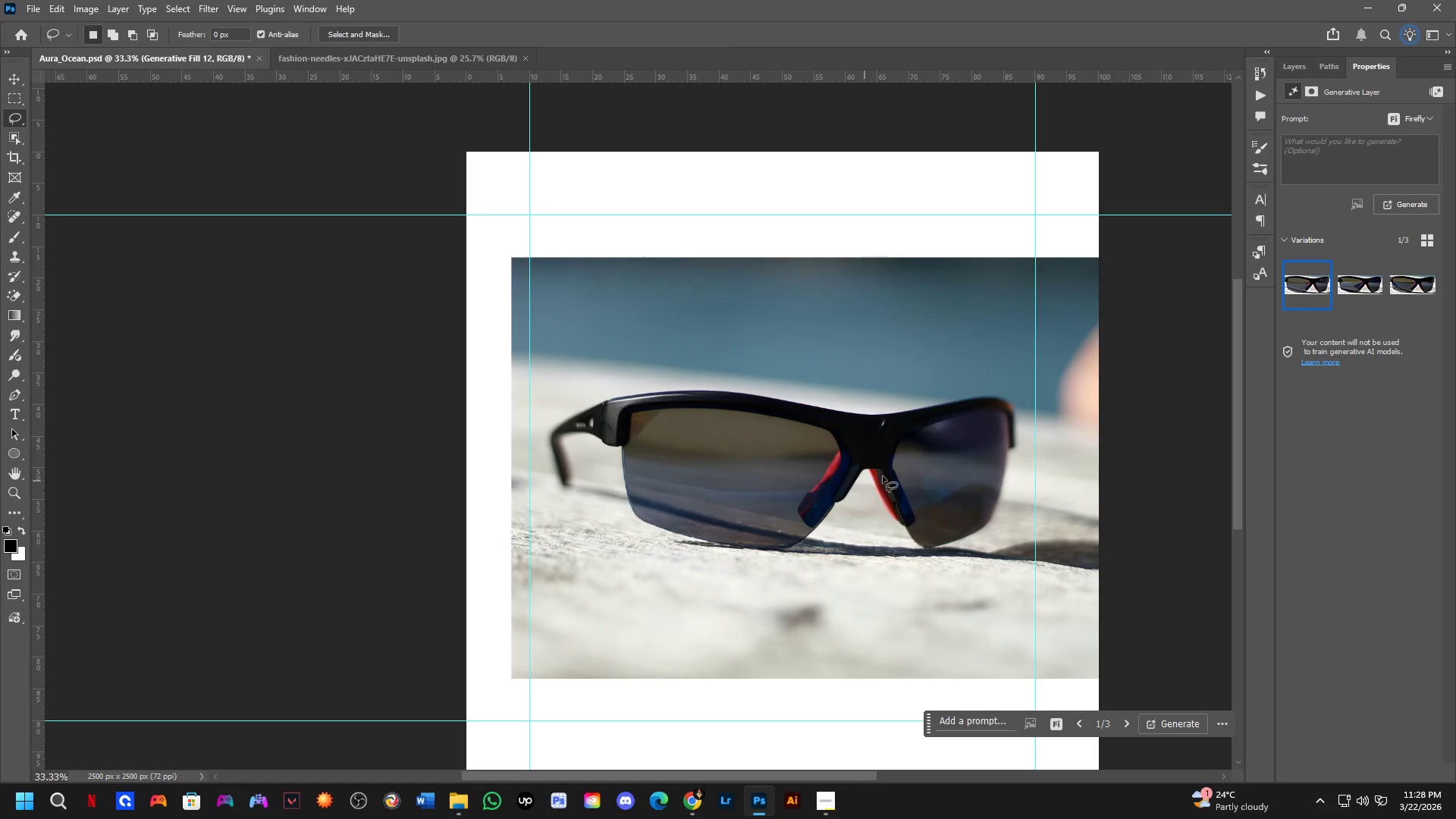 
key(Shift+ShiftLeft)
 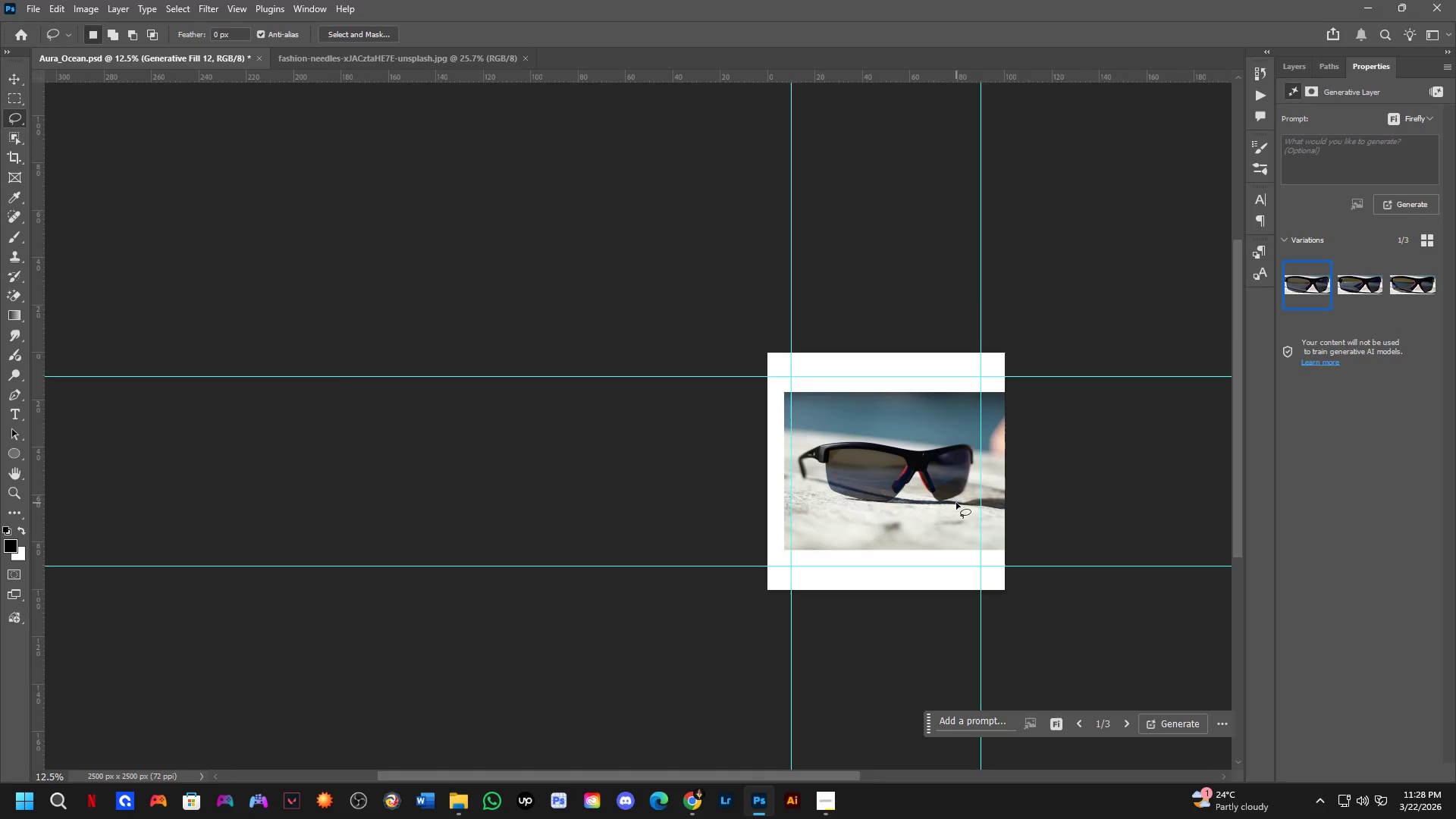 
scroll: coordinate [945, 473], scroll_direction: down, amount: 1.0
 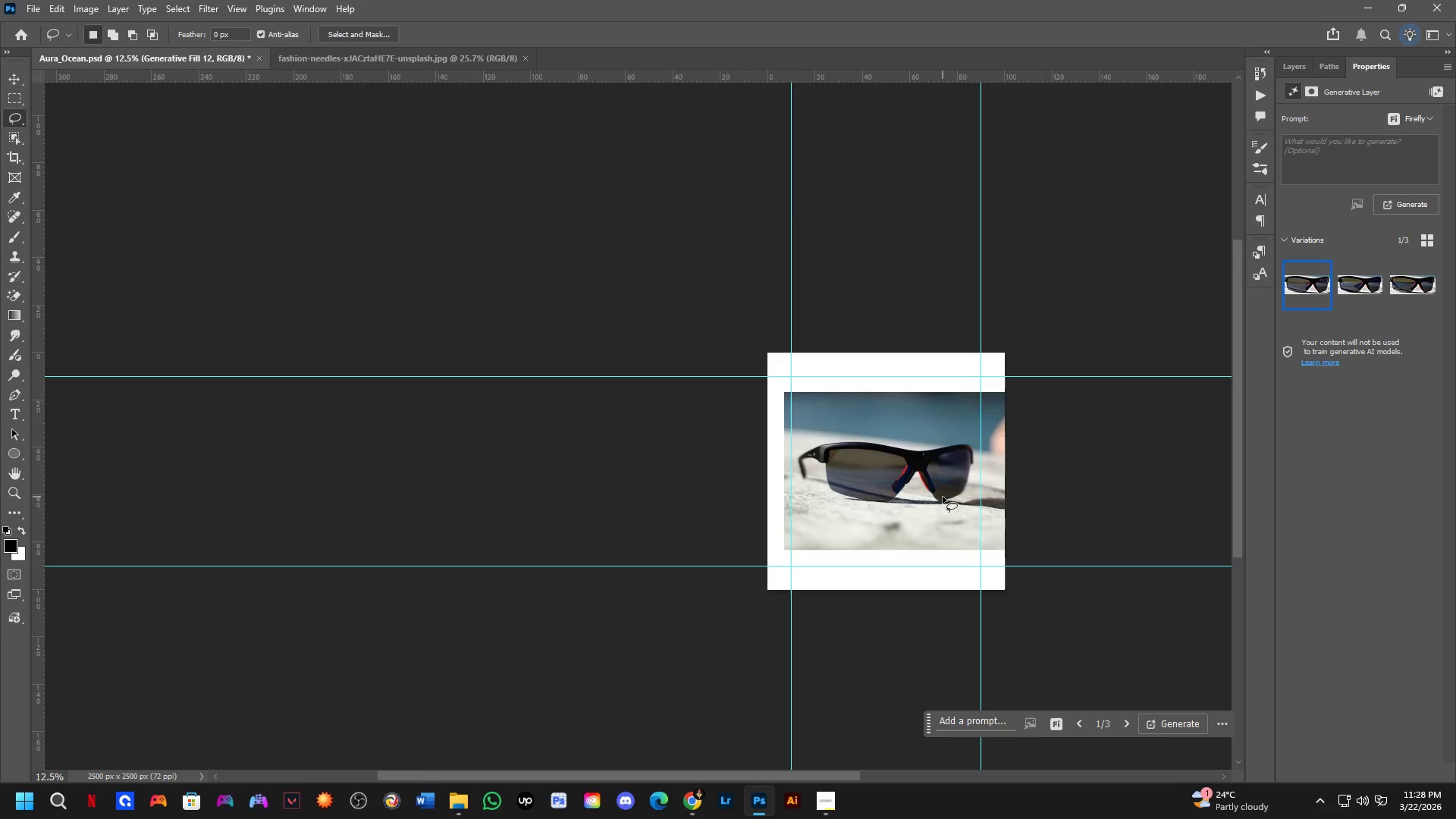 
key(Shift+ShiftLeft)
 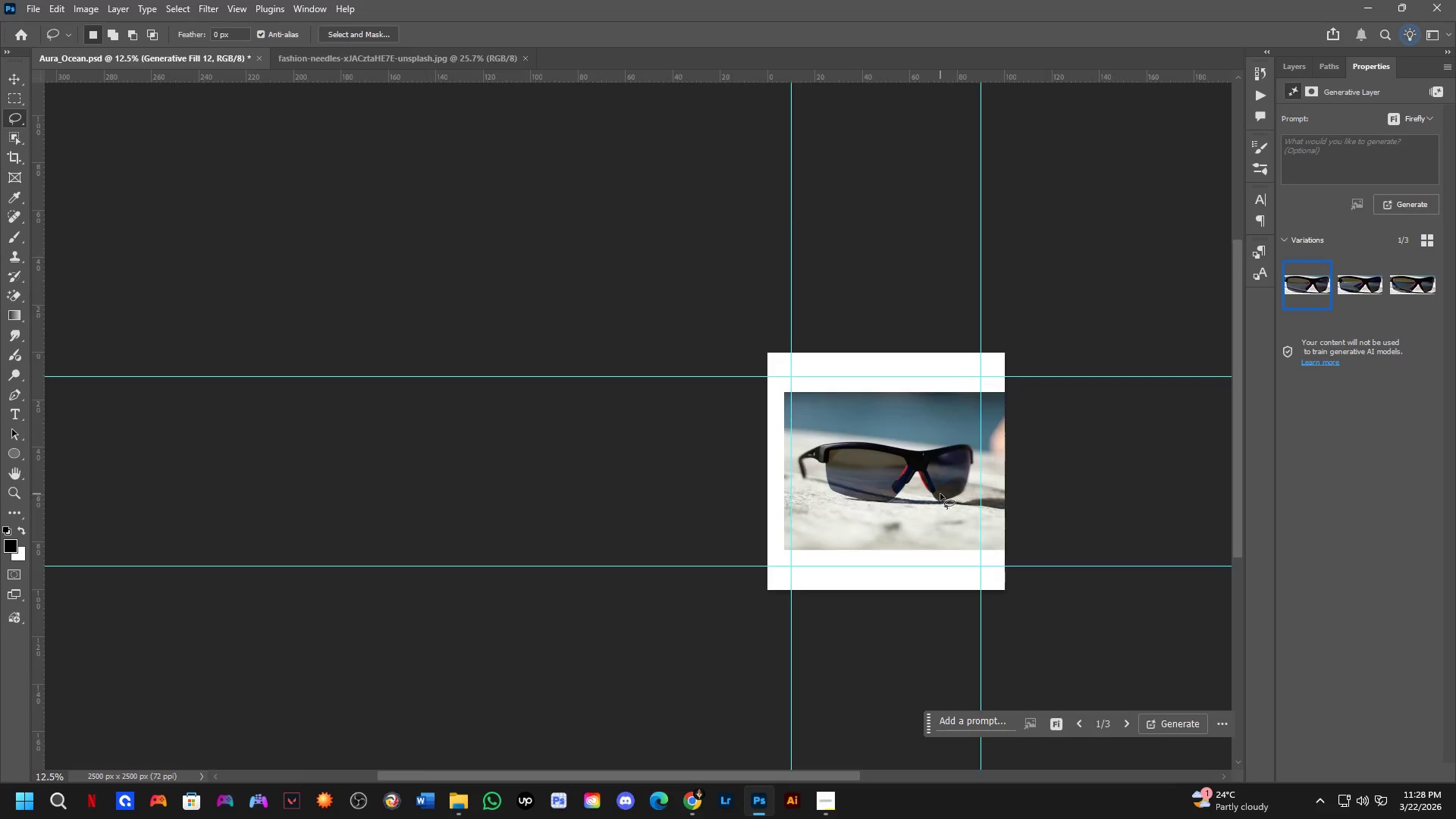 
scroll: coordinate [968, 450], scroll_direction: up, amount: 7.0
 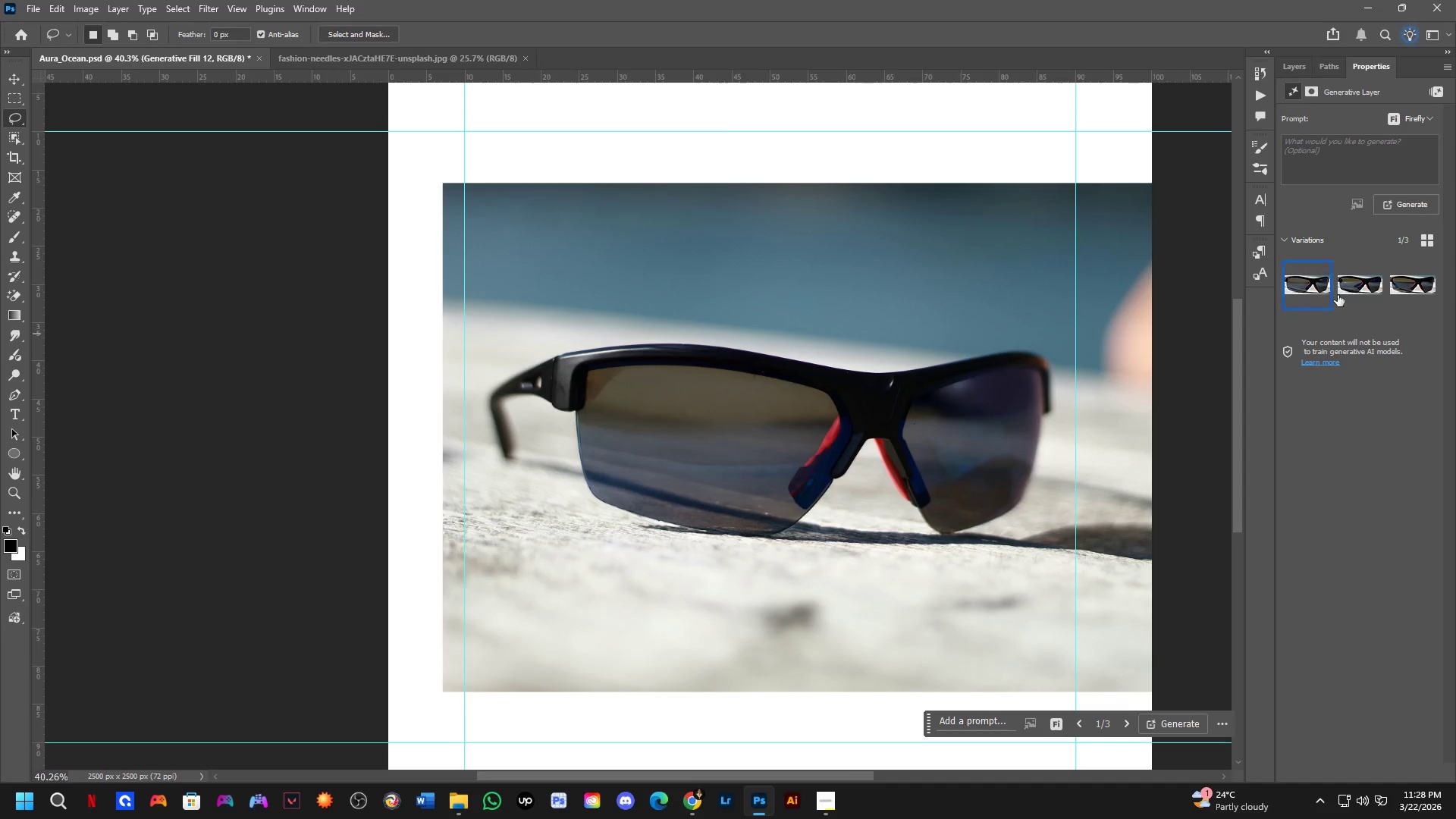 
left_click([1352, 291])
 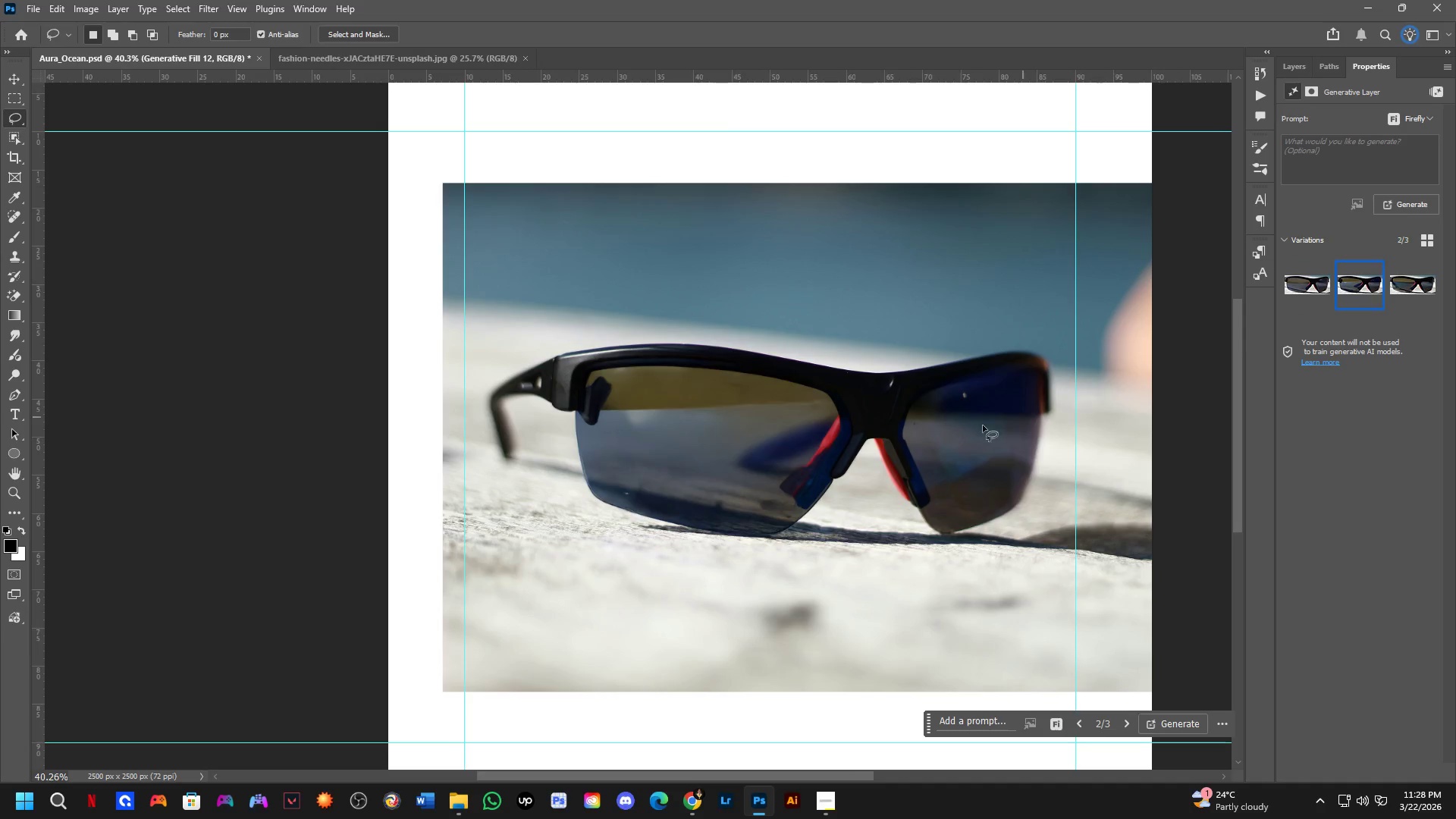 
hold_key(key=ShiftLeft, duration=0.34)
scroll: coordinate [651, 452], scroll_direction: up, amount: 2.0
 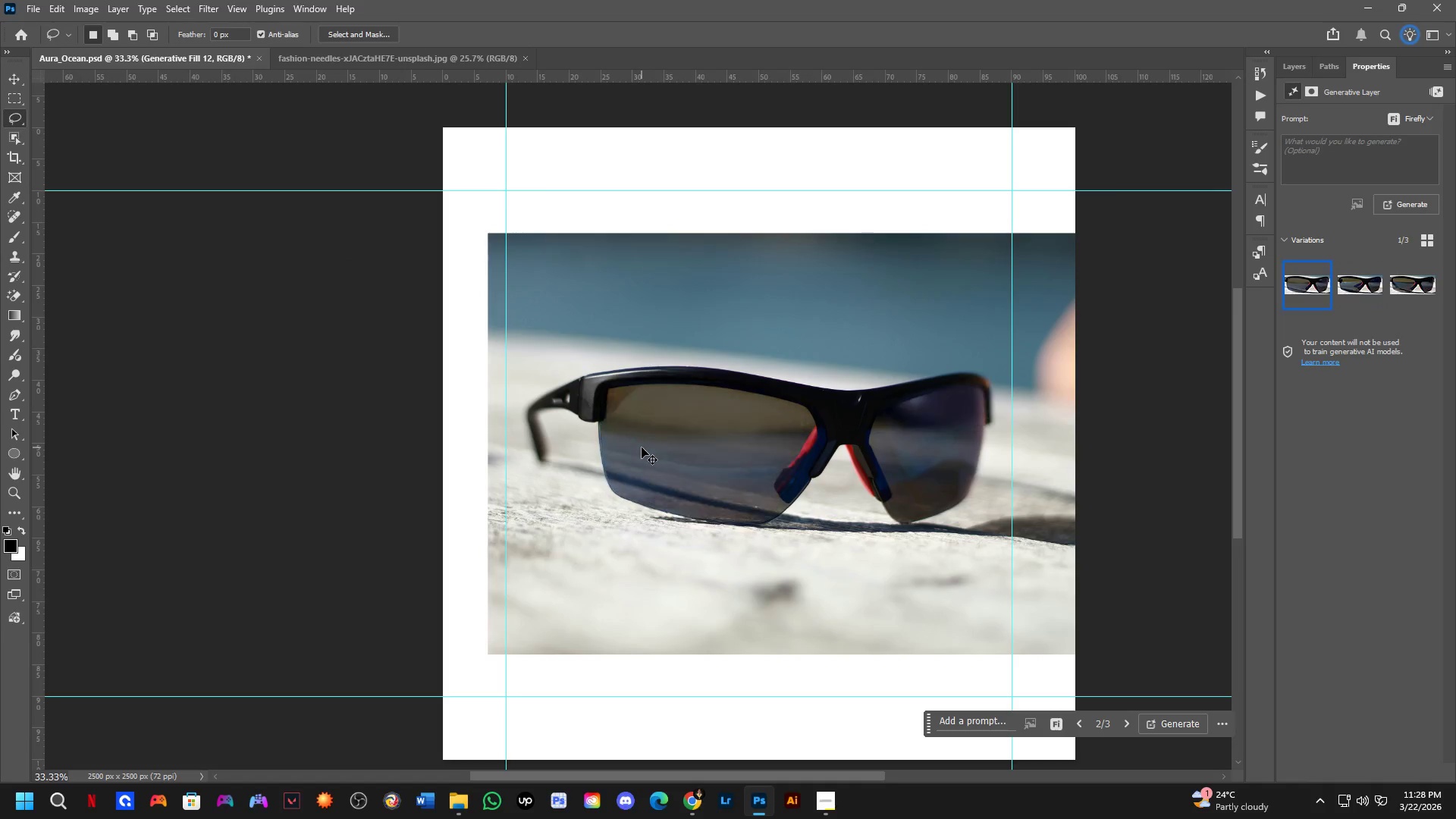 
key(Shift+ShiftLeft)
 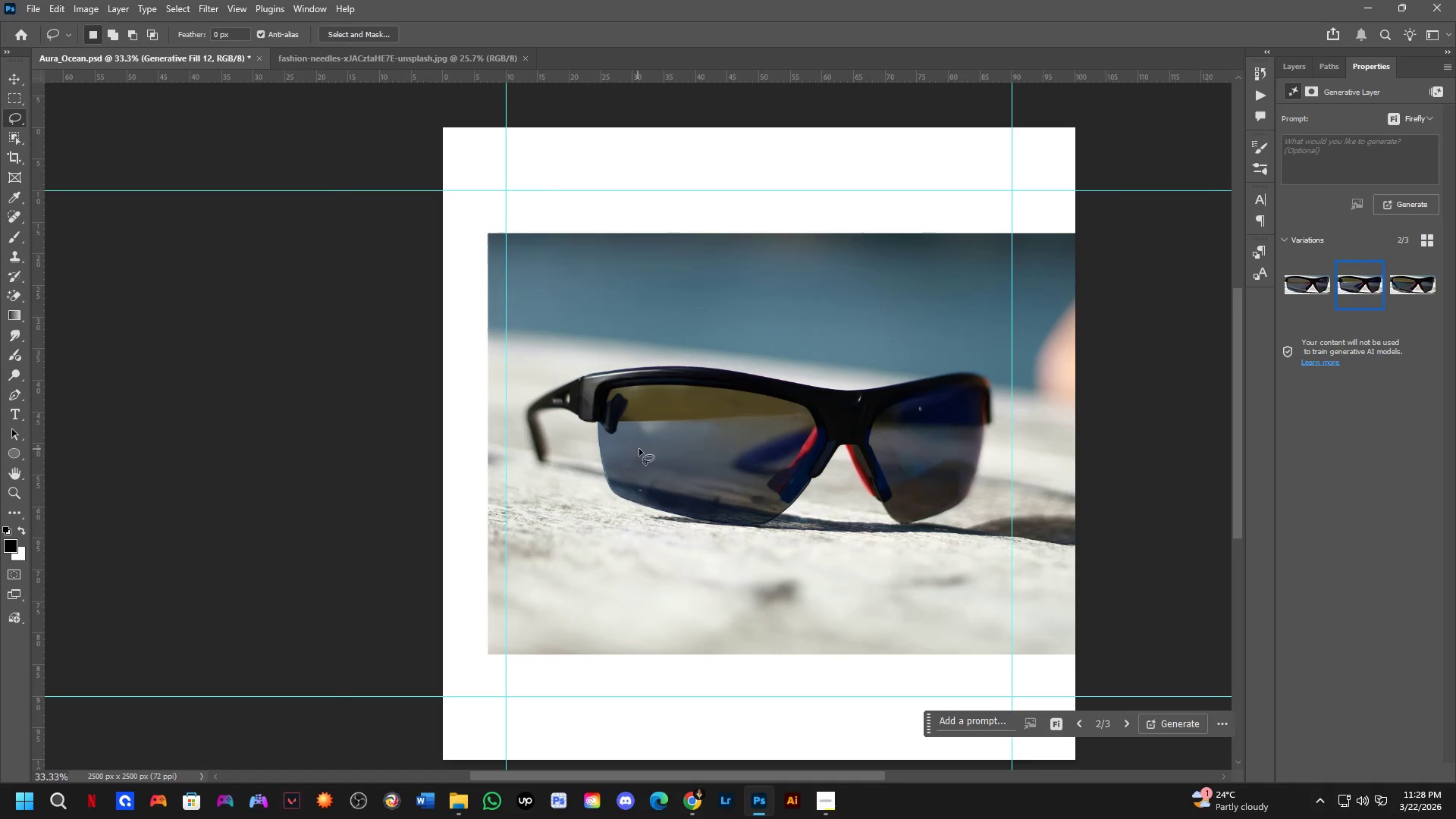 
key(Control+Z)
 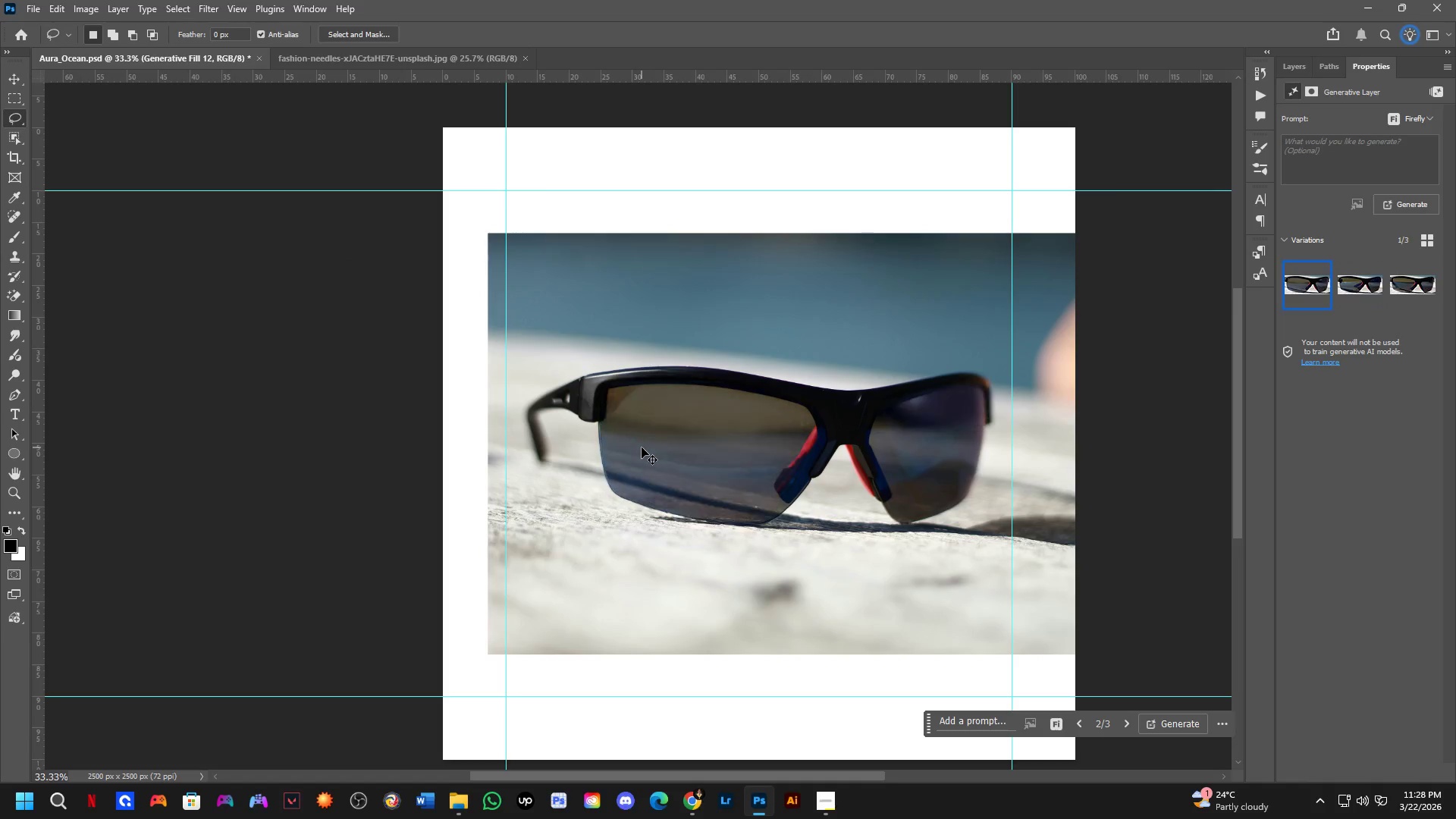 
key(Control+Z)
 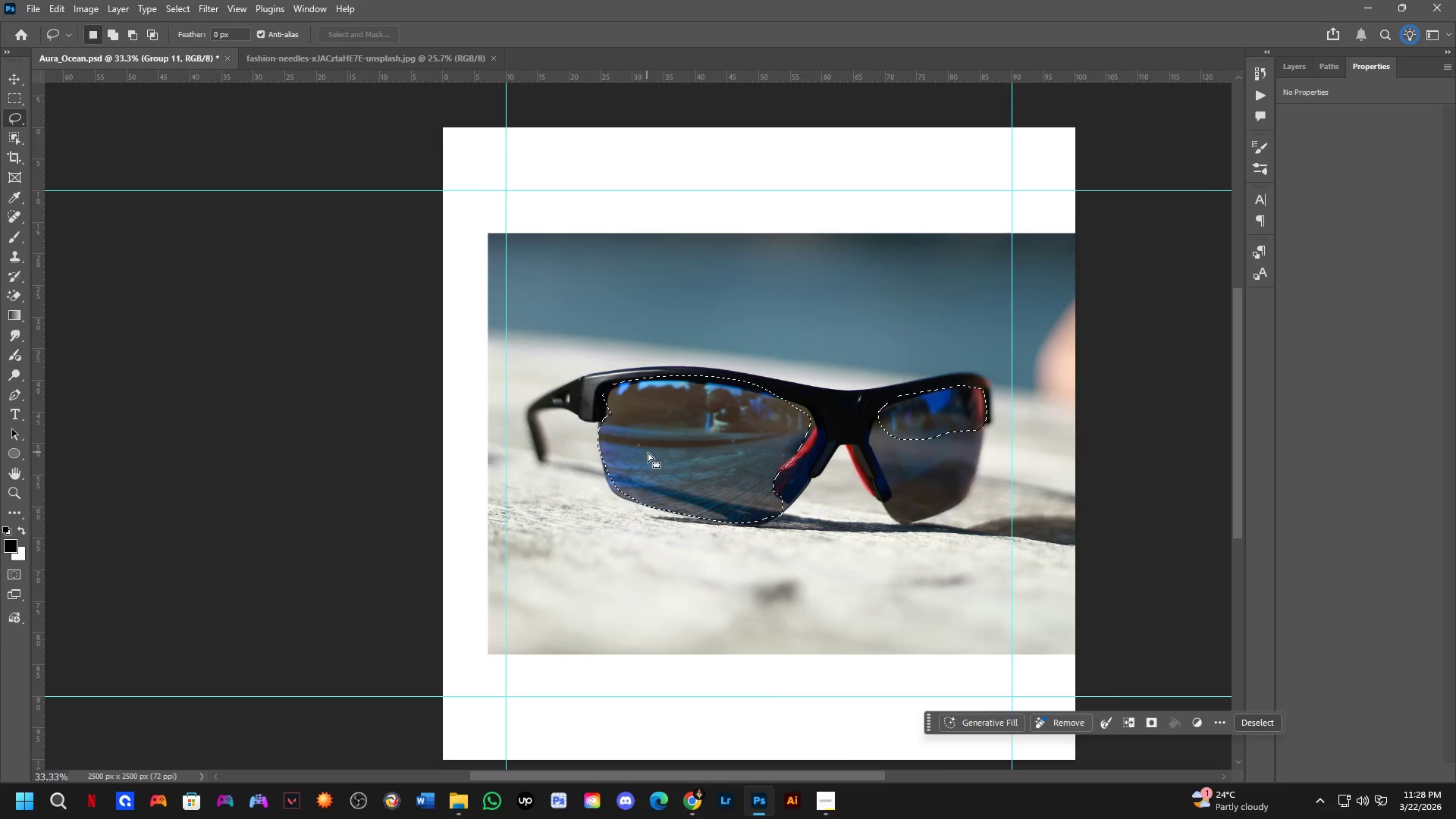 
scroll: coordinate [667, 468], scroll_direction: down, amount: 3.0
 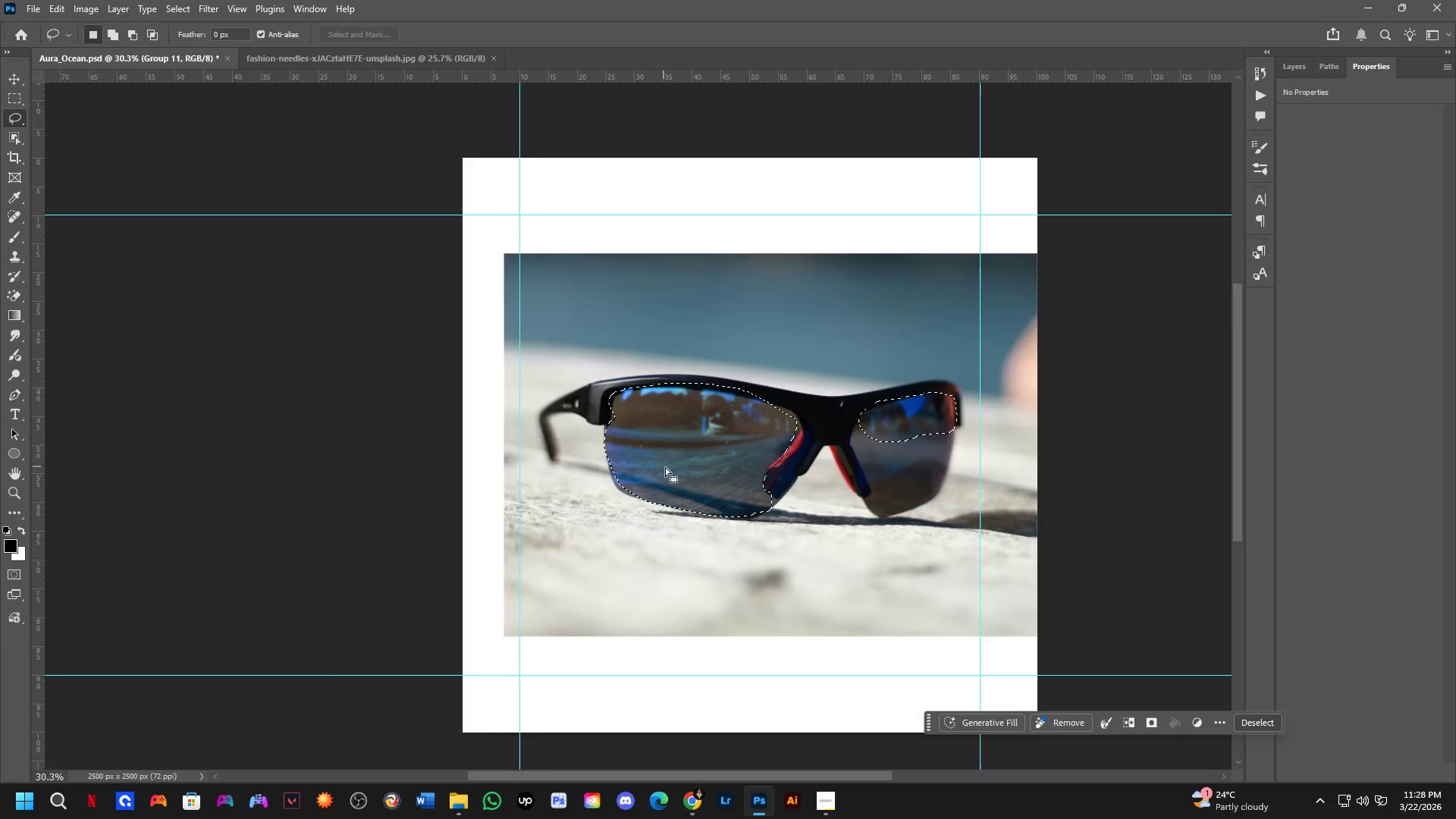 
key(Alt+Tab)
 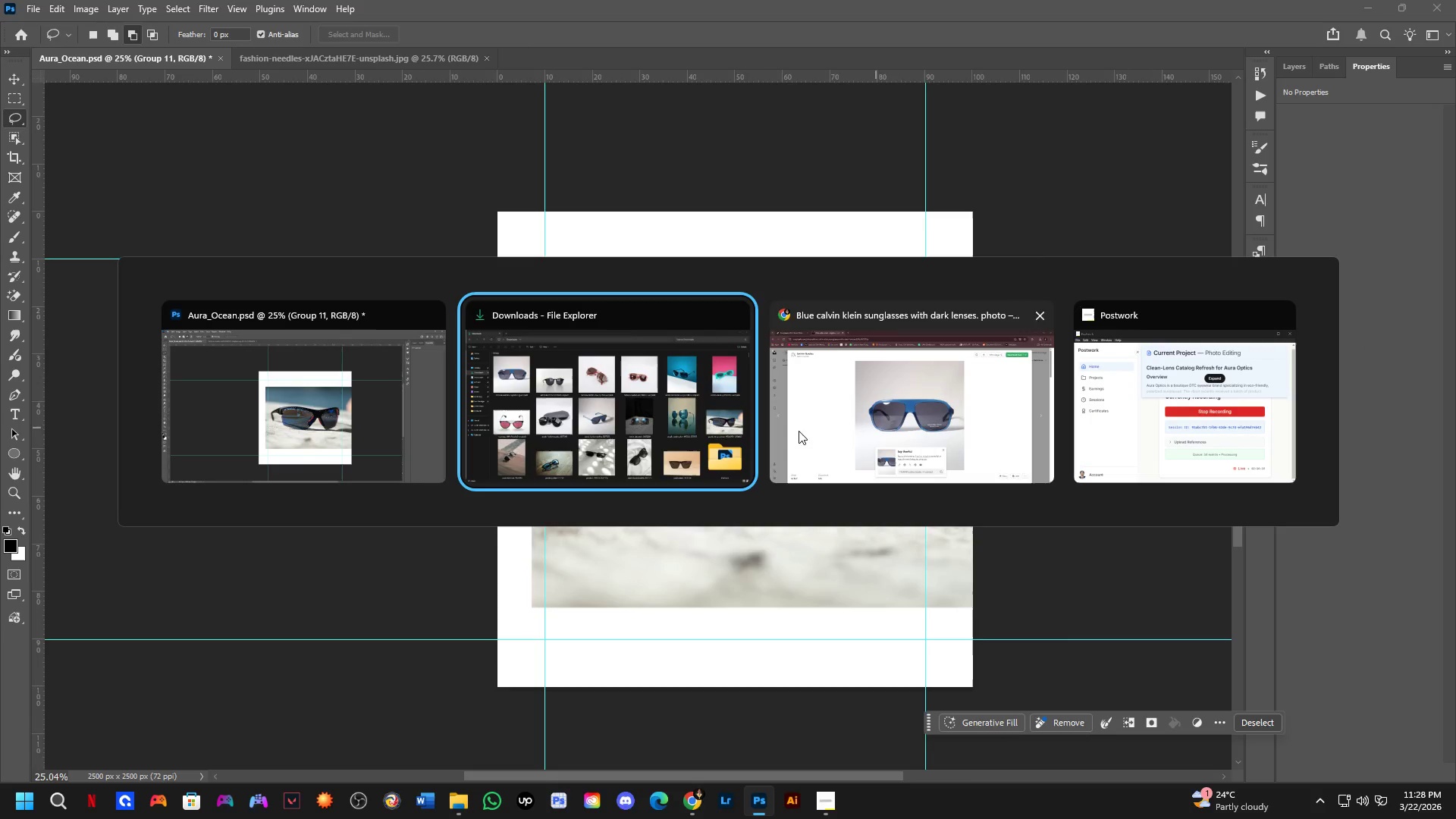 
left_click_drag(start_coordinate=[382, 421], to_coordinate=[387, 420])
 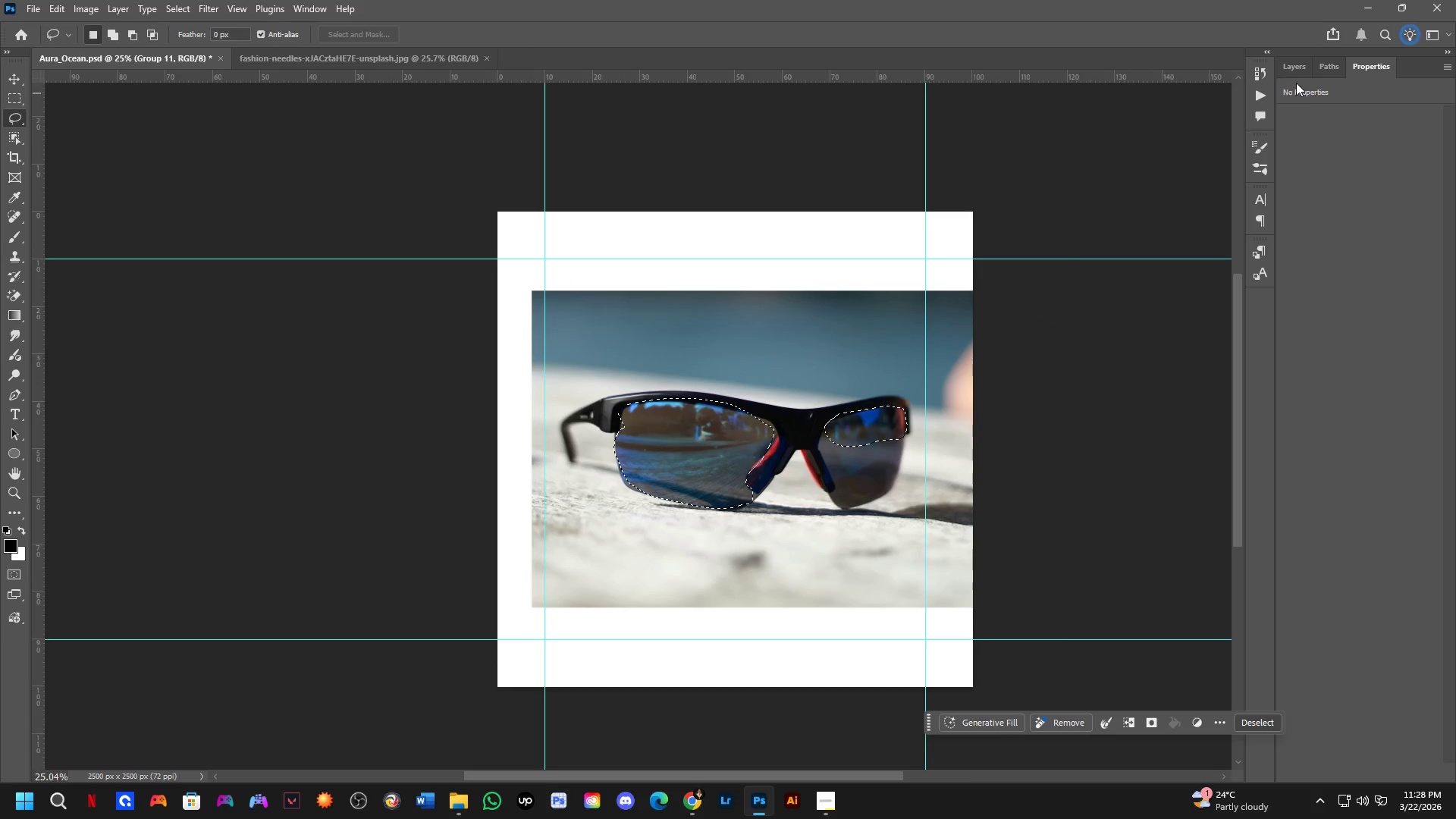 
left_click([1294, 76])
 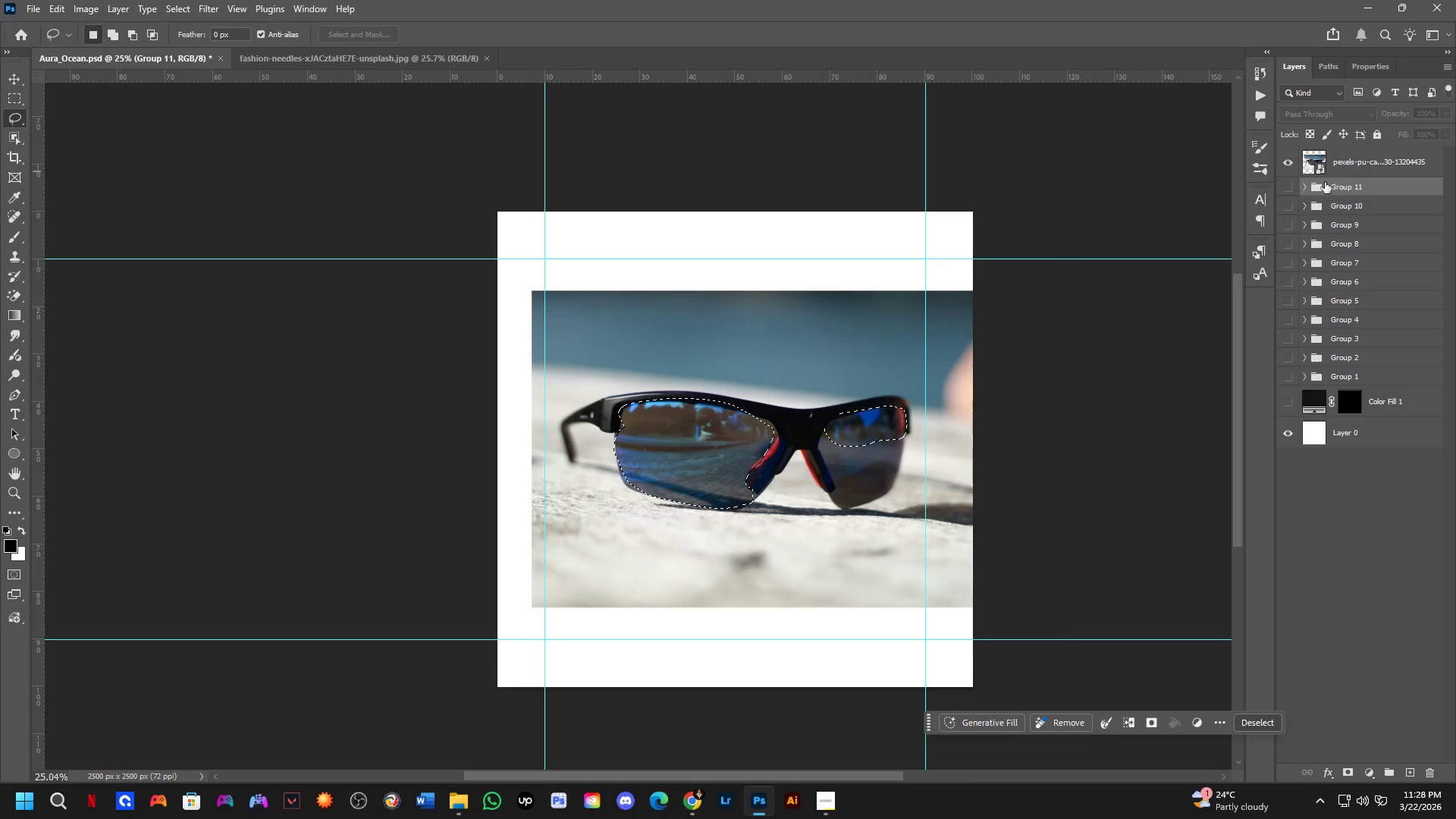 
key(Control+D)
 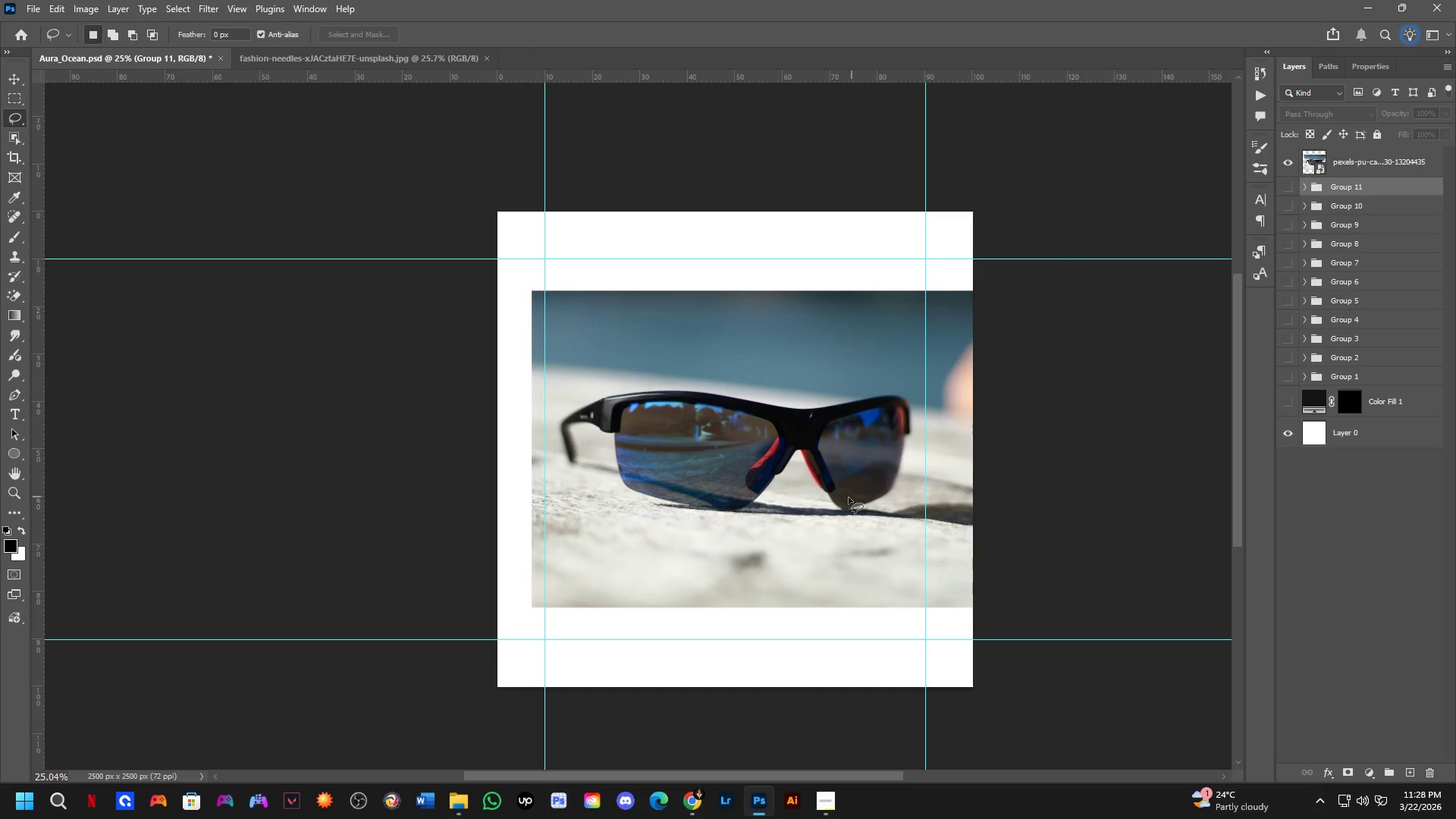 
hold_key(key=ControlLeft, duration=0.33)
left_click([820, 472])
 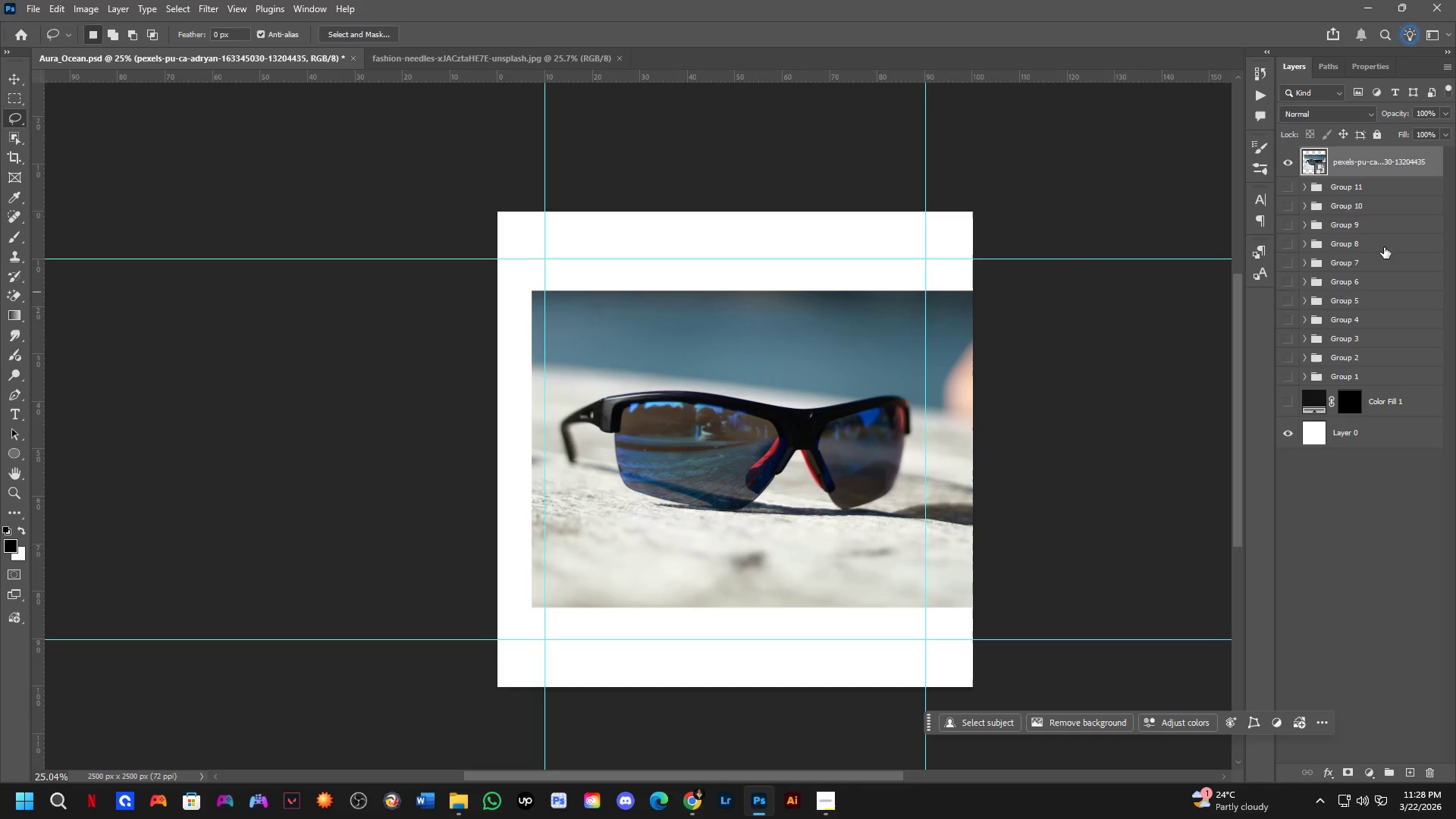 
key(Backspace)
 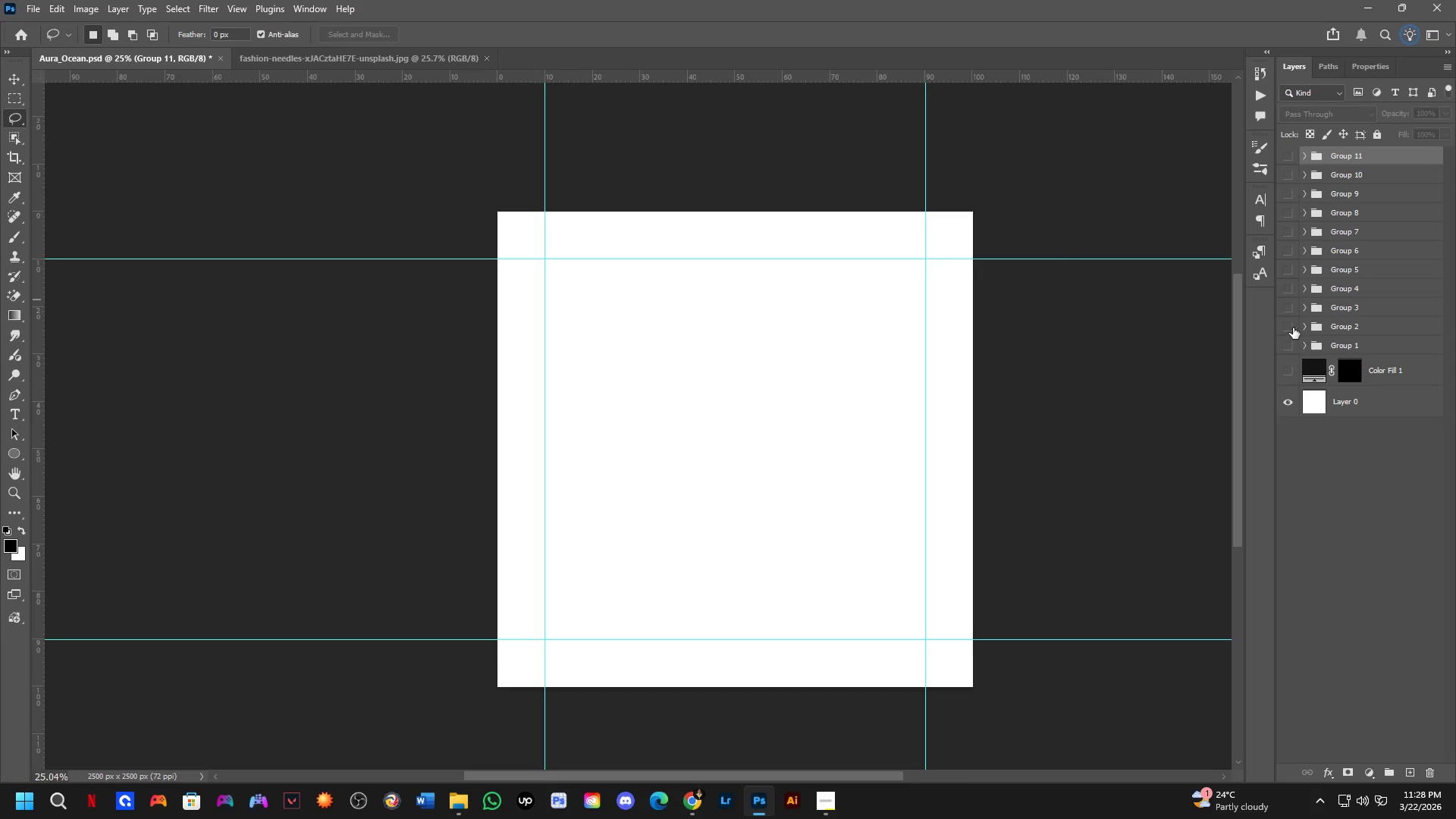 
left_click([1289, 344])
 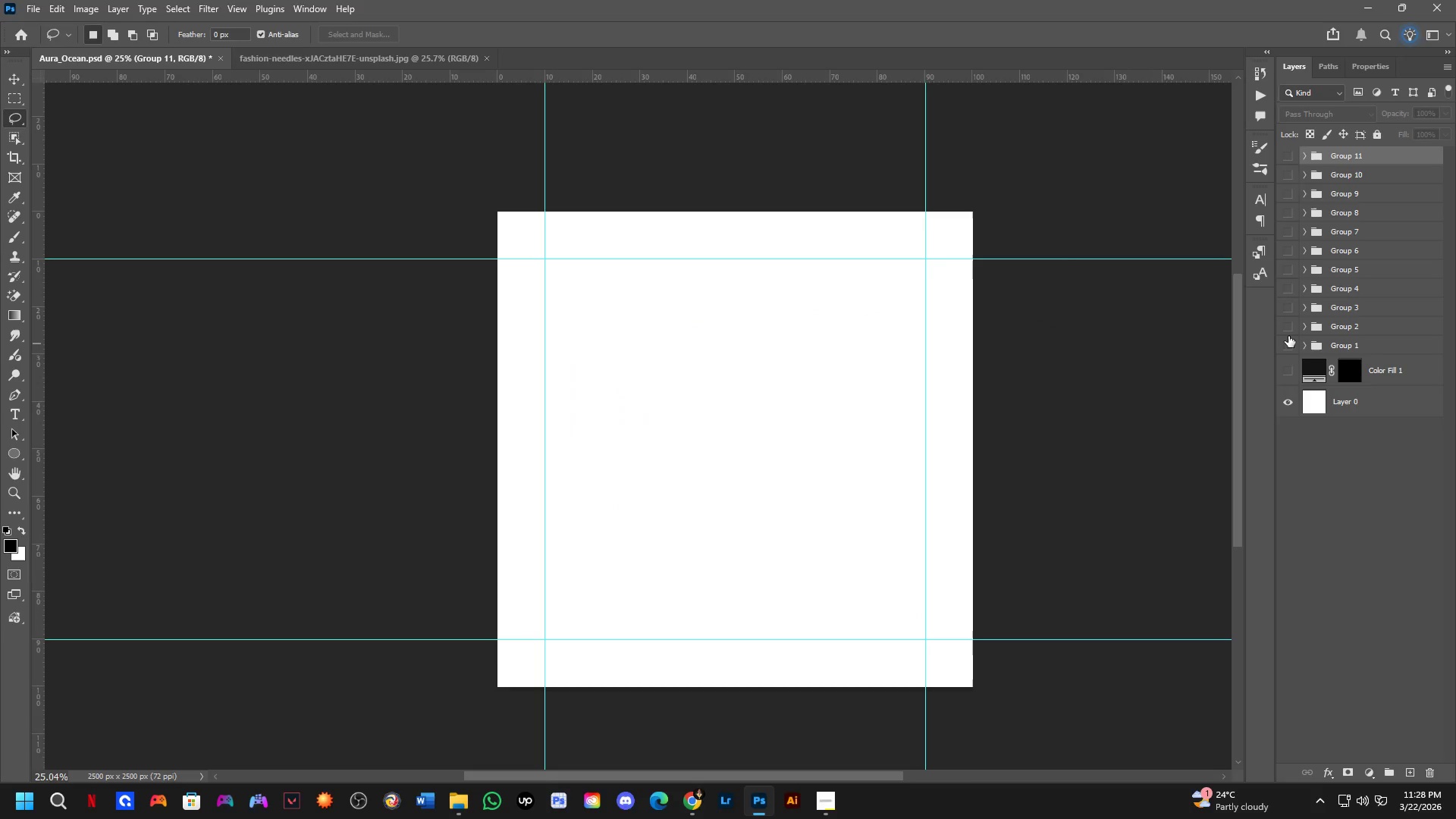 
double_click([1288, 334])
 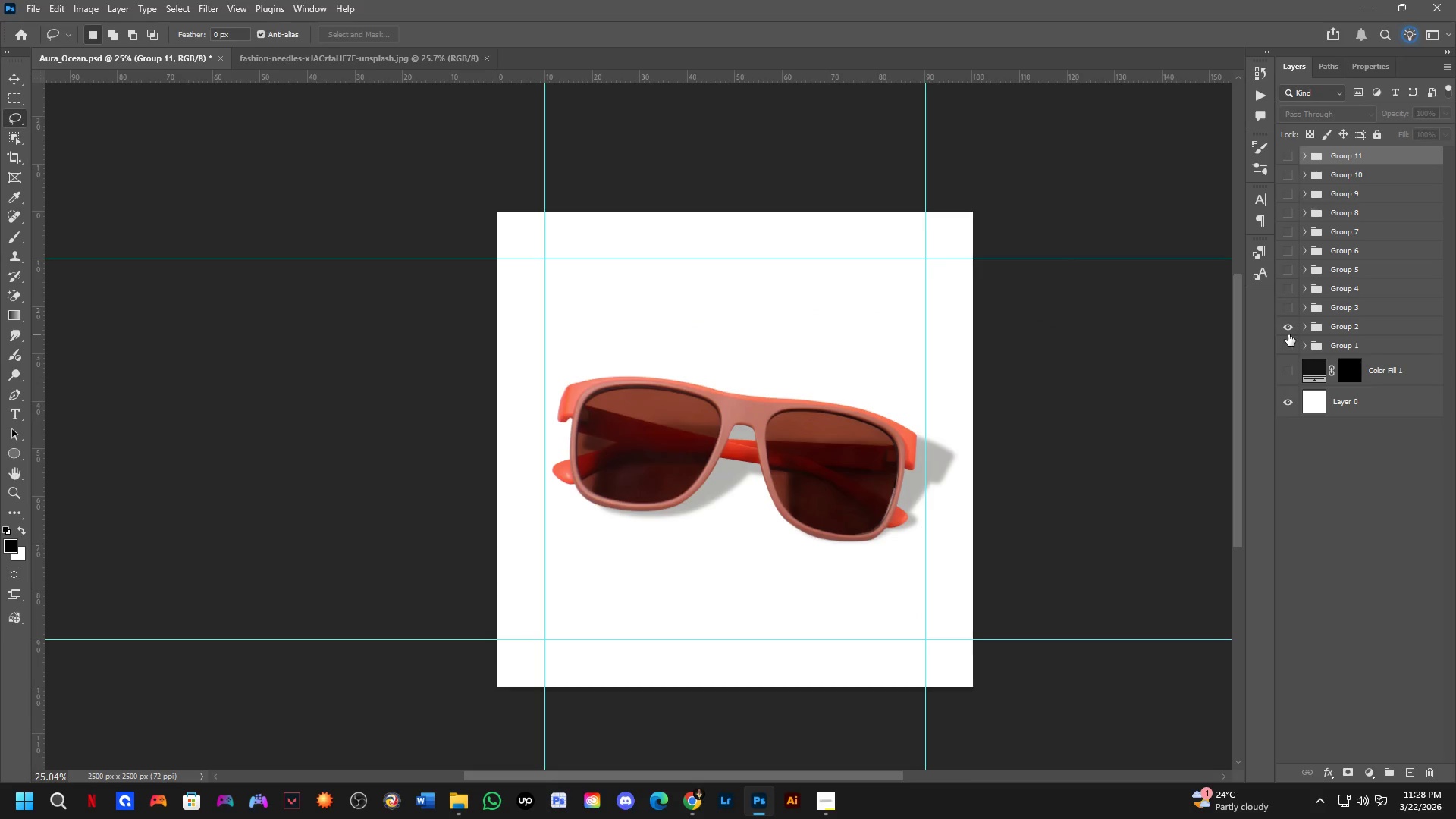 
left_click([1288, 334])
 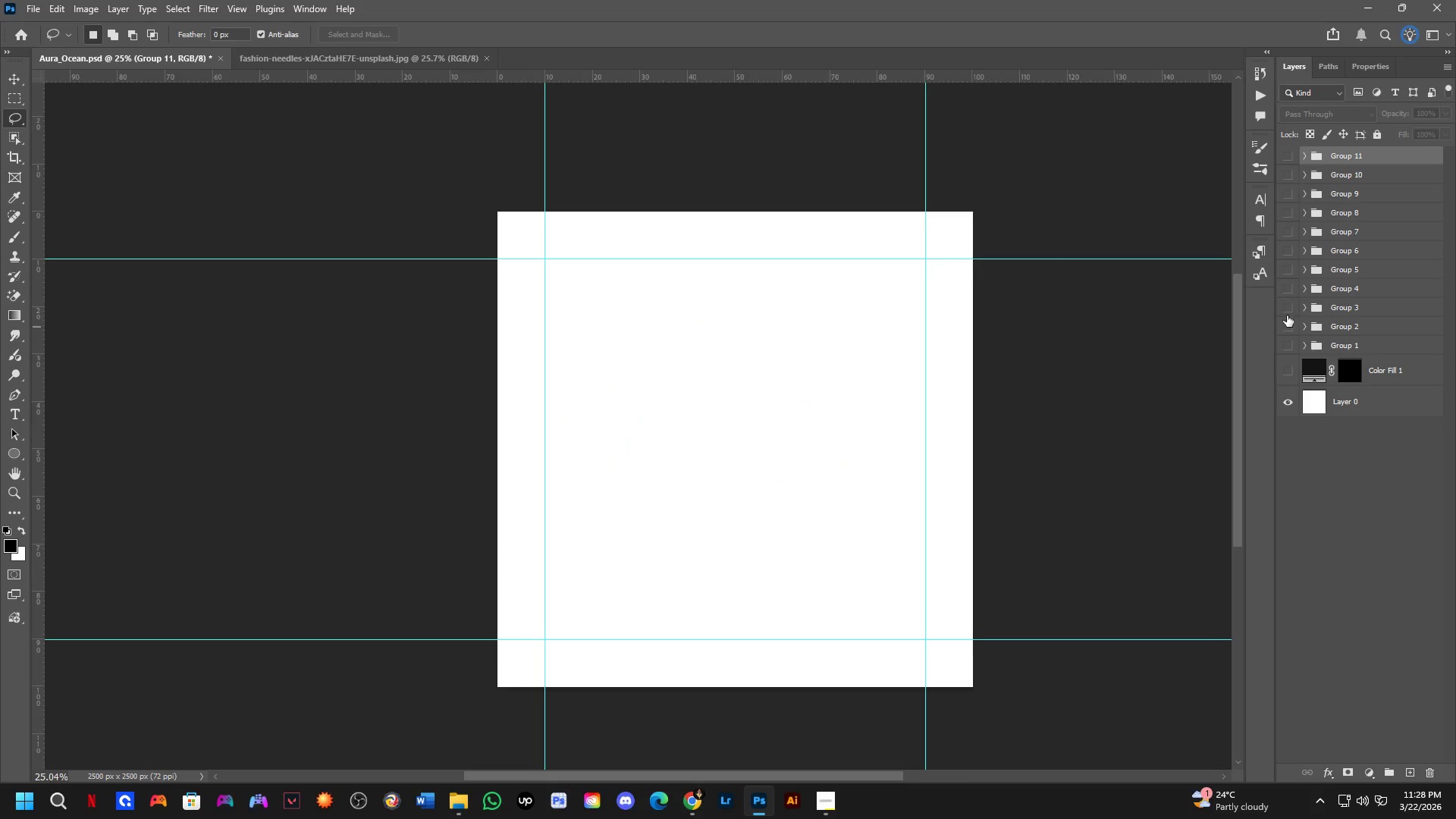 
double_click([1287, 315])
 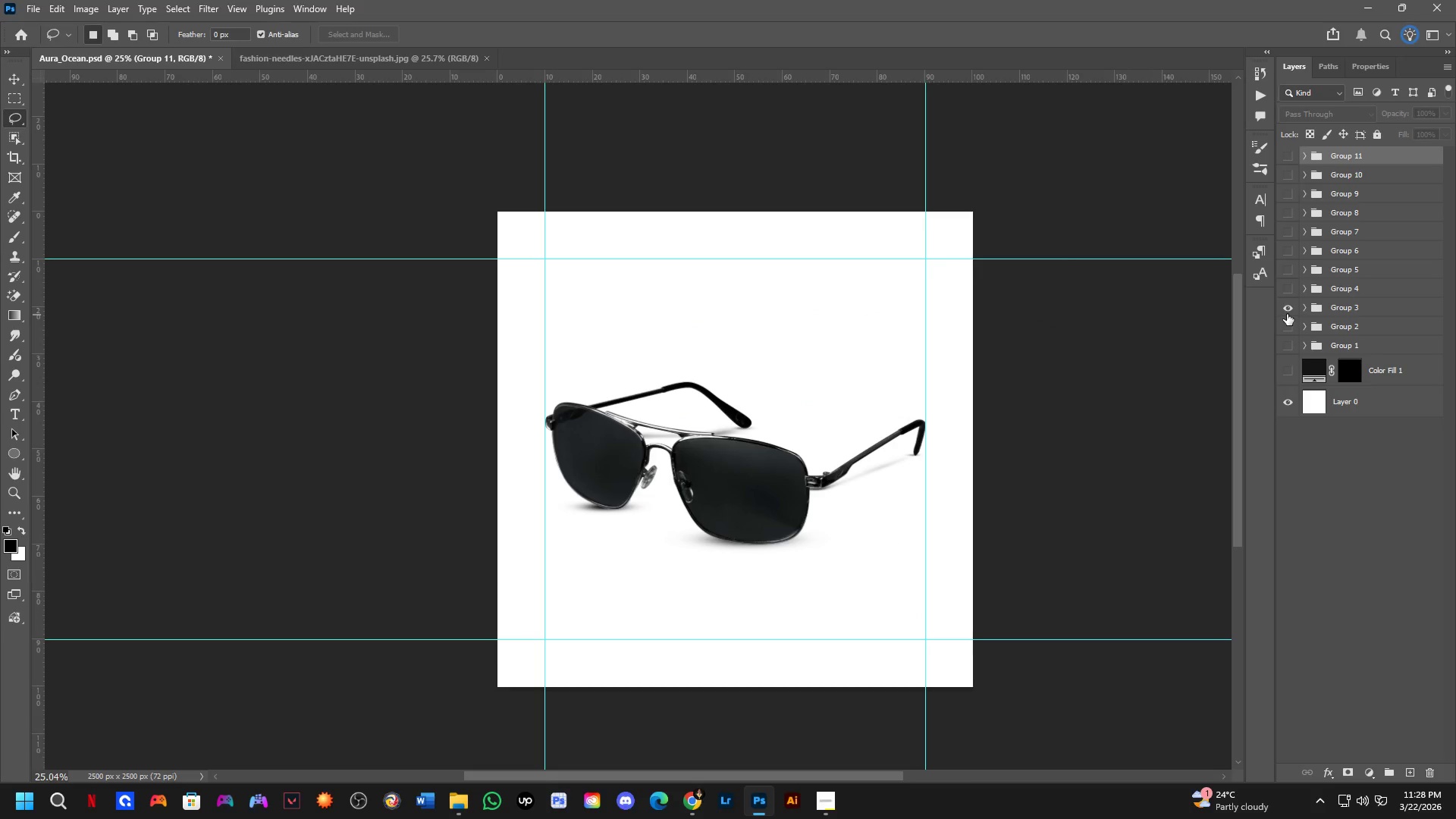 
triple_click([1287, 314])
 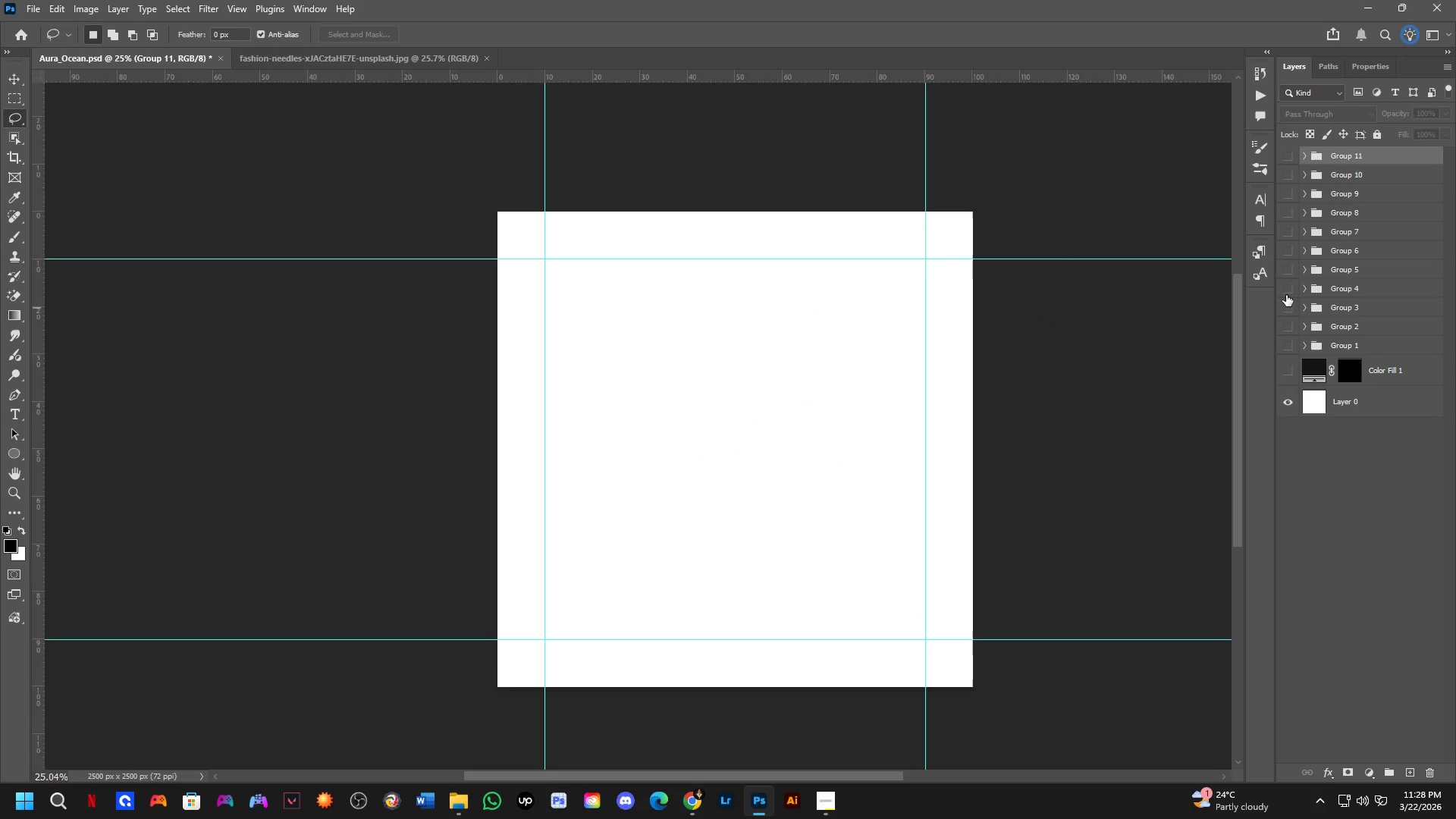 
triple_click([1286, 294])
 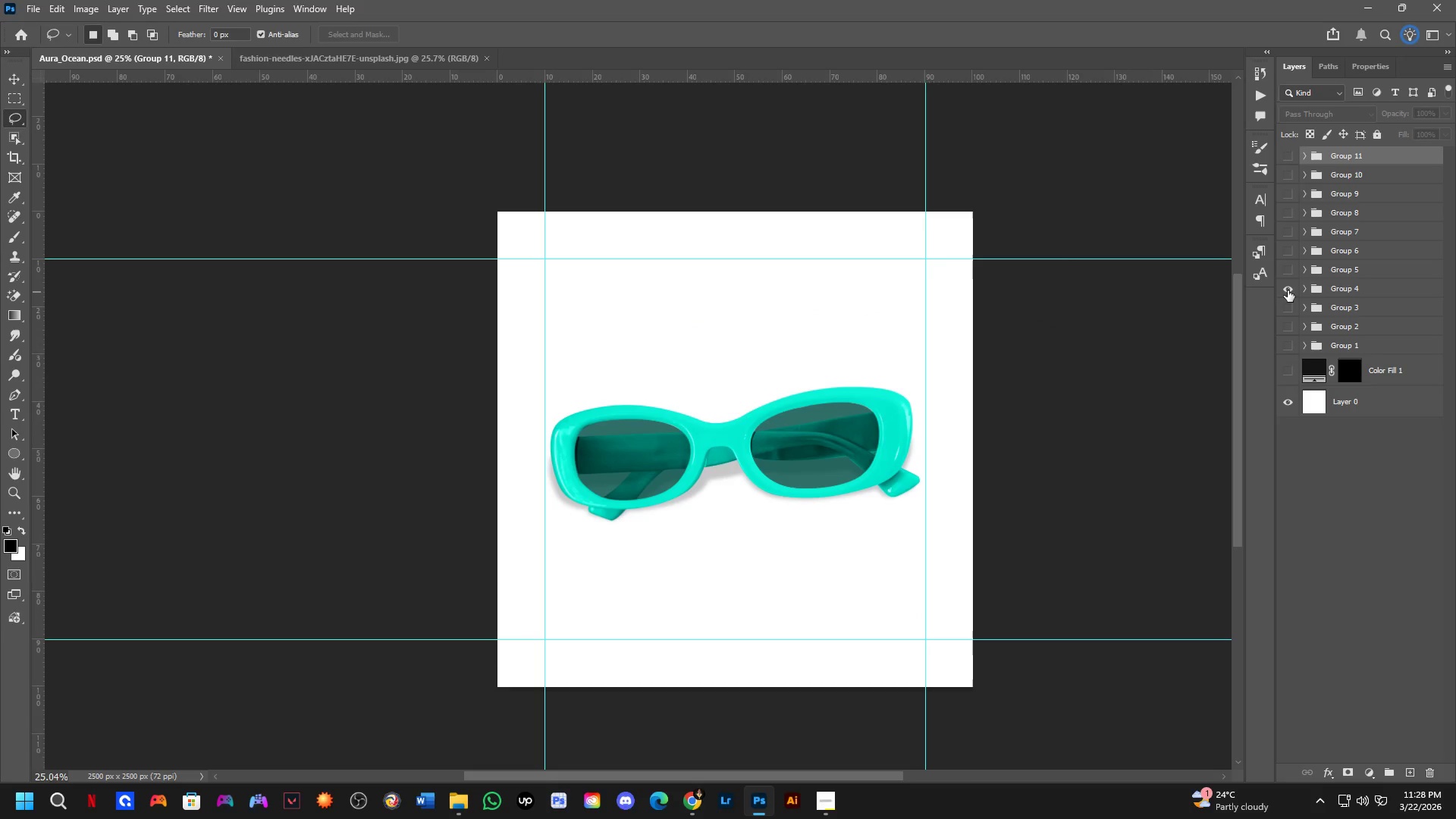 
triple_click([1288, 290])
 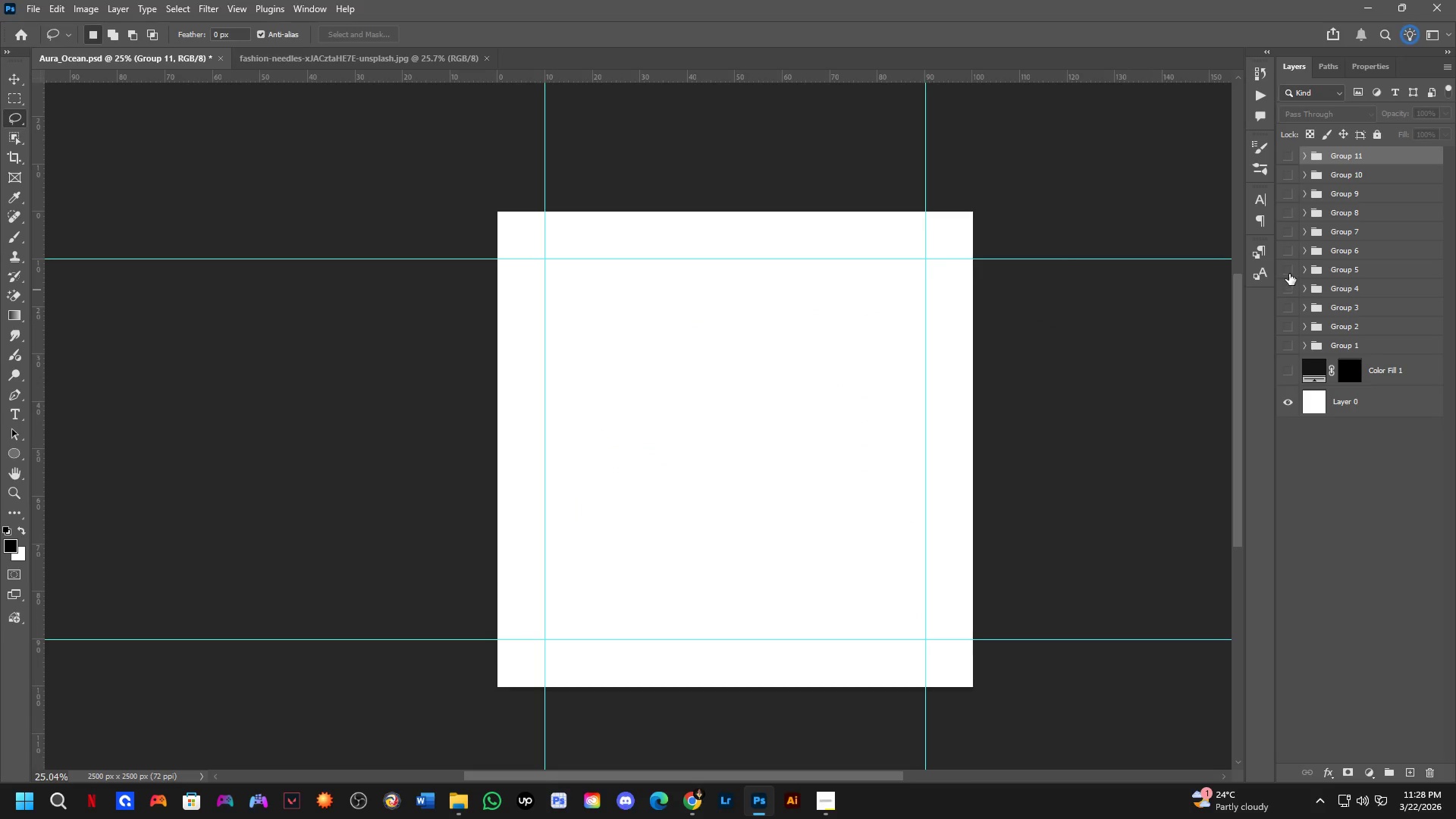 
triple_click([1289, 274])
 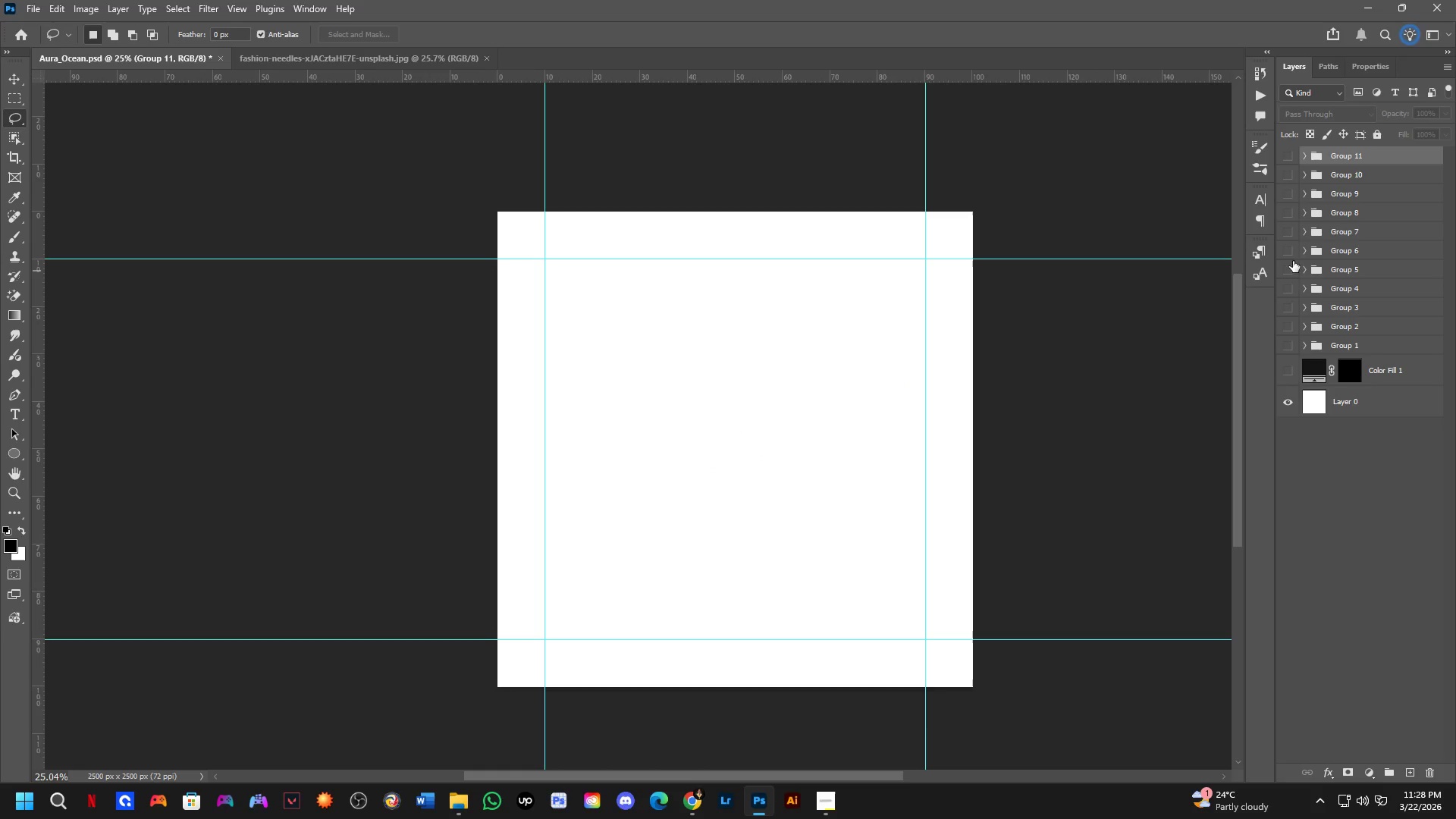 
triple_click([1294, 251])
 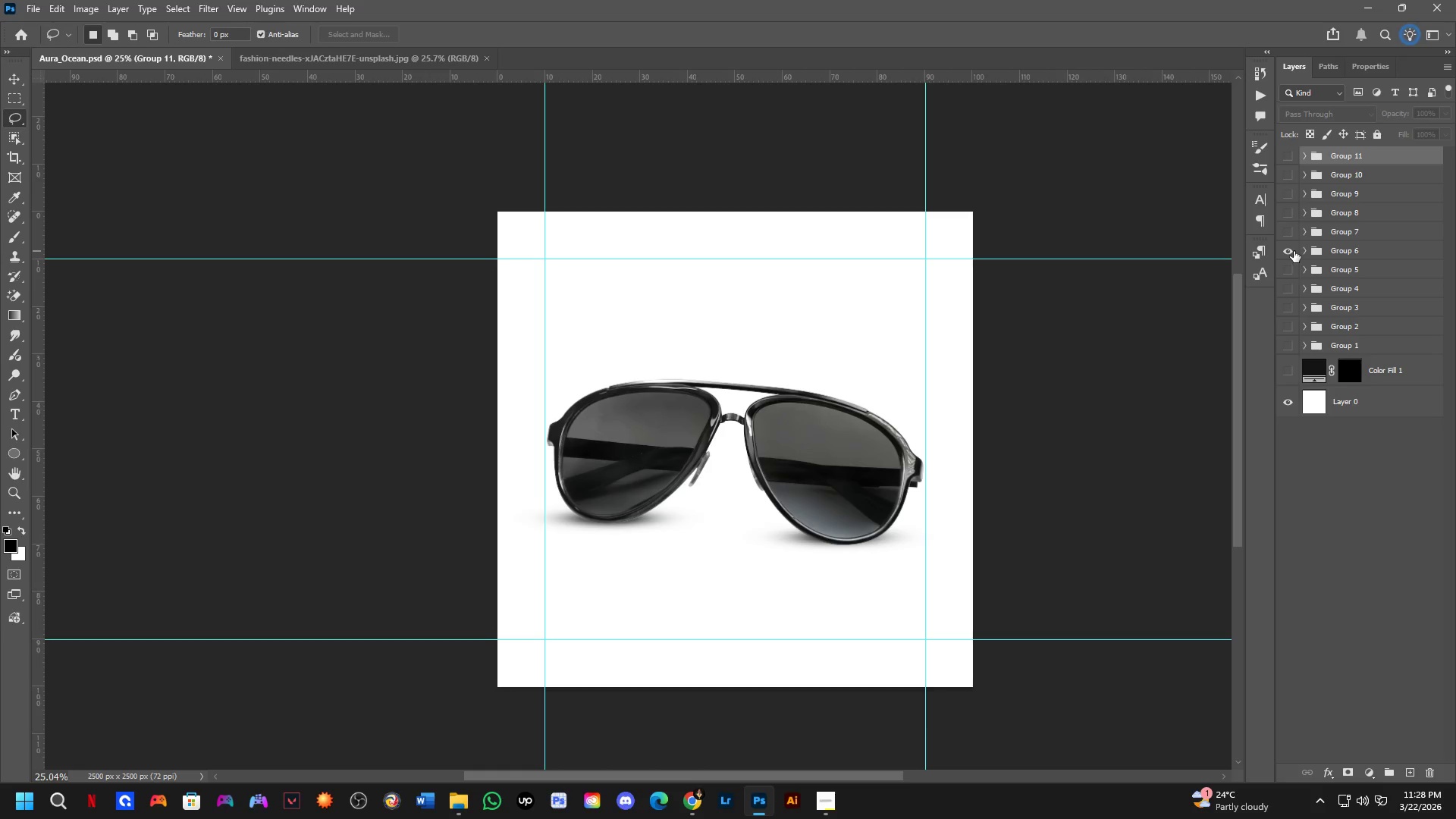 
triple_click([1294, 251])
 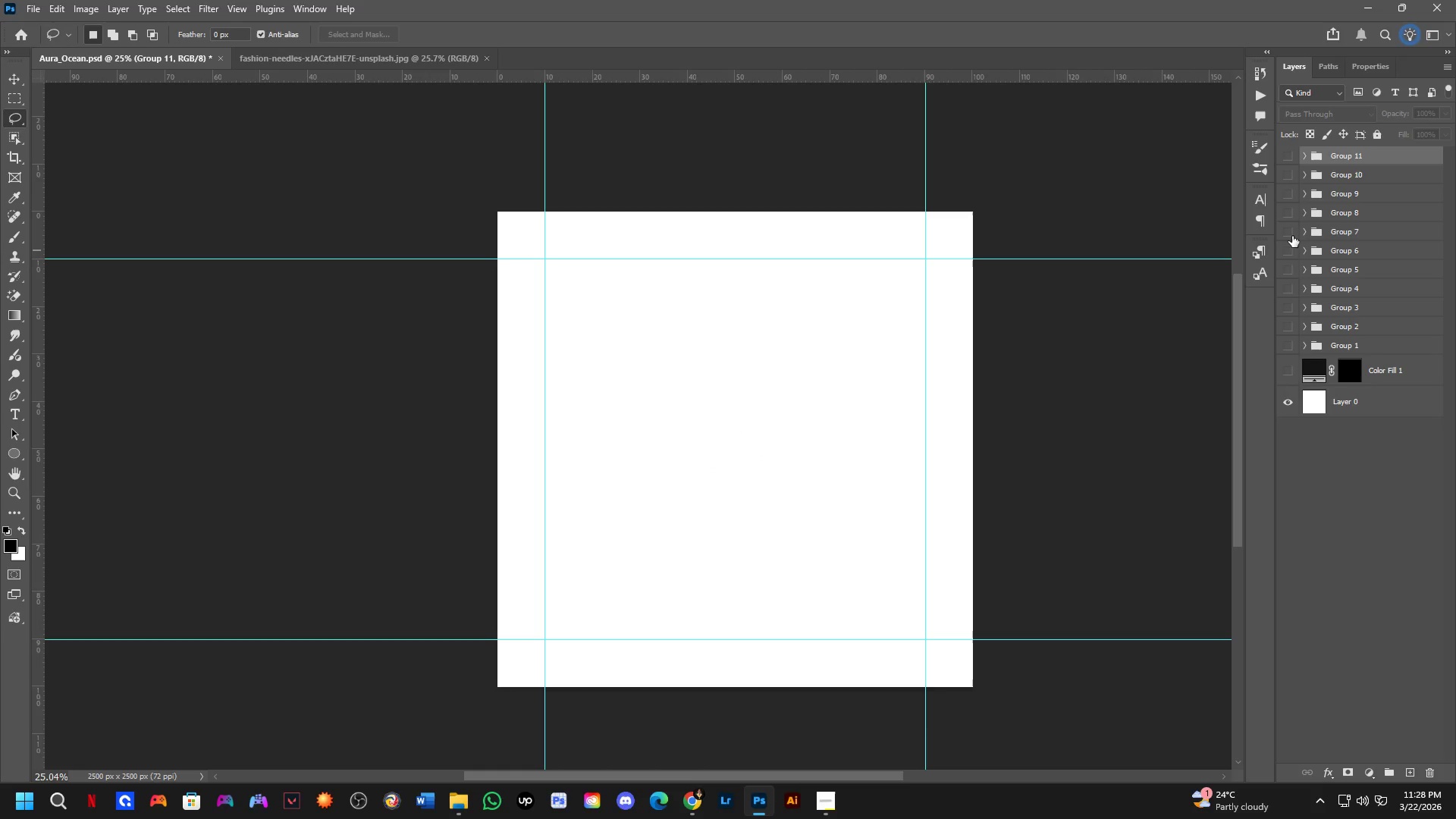 
triple_click([1291, 229])
 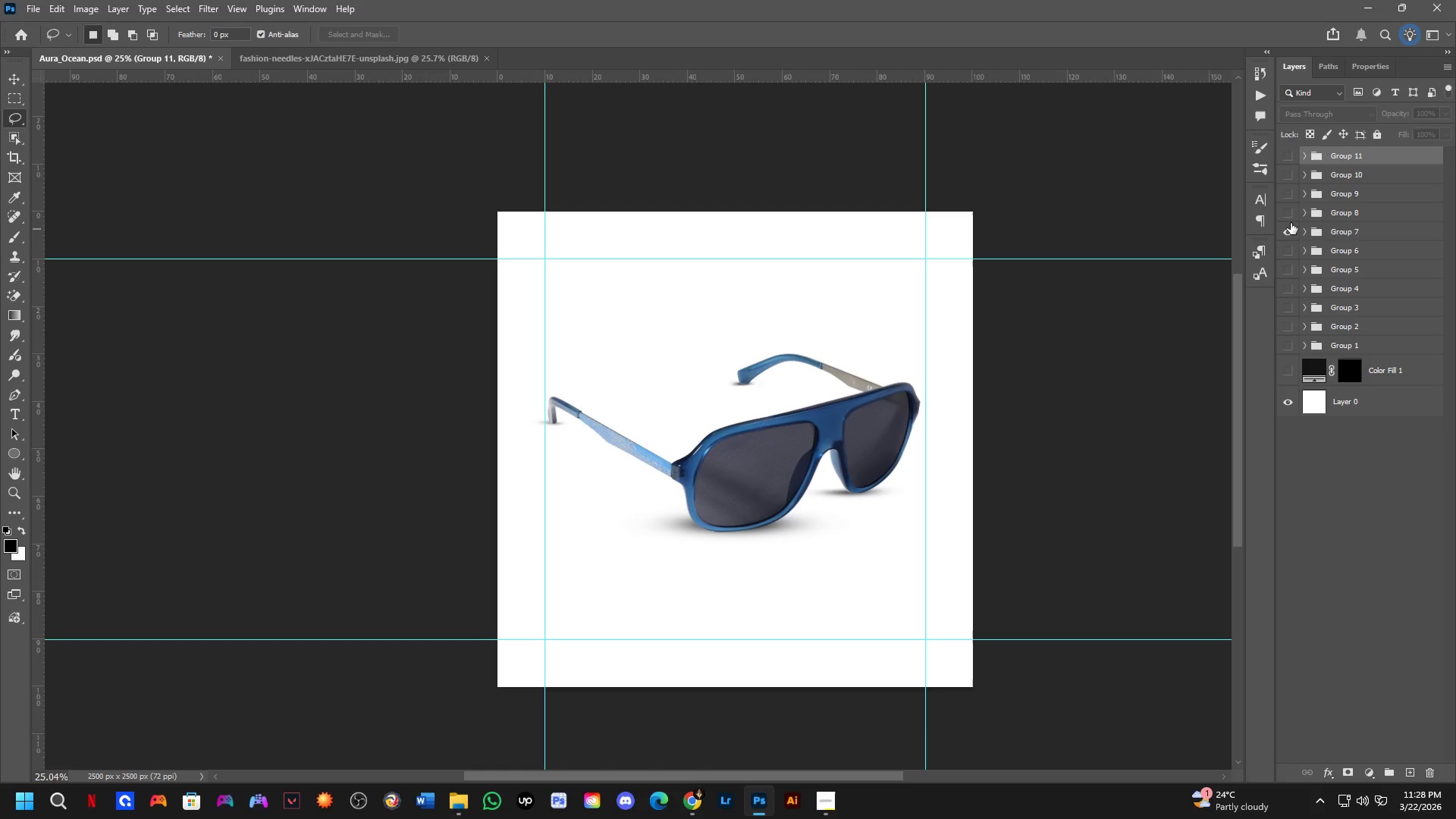 
triple_click([1291, 222])
 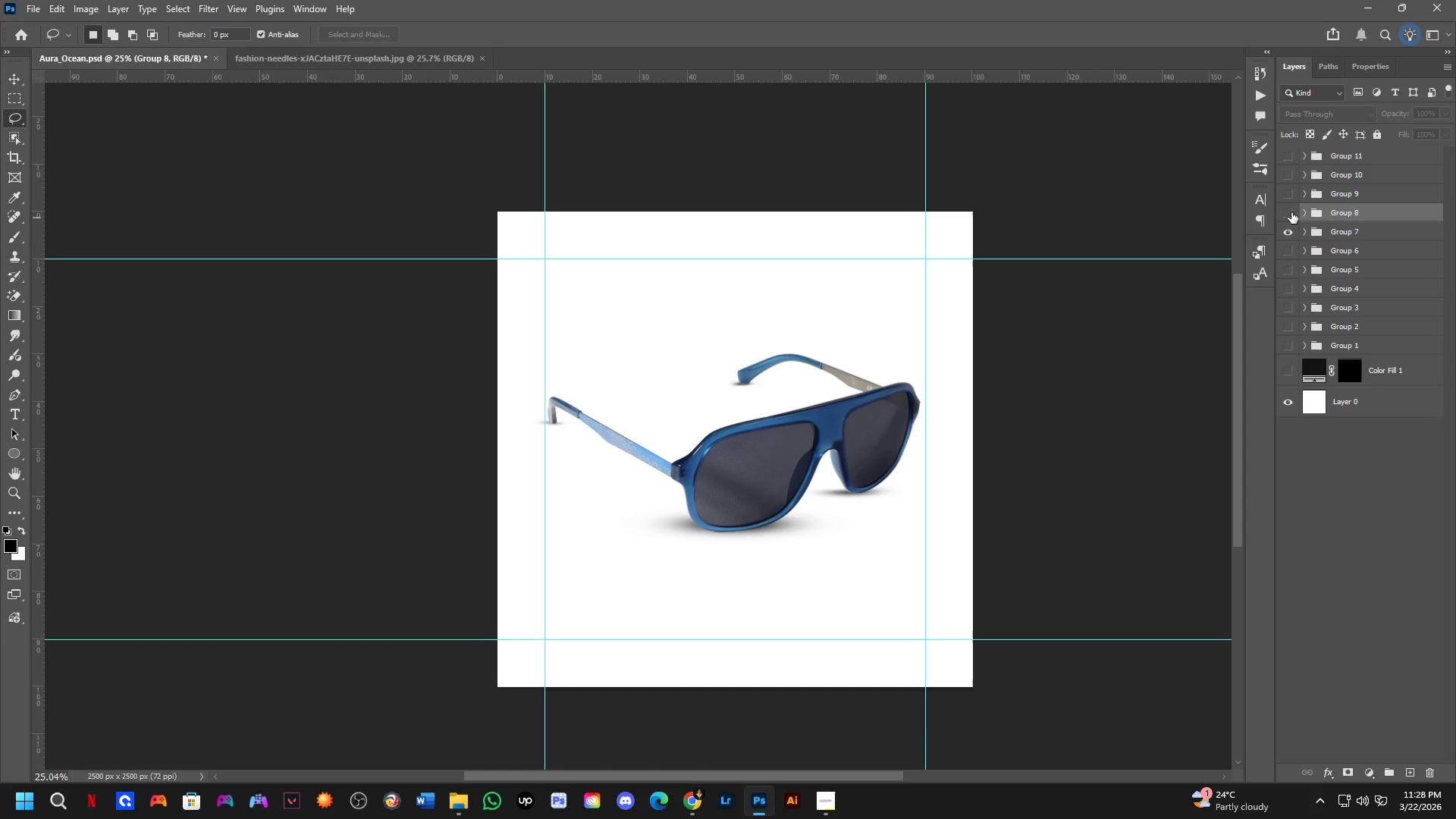 
triple_click([1291, 212])
 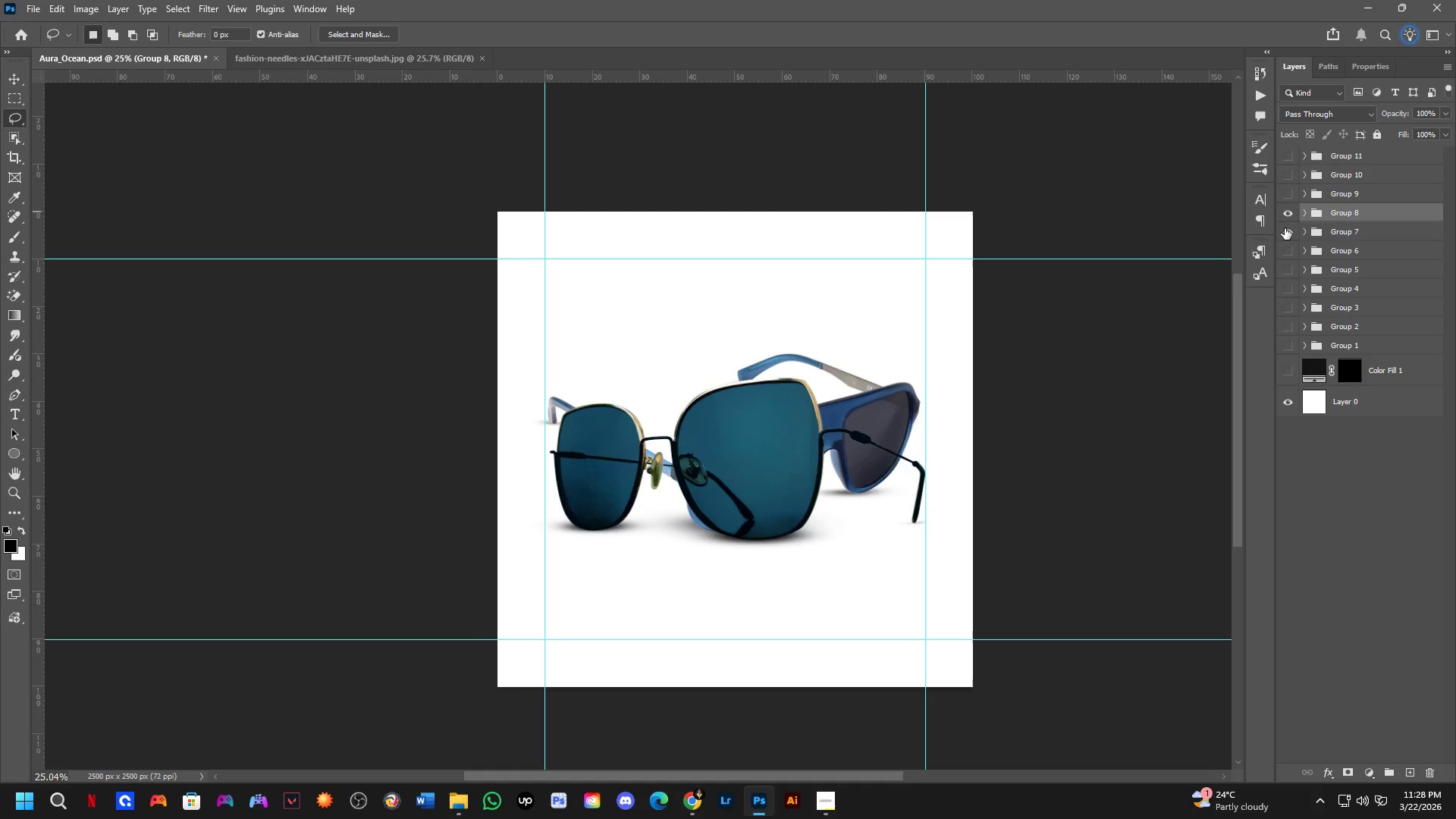 
double_click([1287, 222])
 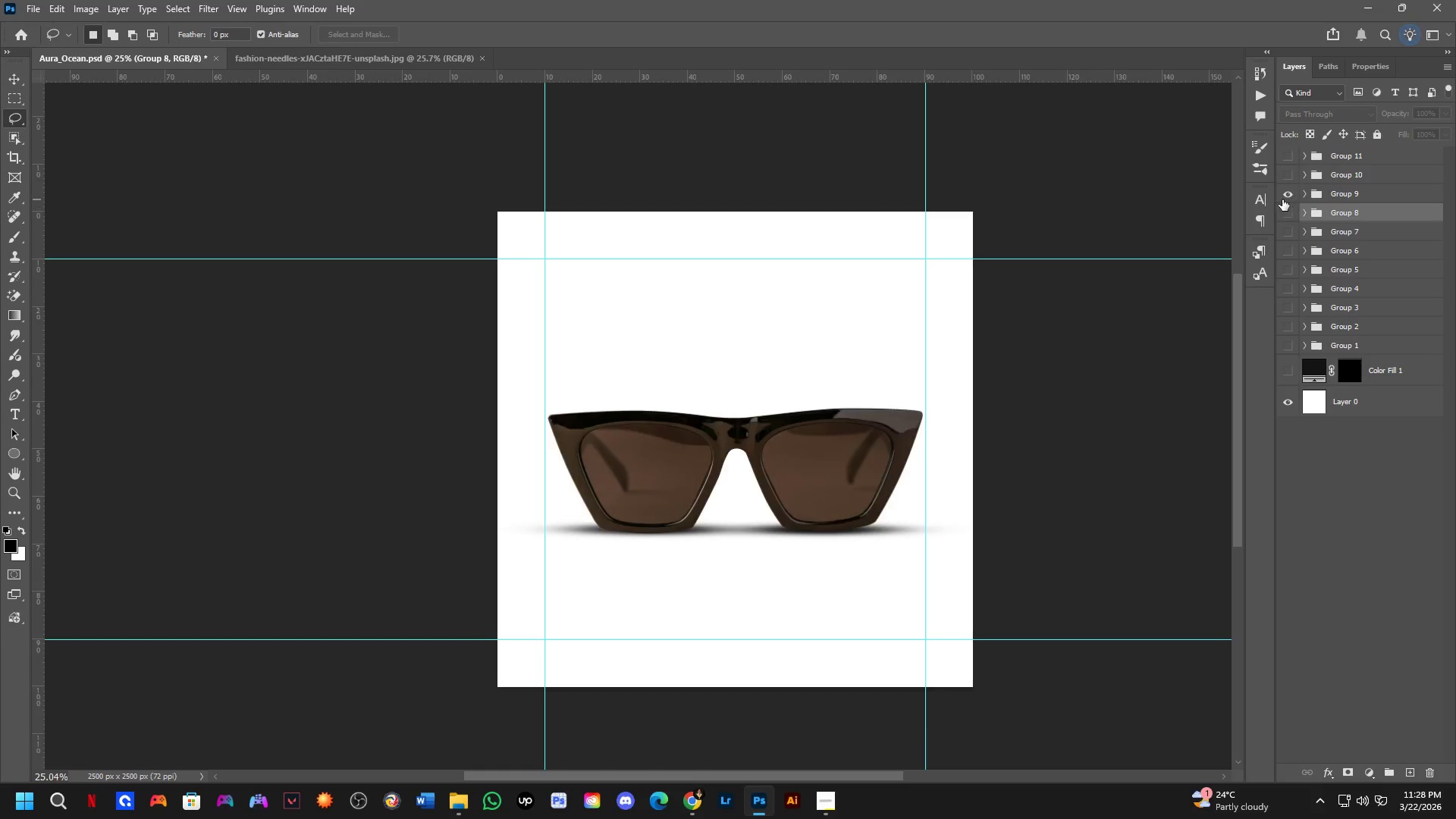 
left_click([1282, 199])
 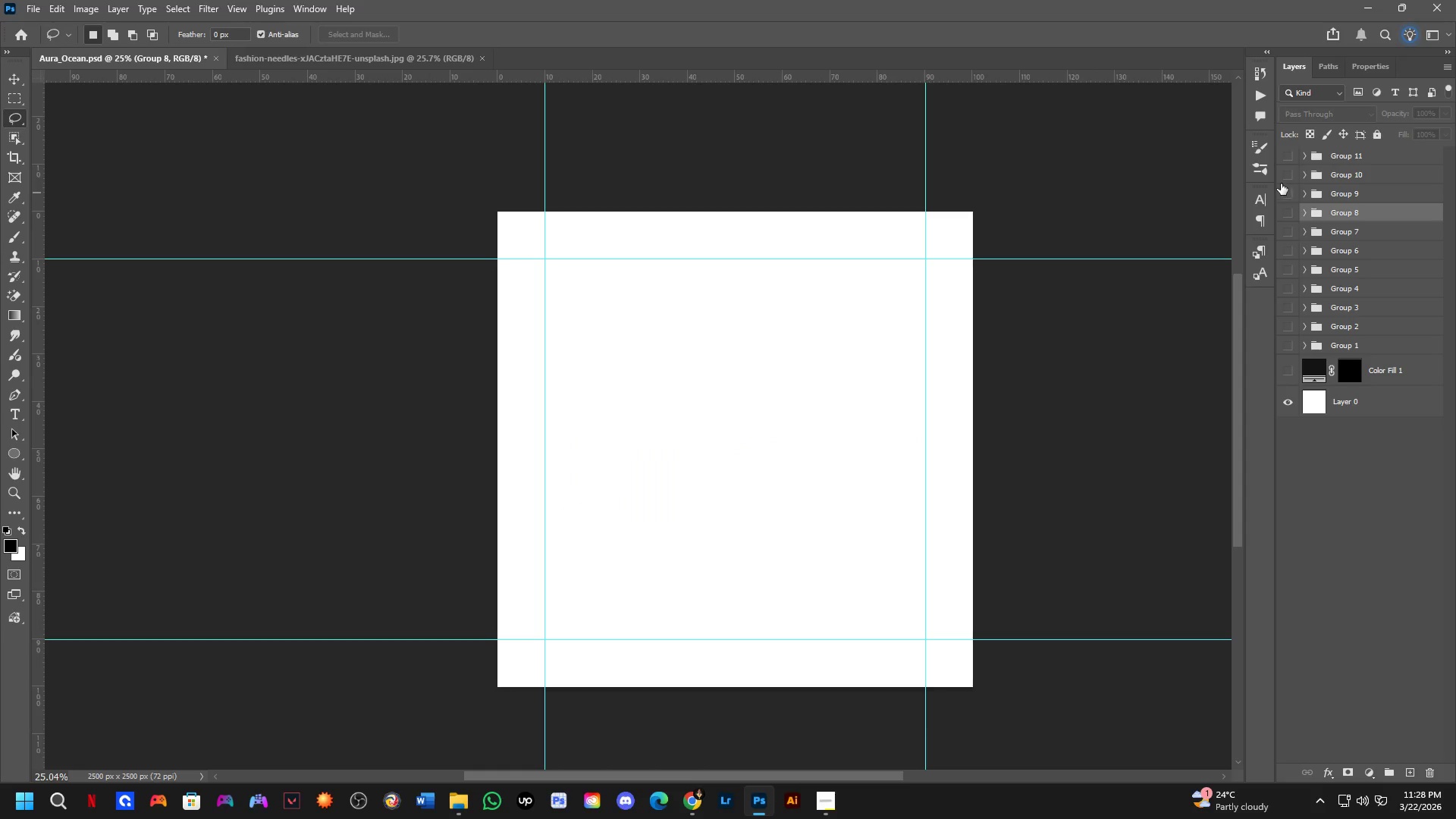 
left_click([1281, 176])
 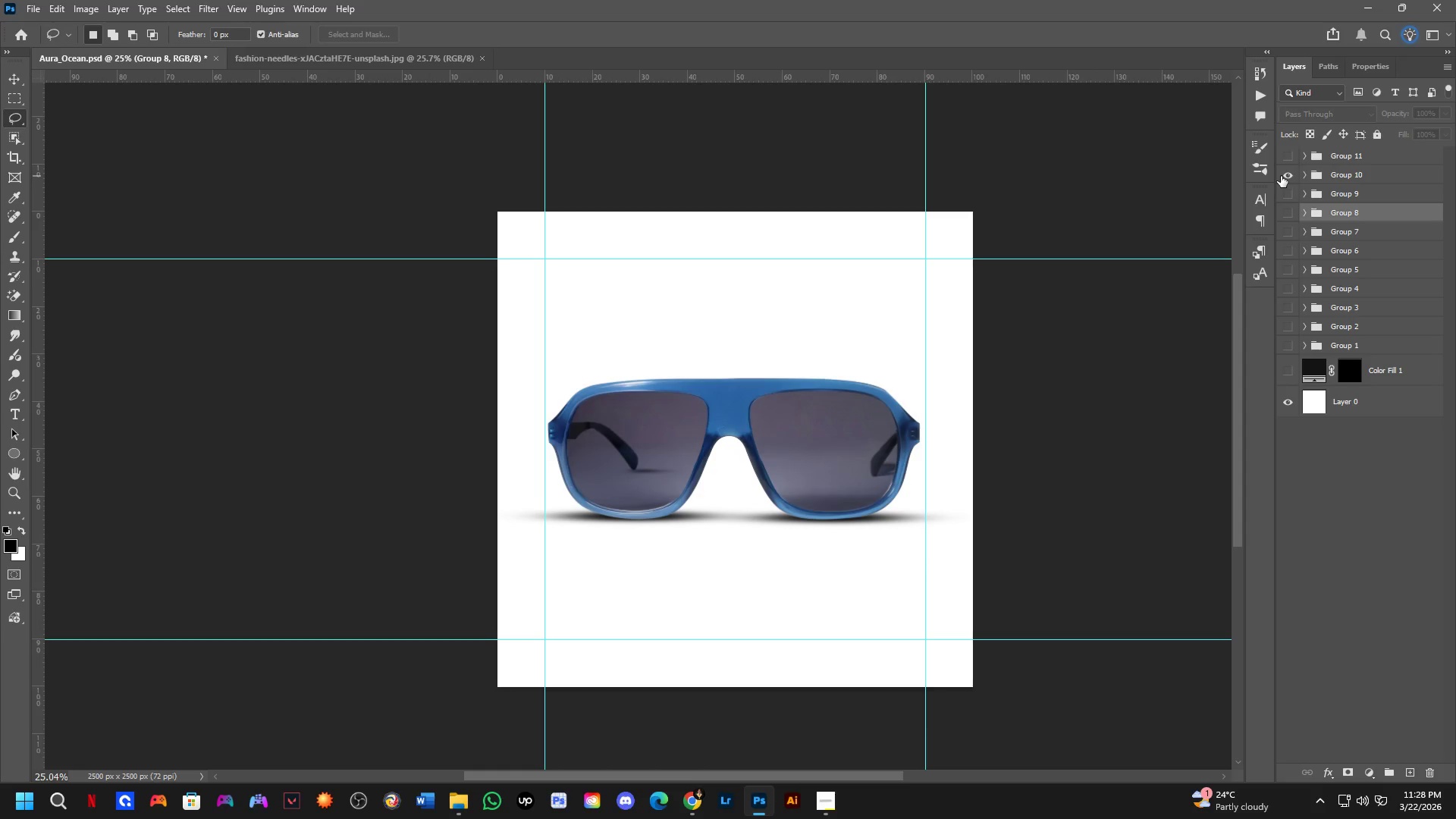 
left_click([1281, 176])
 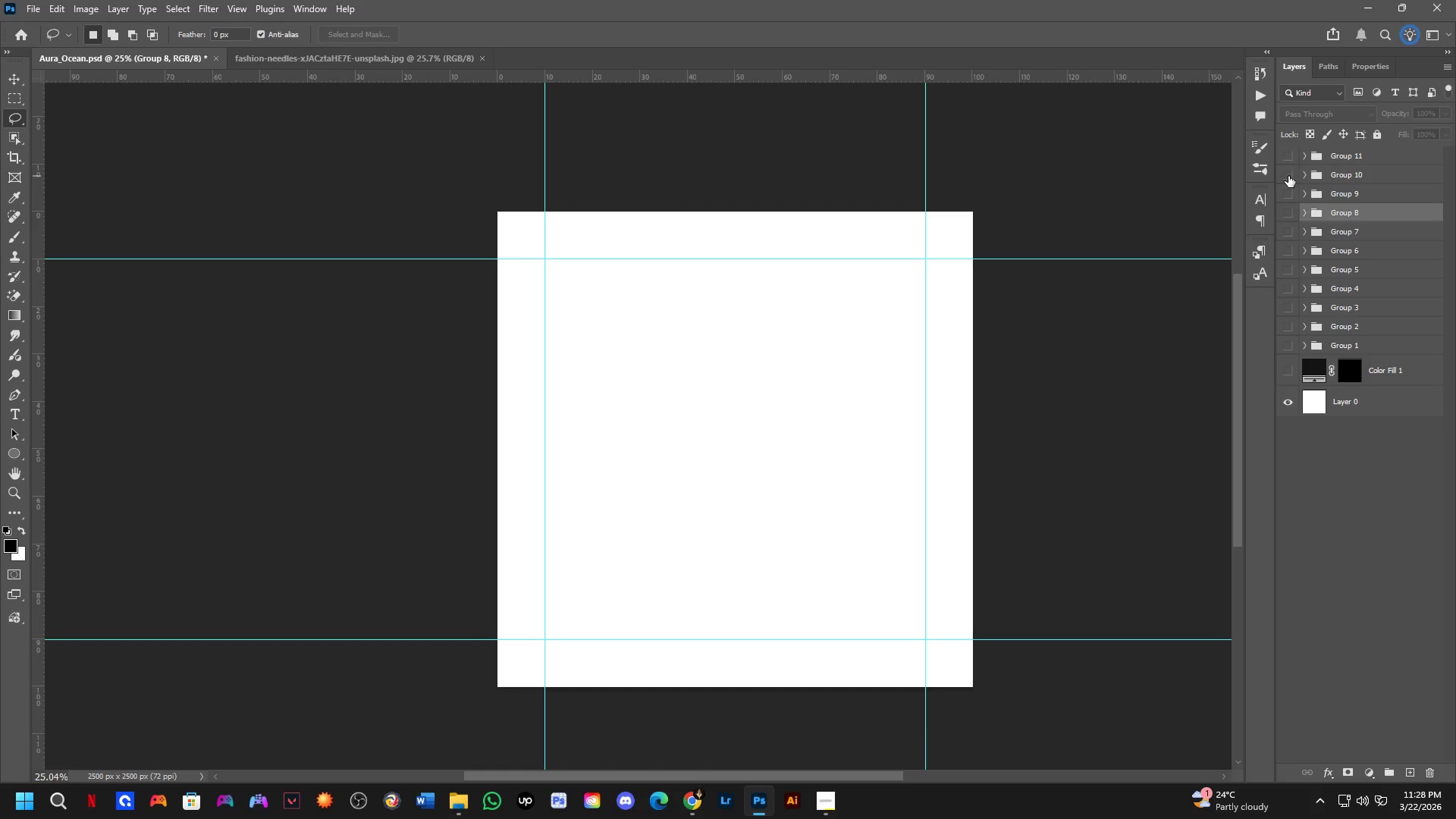 
double_click([1288, 176])
 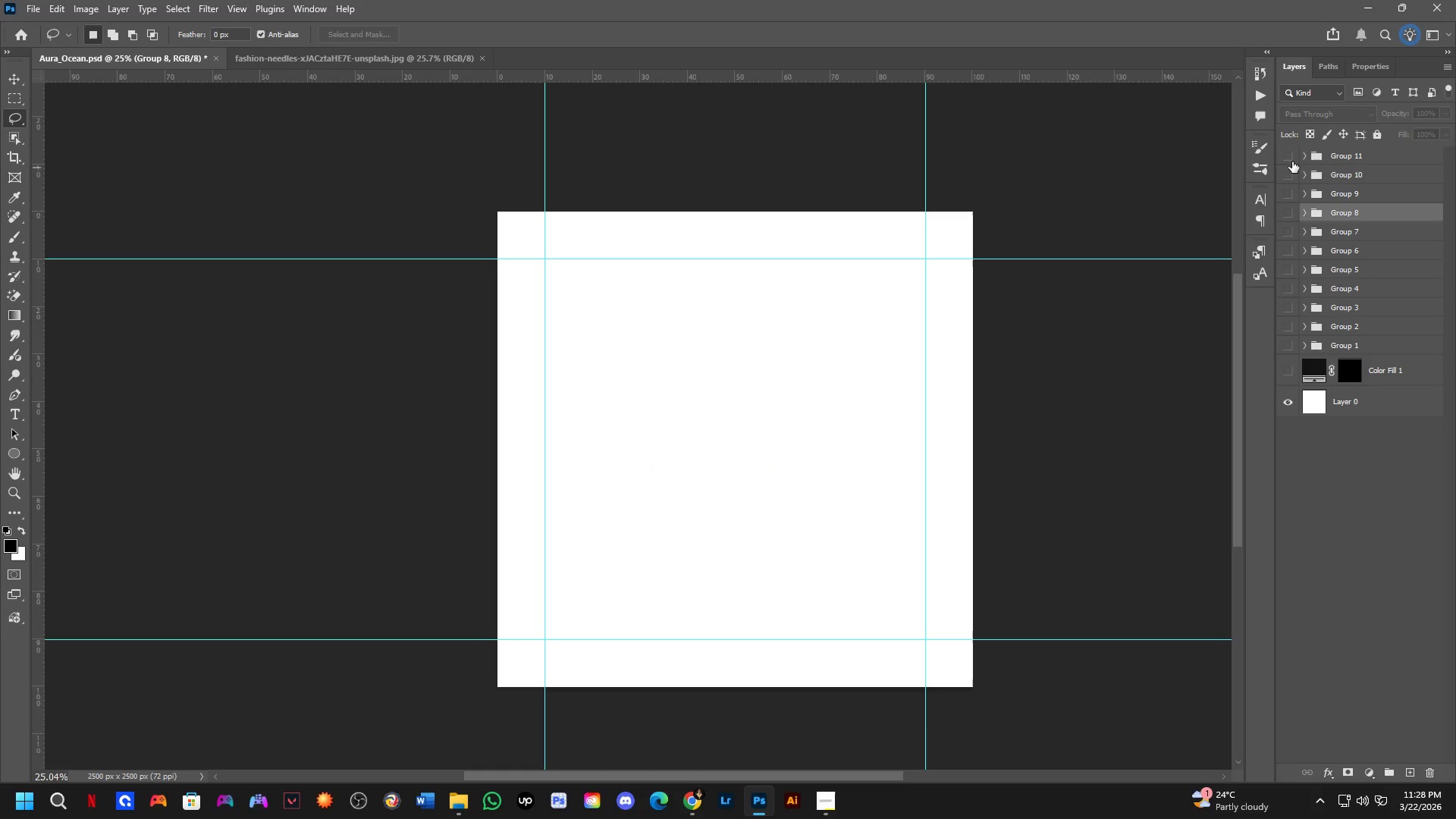 
triple_click([1292, 158])
 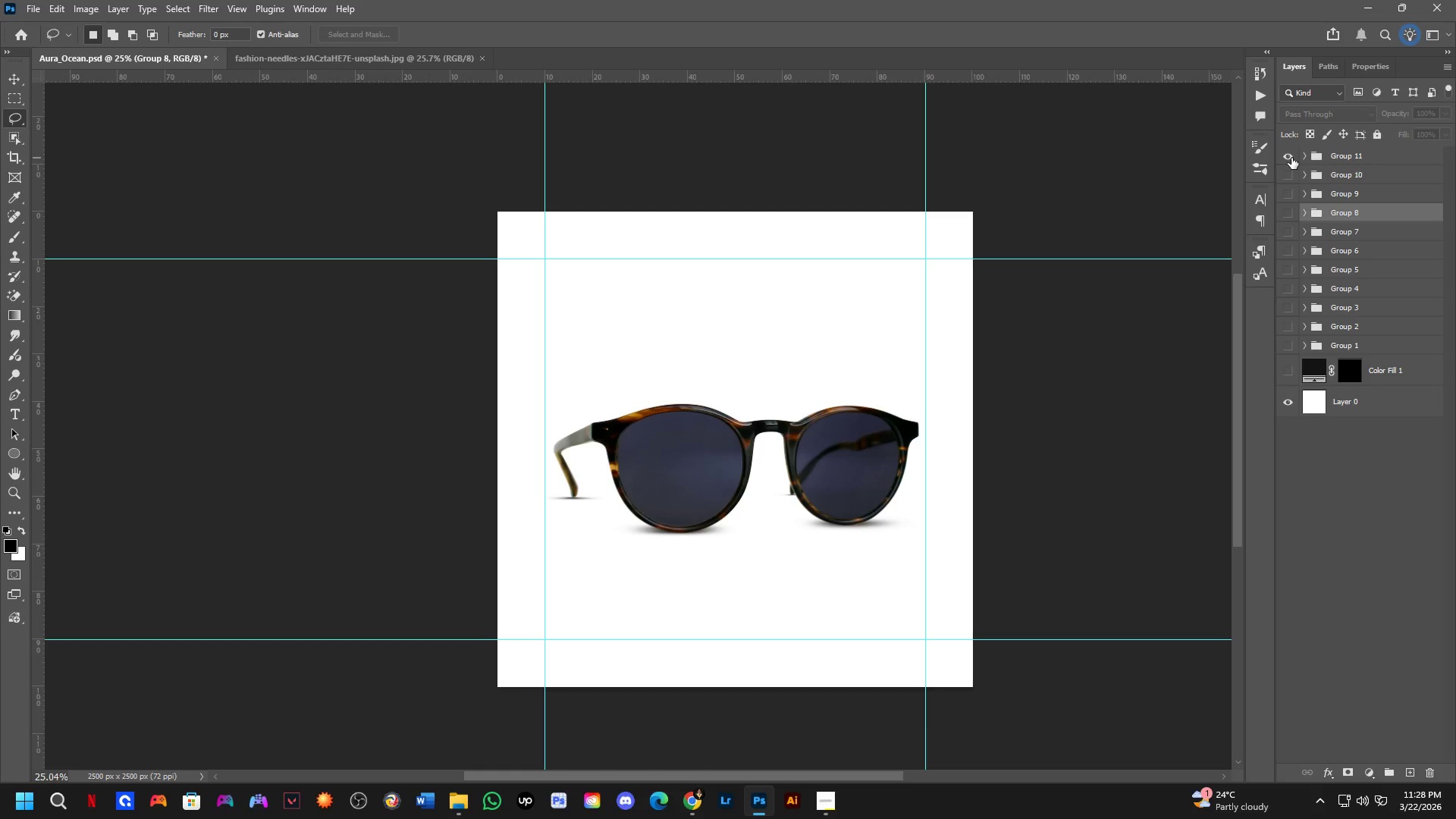 
triple_click([1291, 158])
 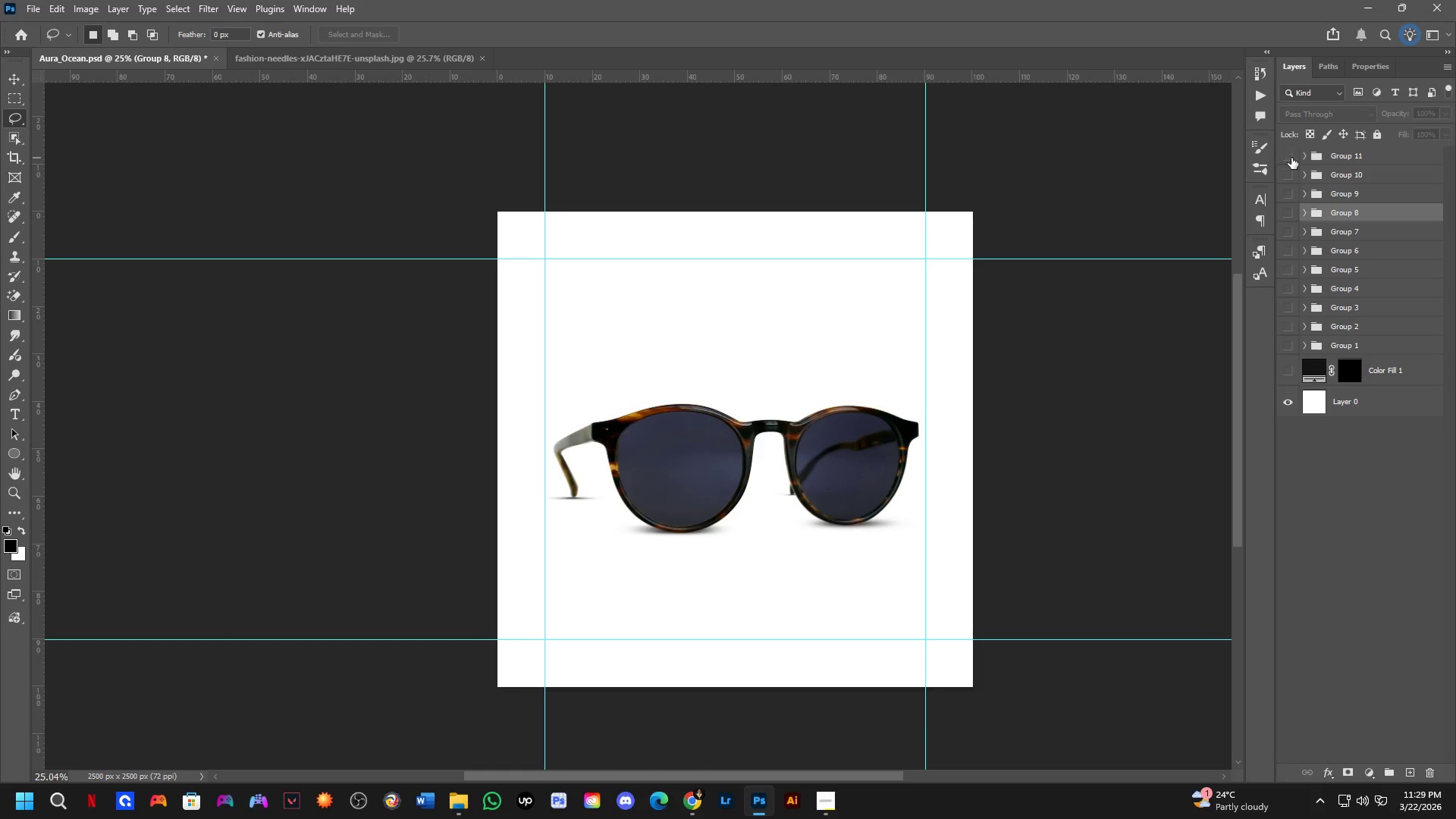 
key(Alt+AltLeft)
 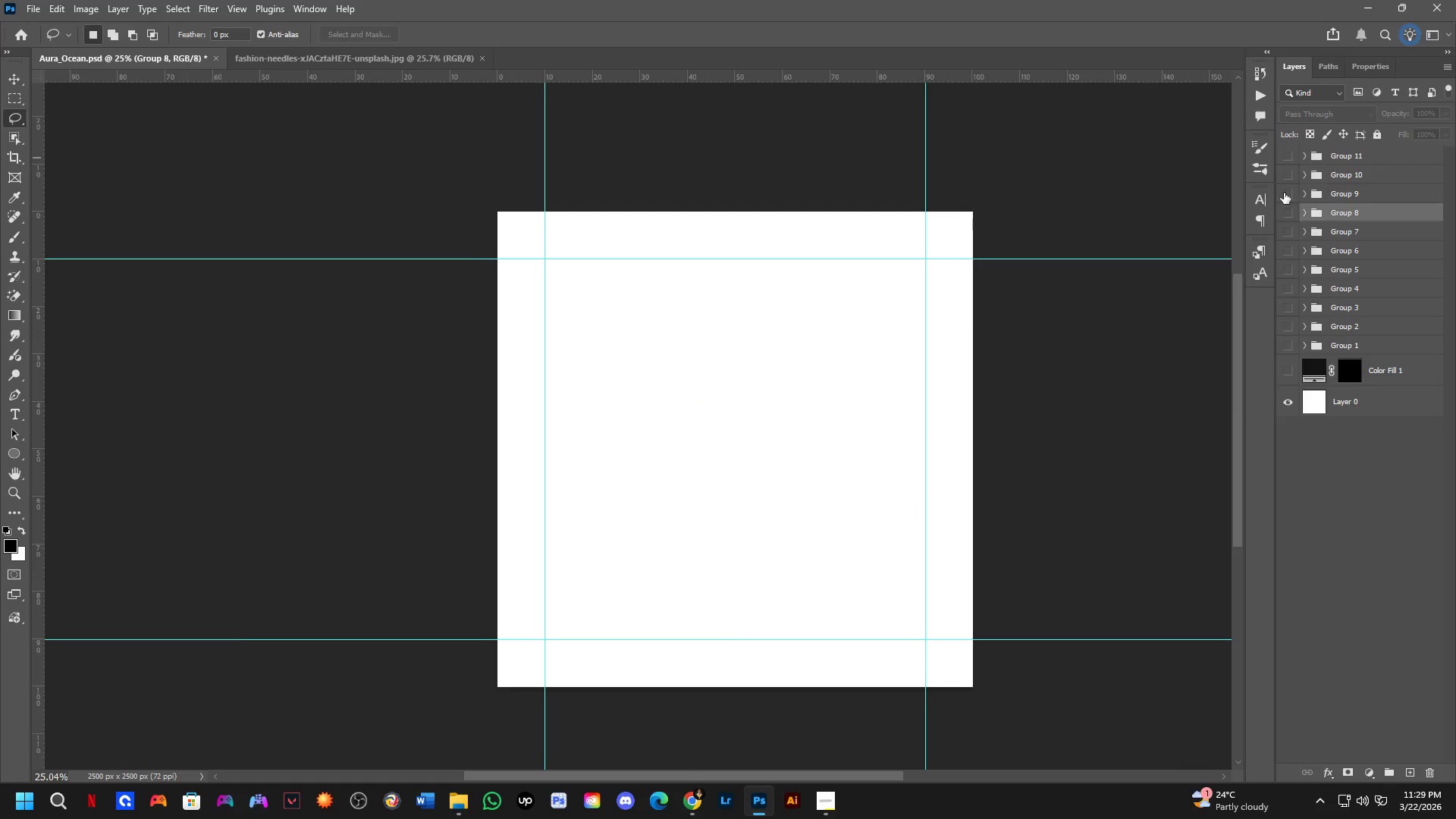 
key(Alt+Tab)
 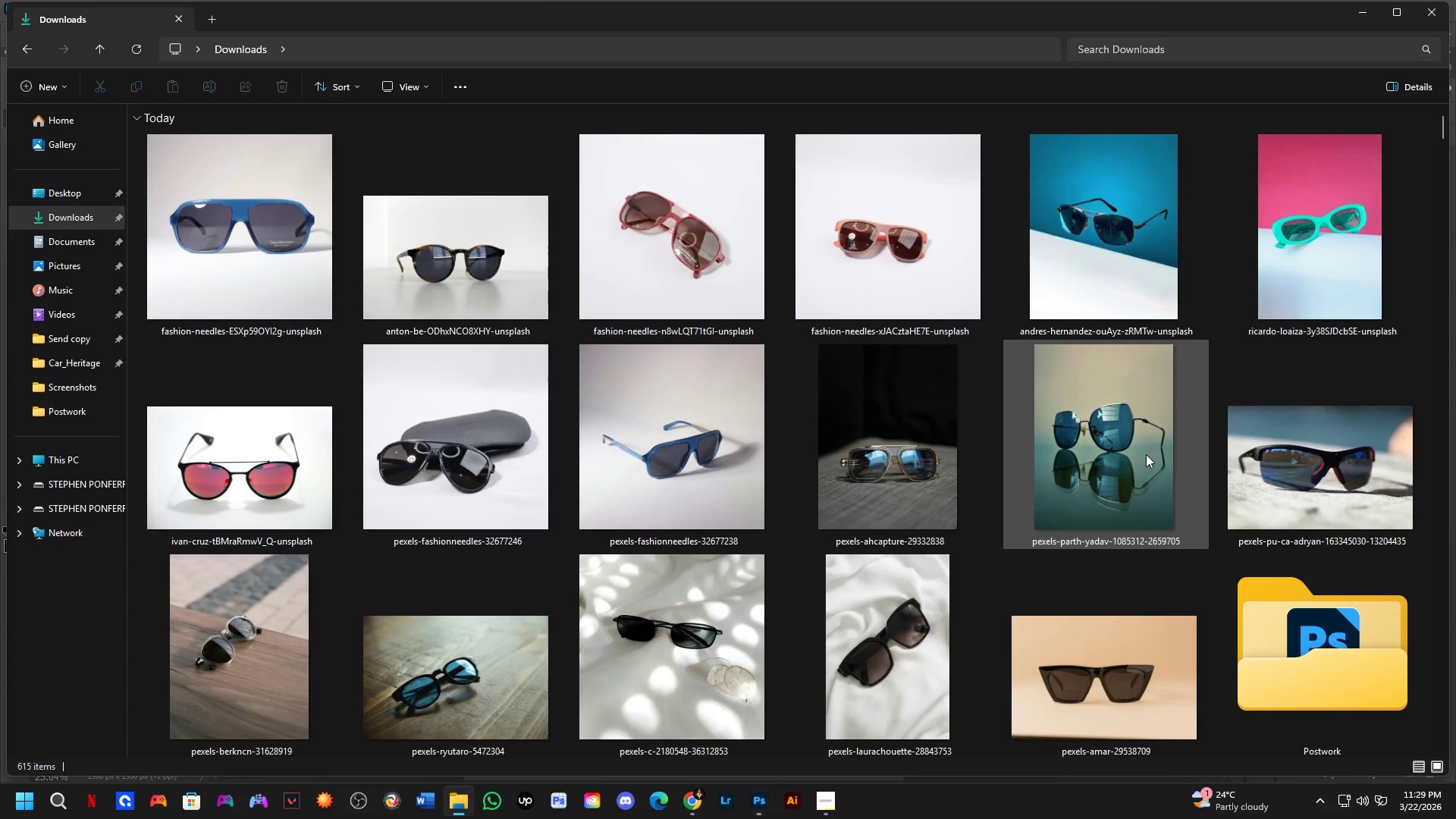 
key(Alt+AltLeft)
 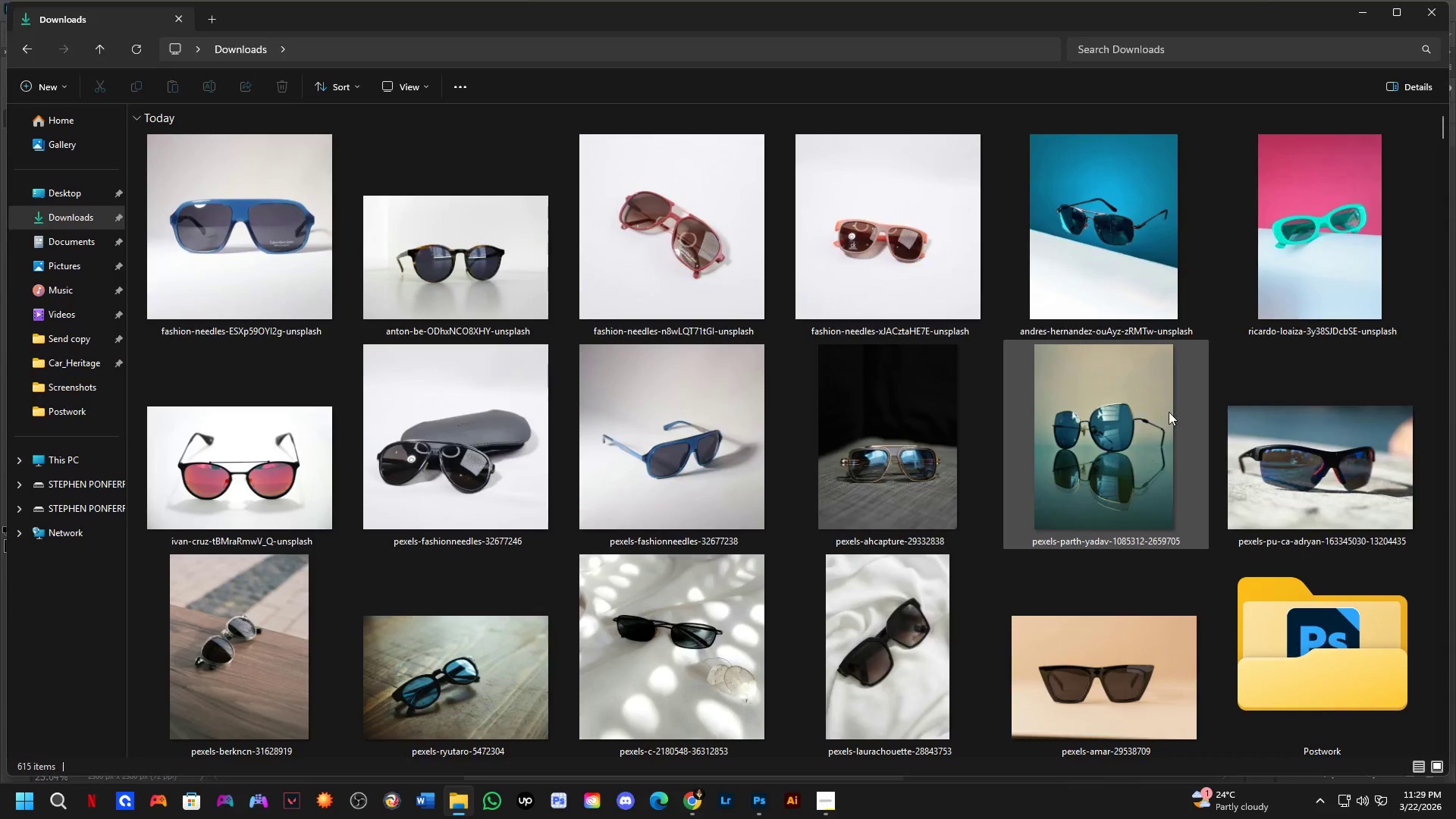 
key(Alt+Tab)
 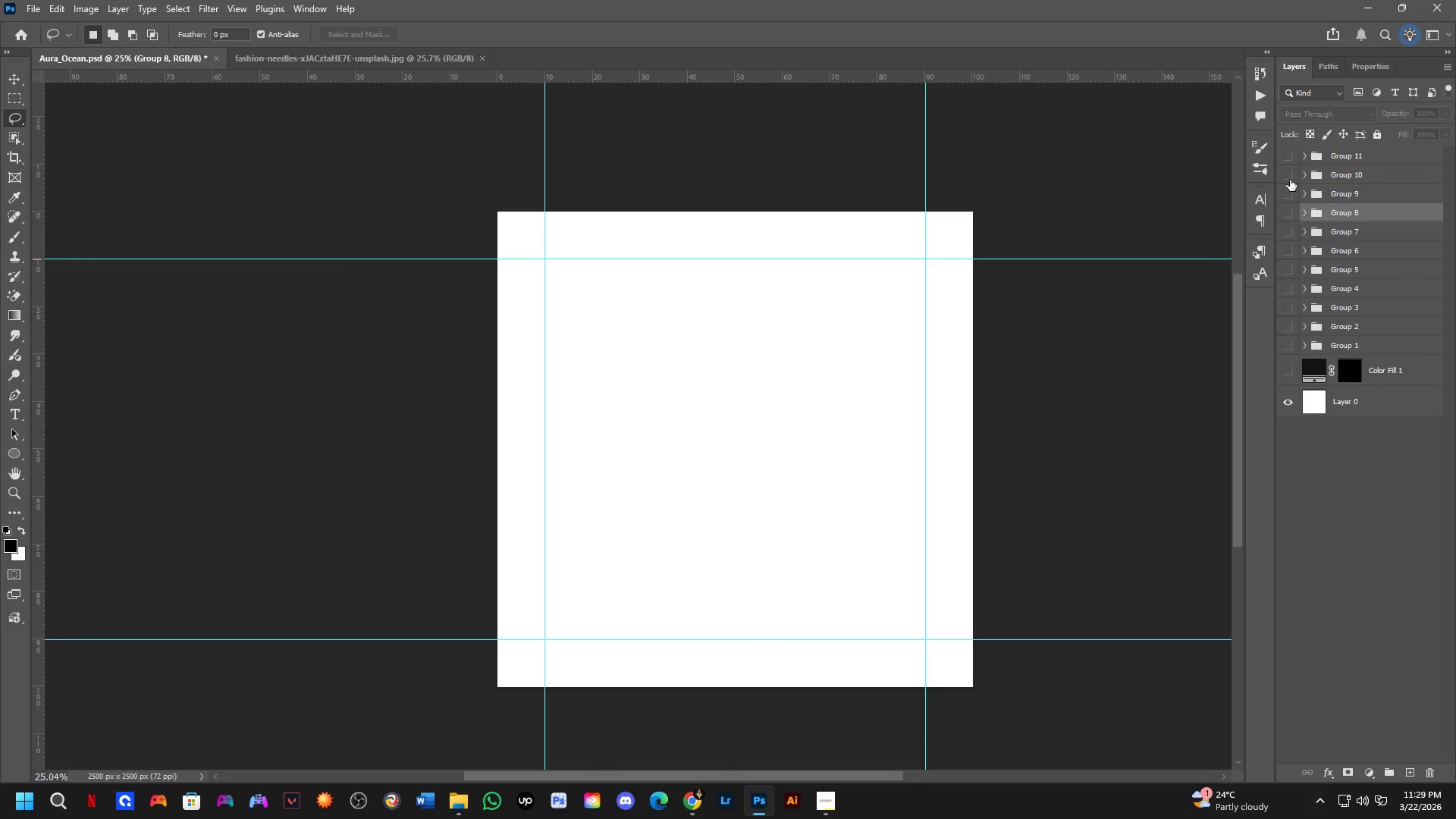 
left_click([1290, 179])
 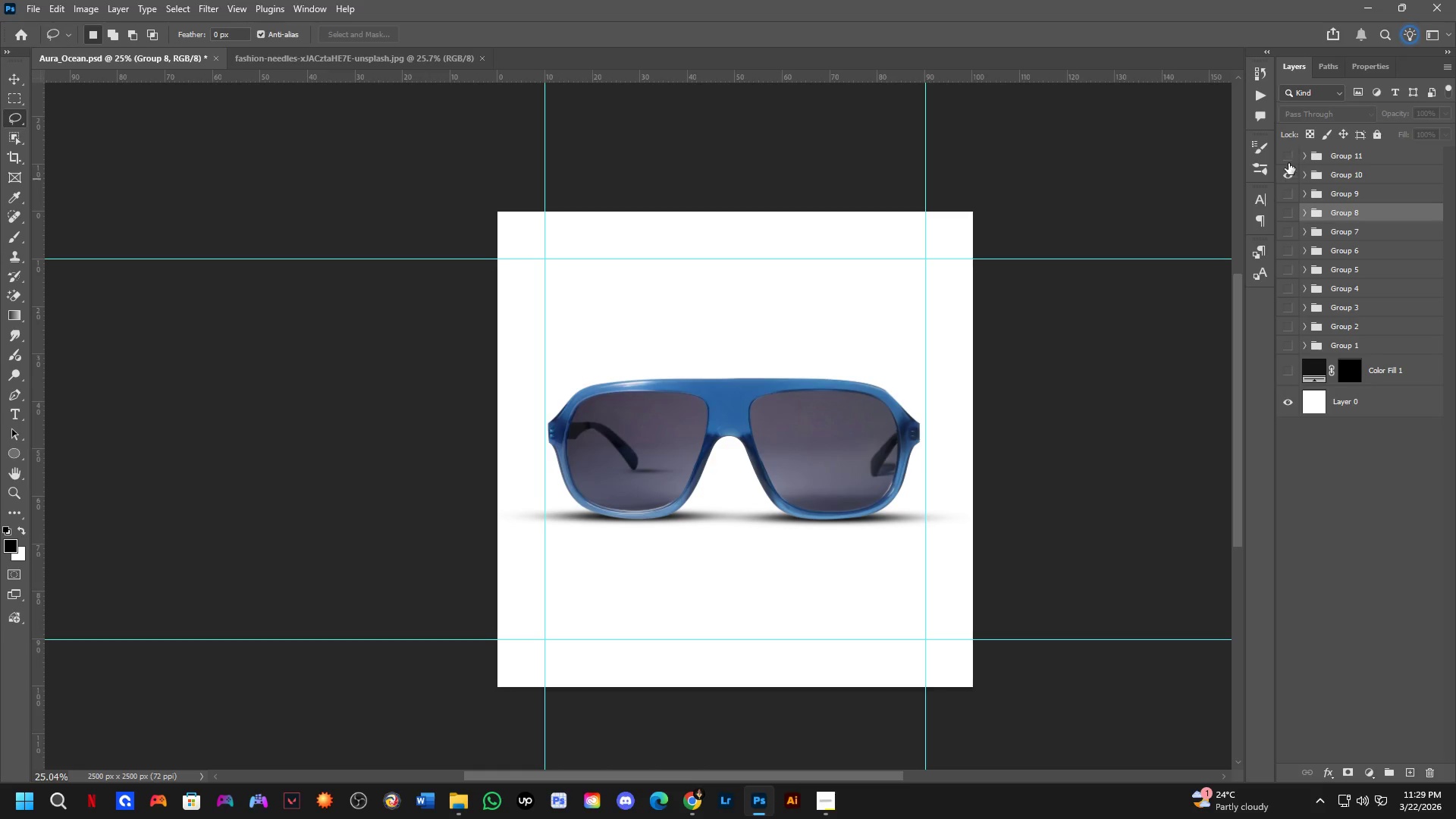 
left_click([1288, 151])
 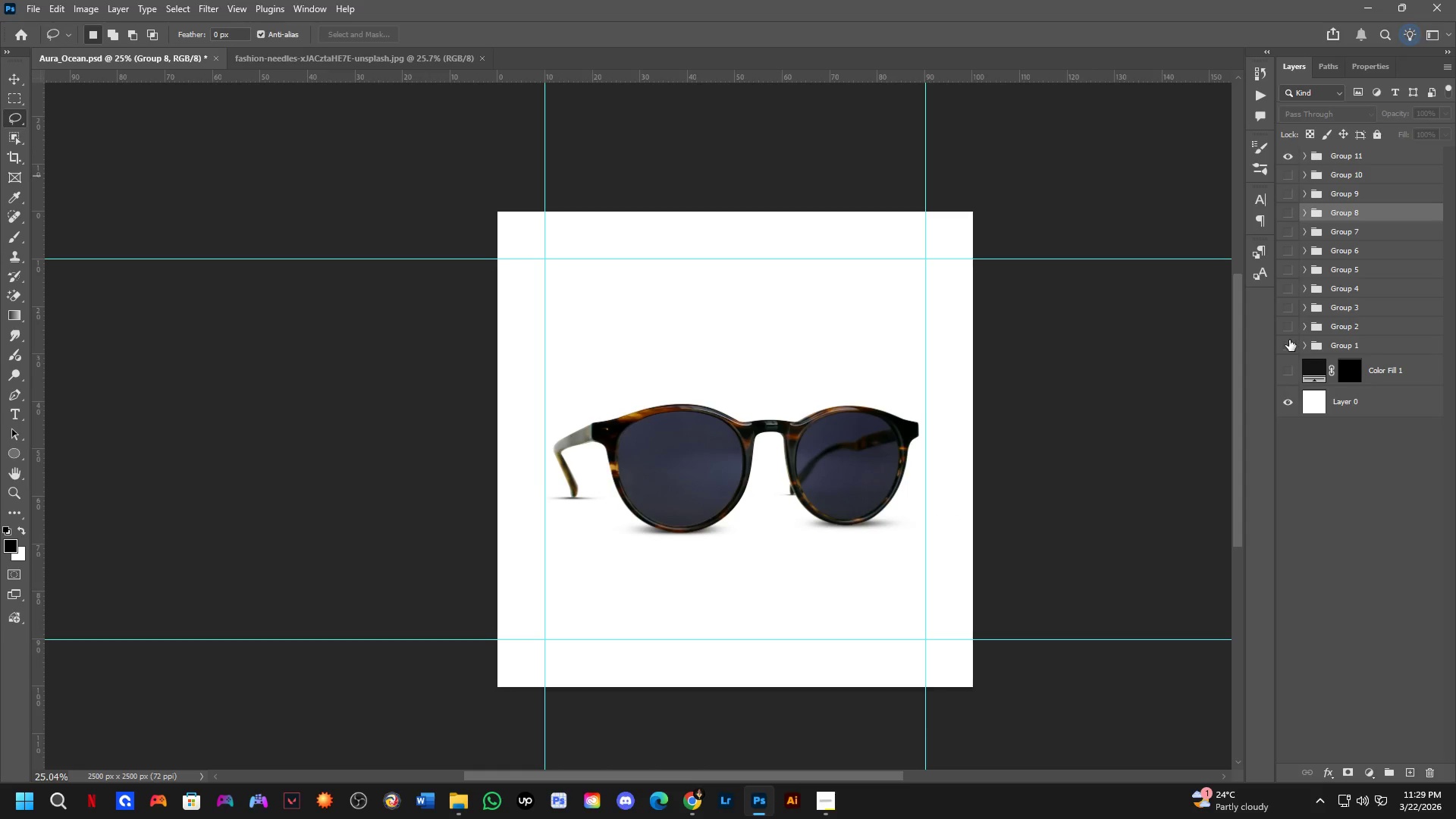 
double_click([1289, 319])
 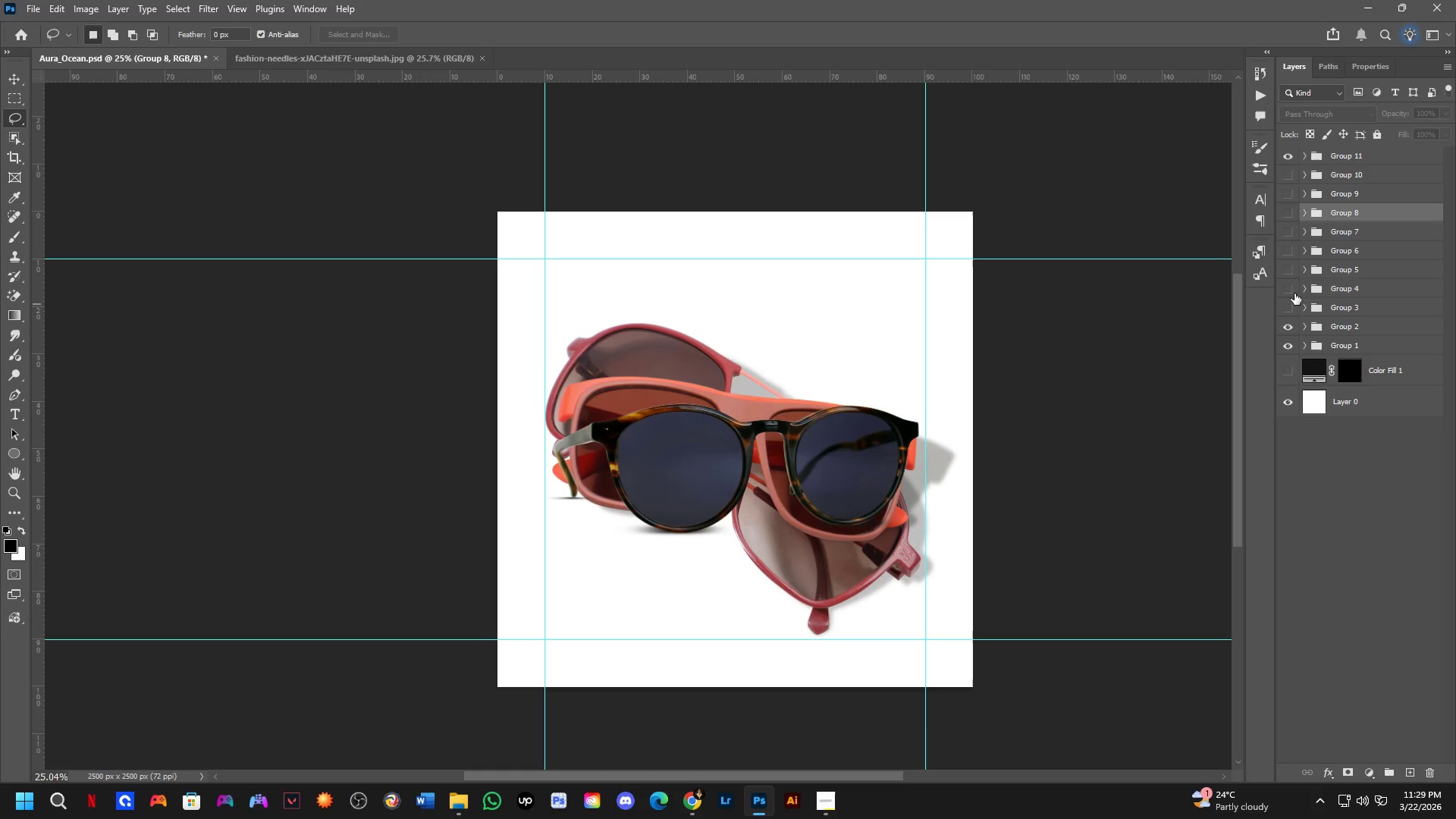 
triple_click([1294, 289])
 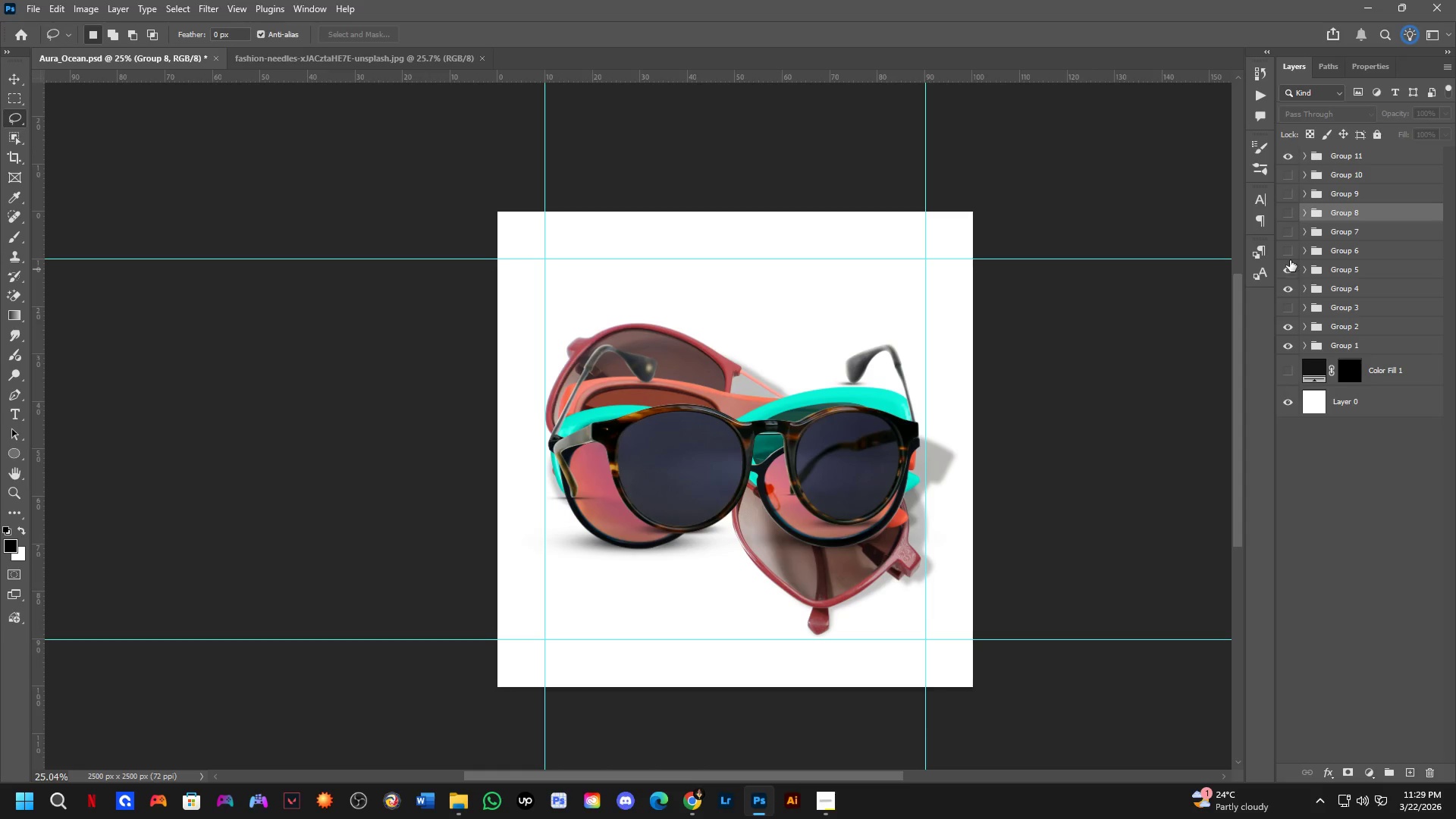 
left_click([1289, 244])
 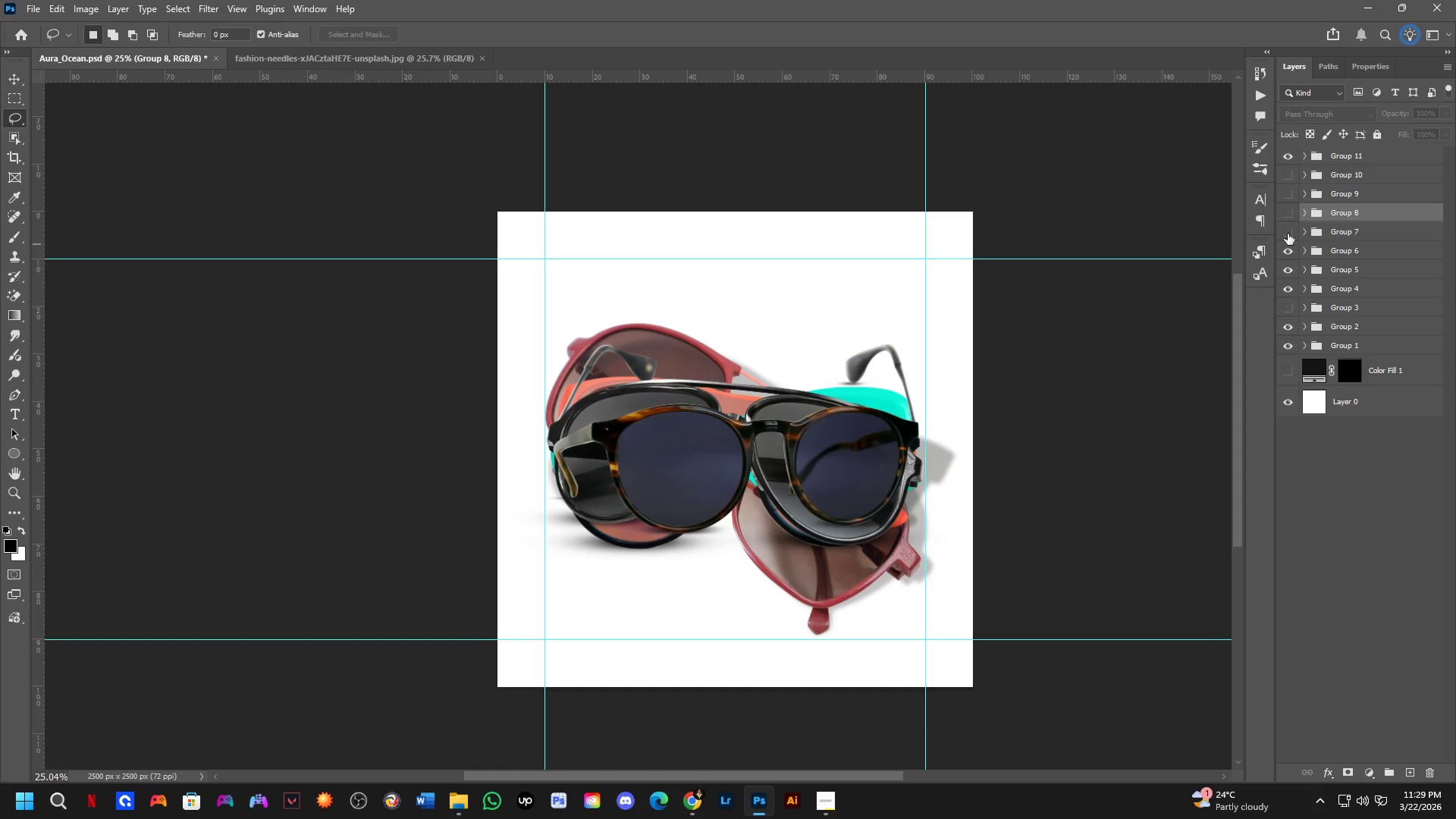 
left_click([1288, 228])
 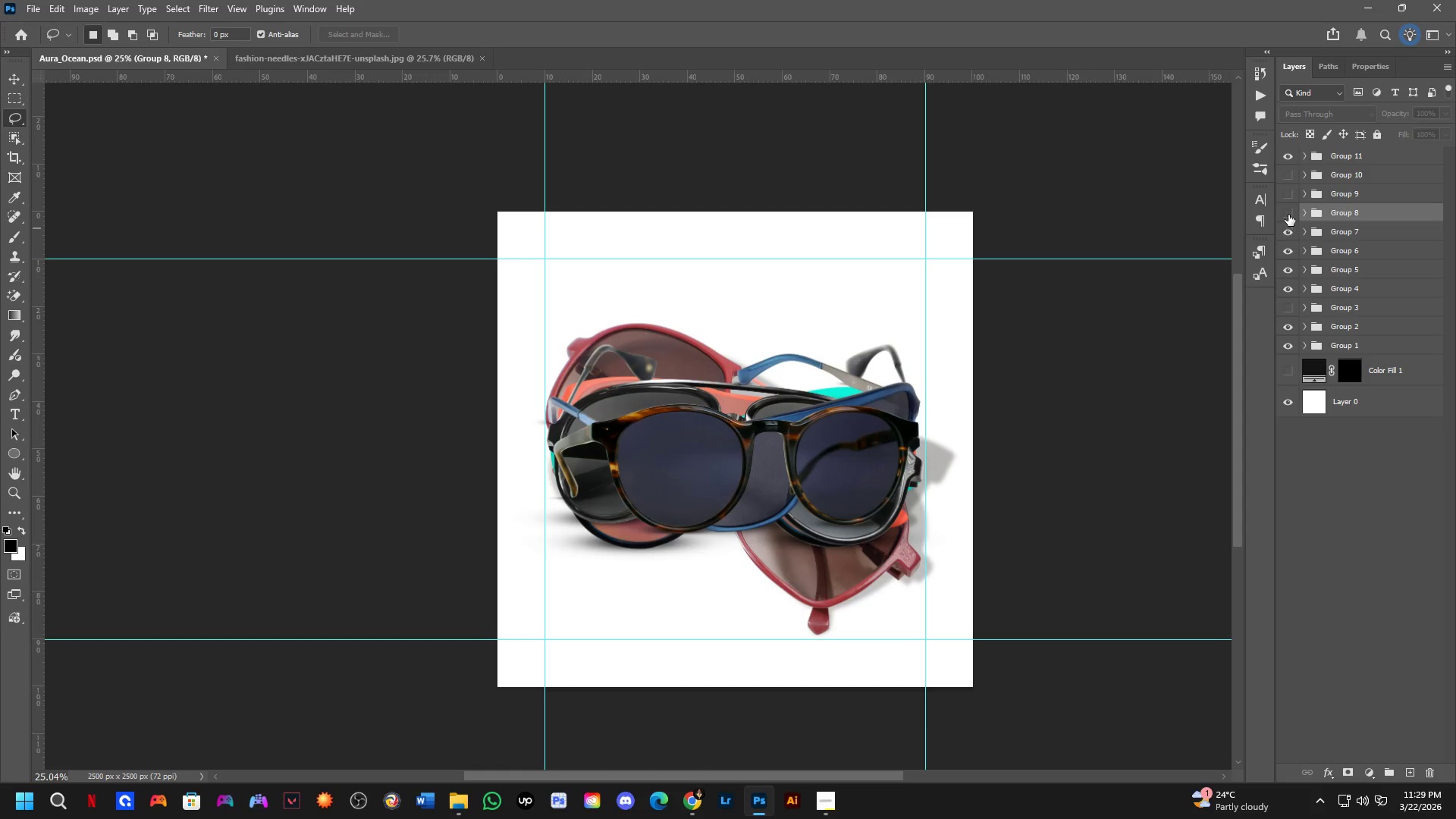 
left_click([1288, 212])
 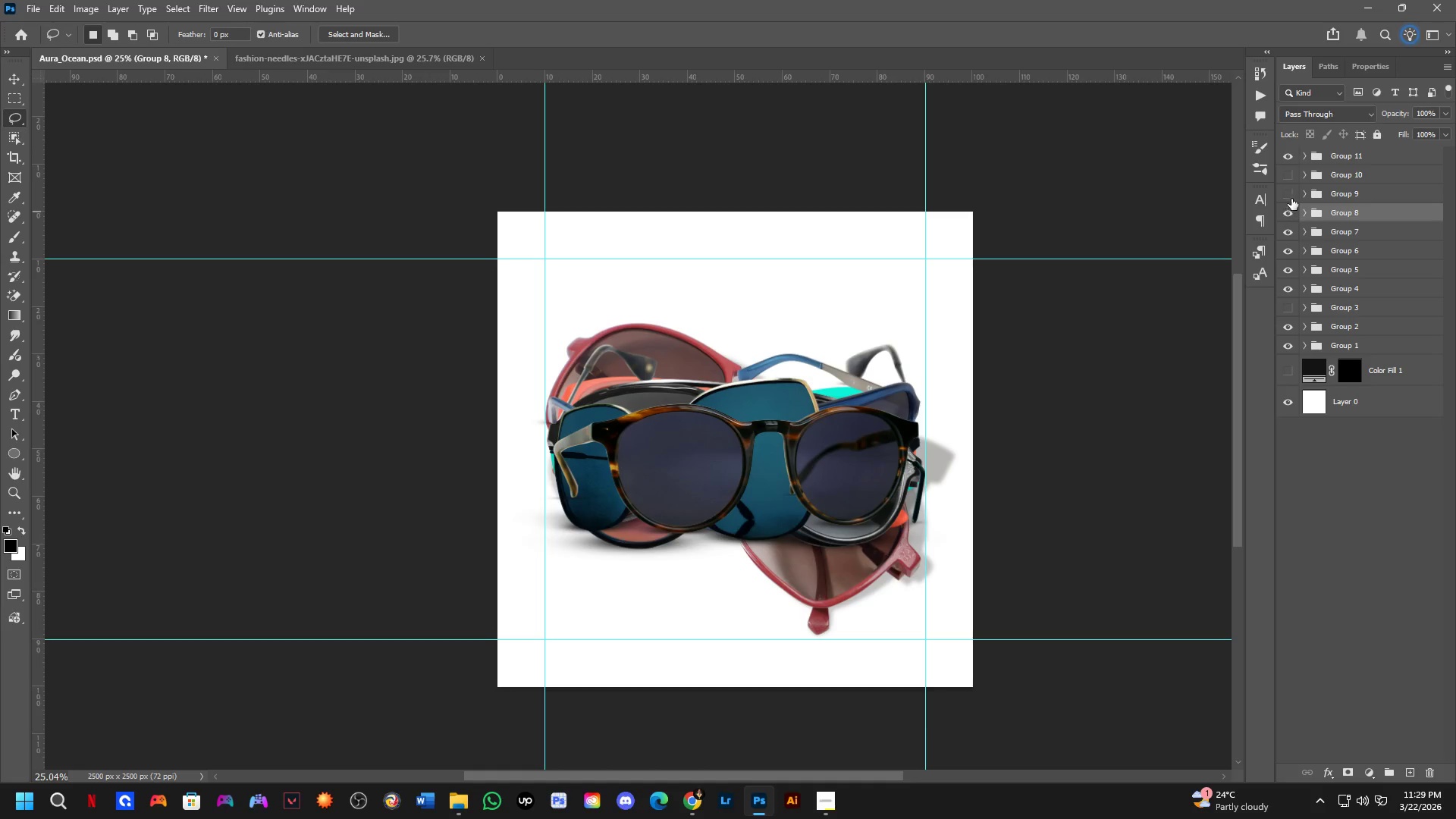 
left_click([1293, 196])
 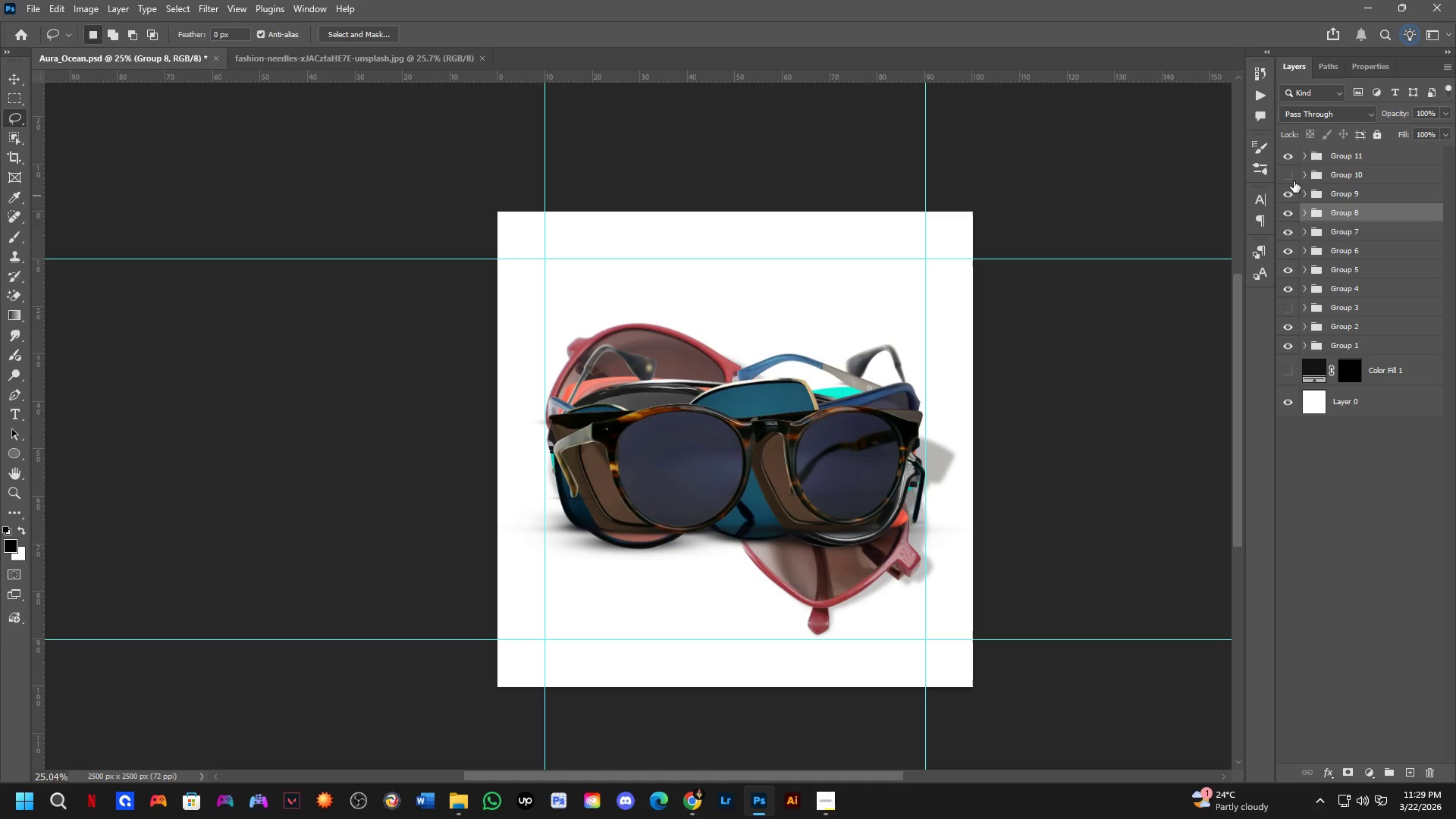 
left_click([1294, 178])
 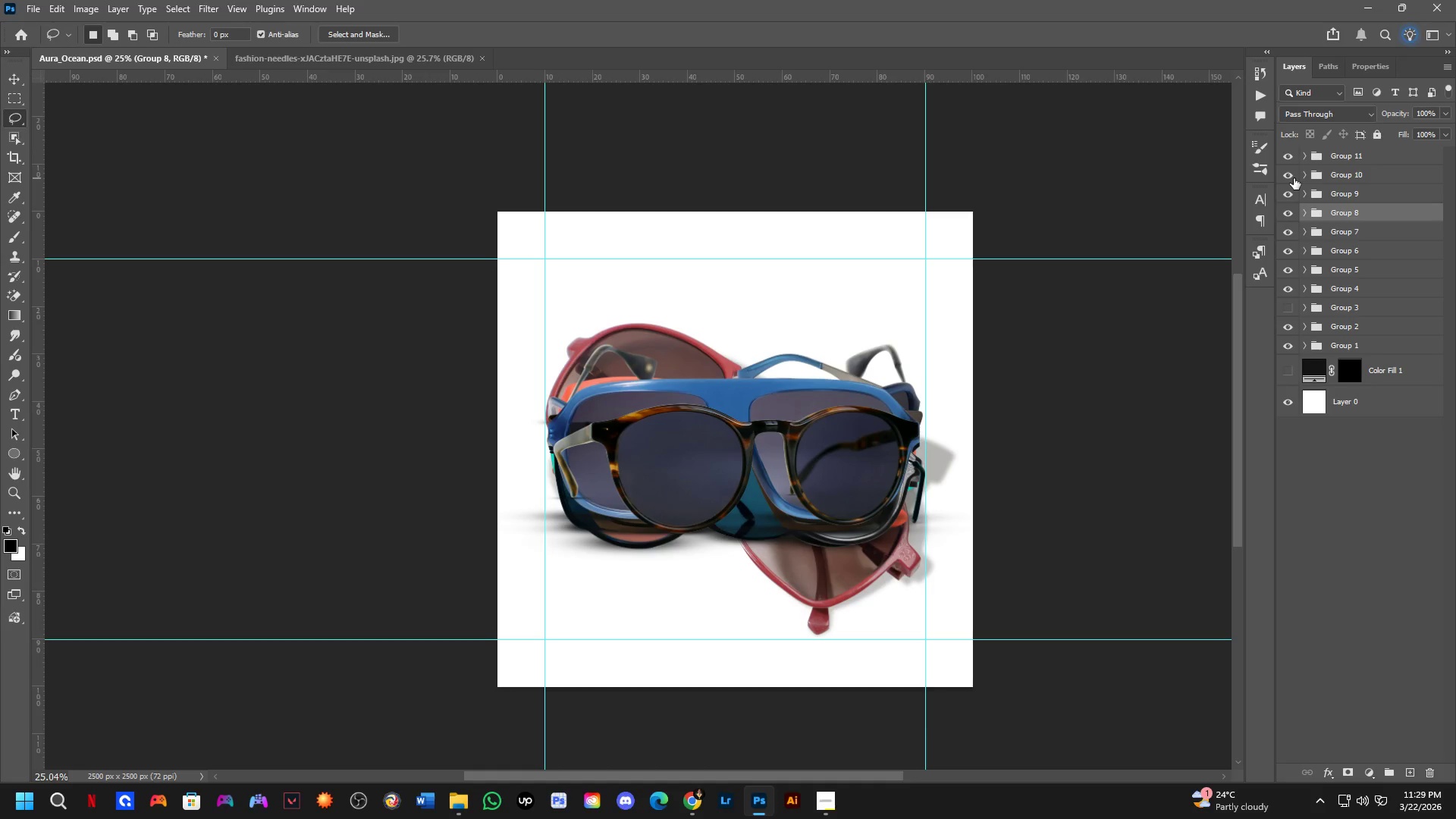 
left_click_drag(start_coordinate=[1286, 177], to_coordinate=[1284, 340])
 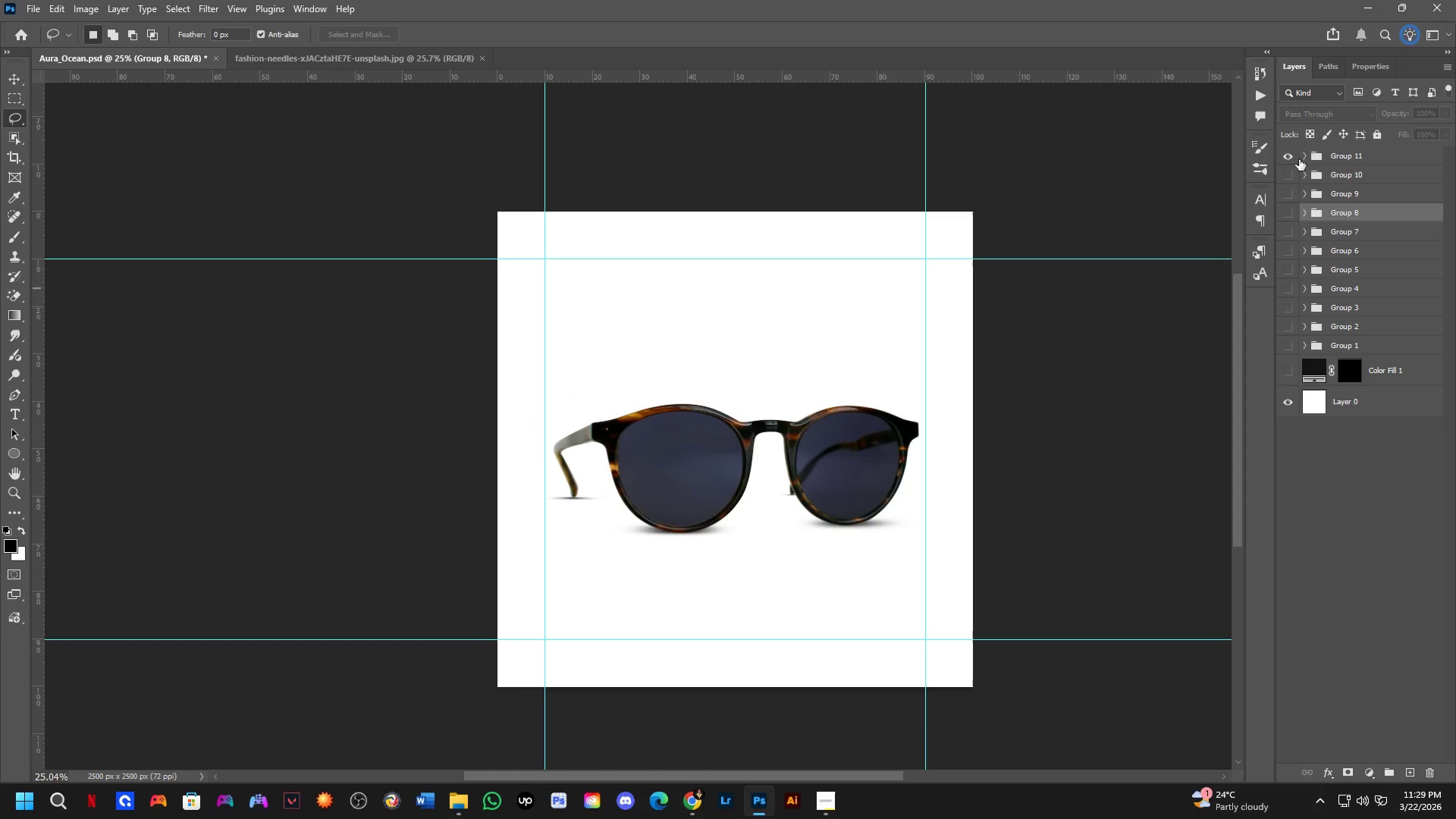 
left_click([1294, 153])
 